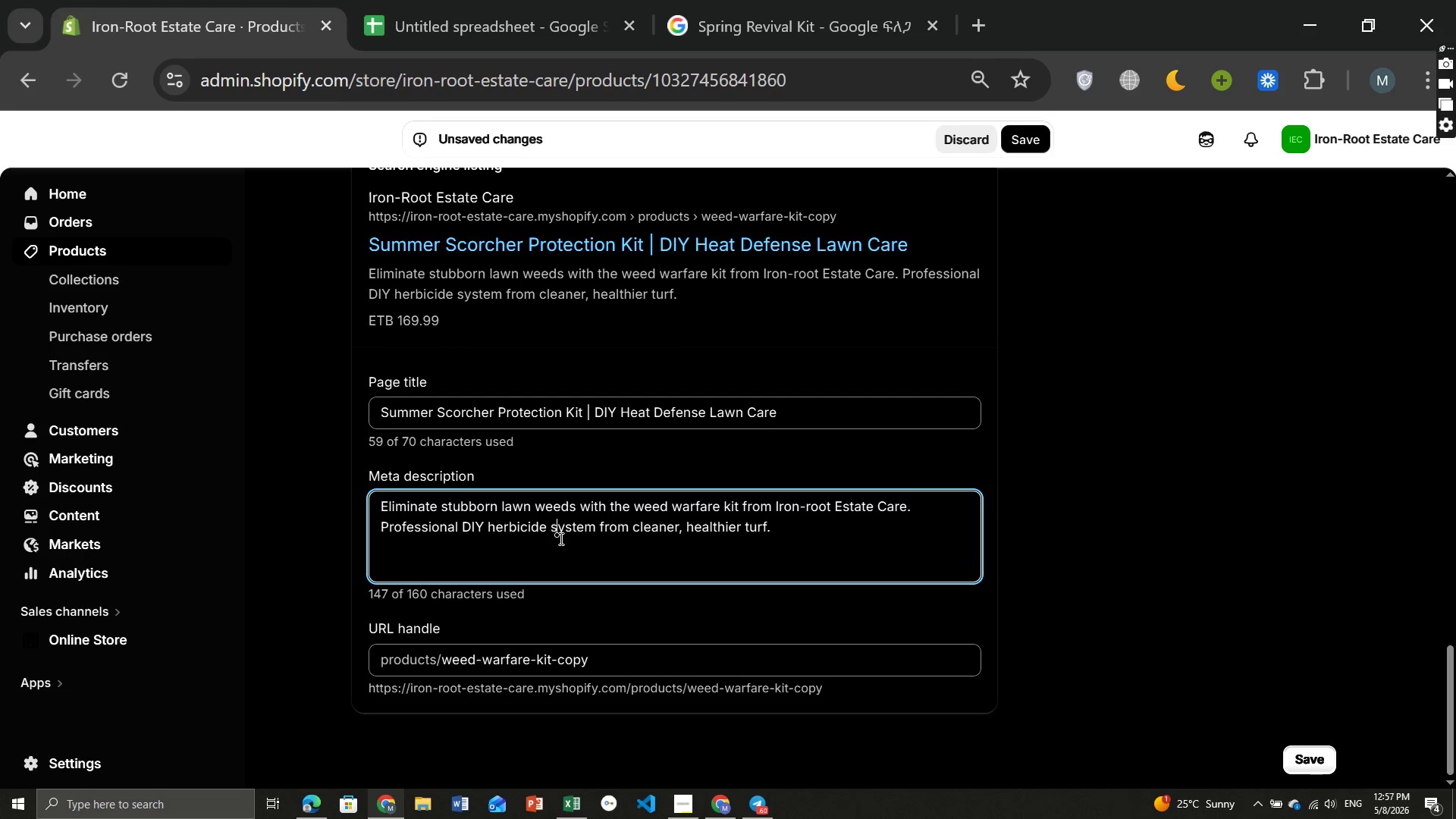 
key(Control+ControlLeft)
 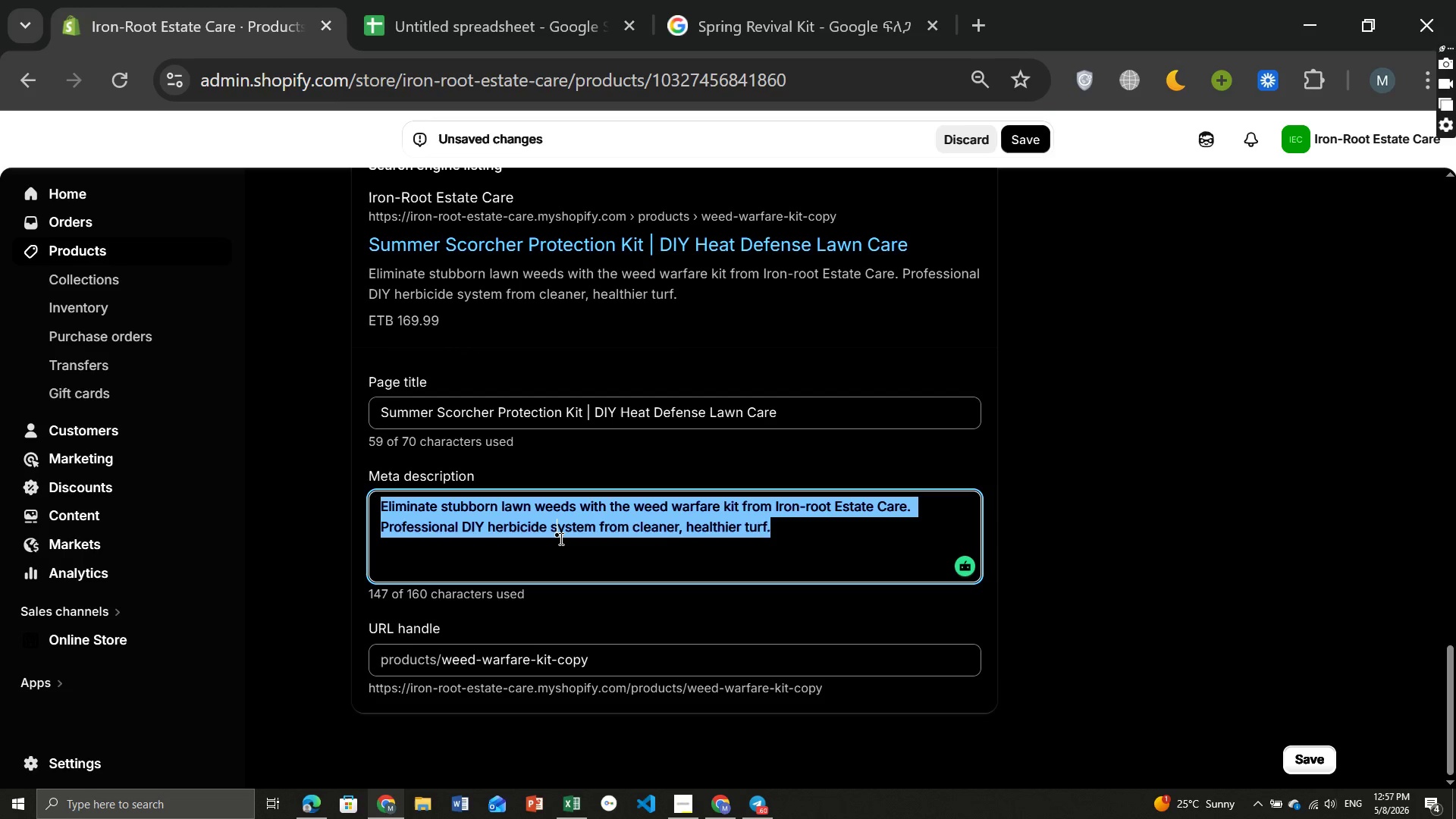 
key(Control+A)
 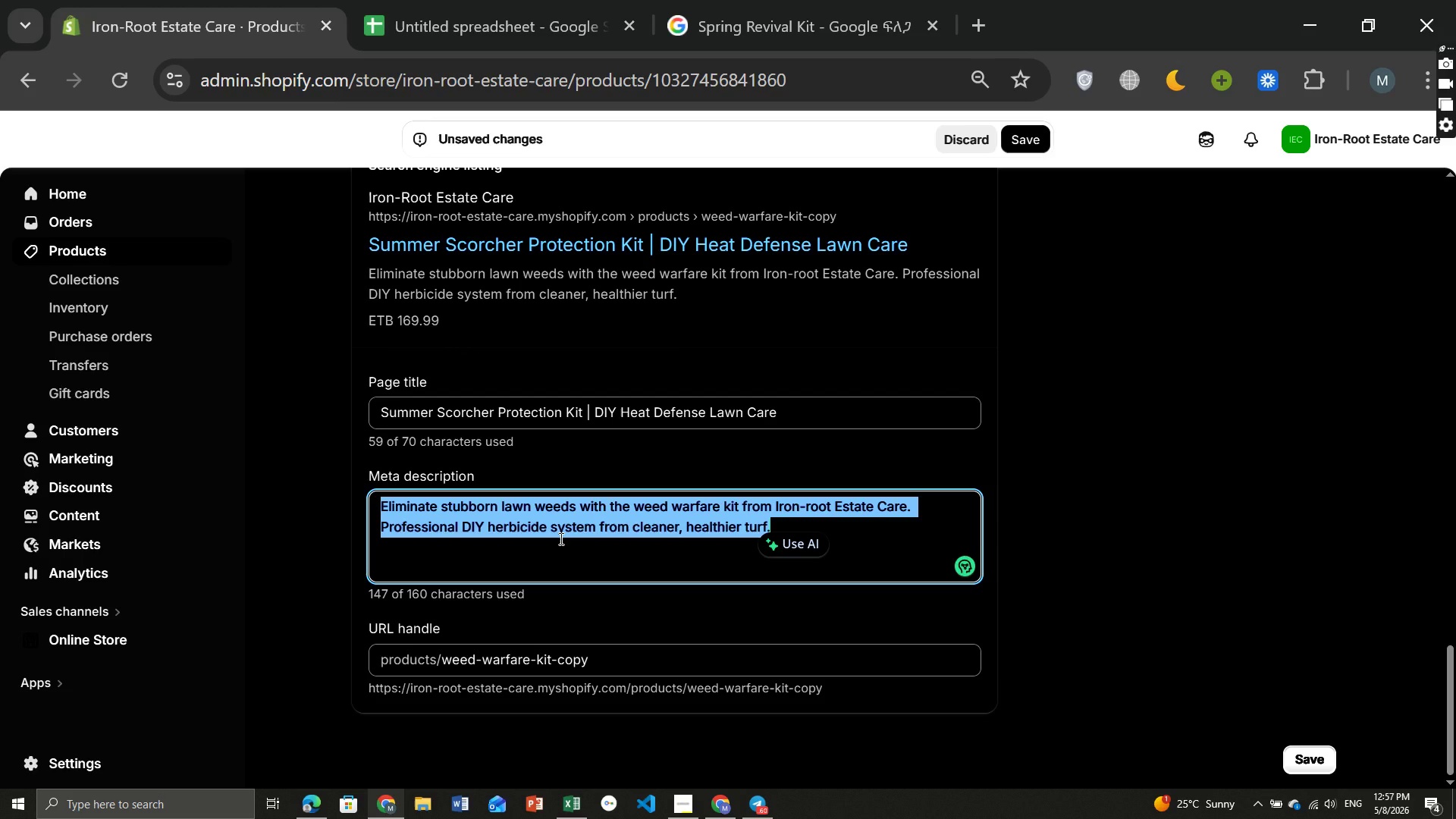 
key(Backspace)
type(Protect grass from drought and summer heat with the )
 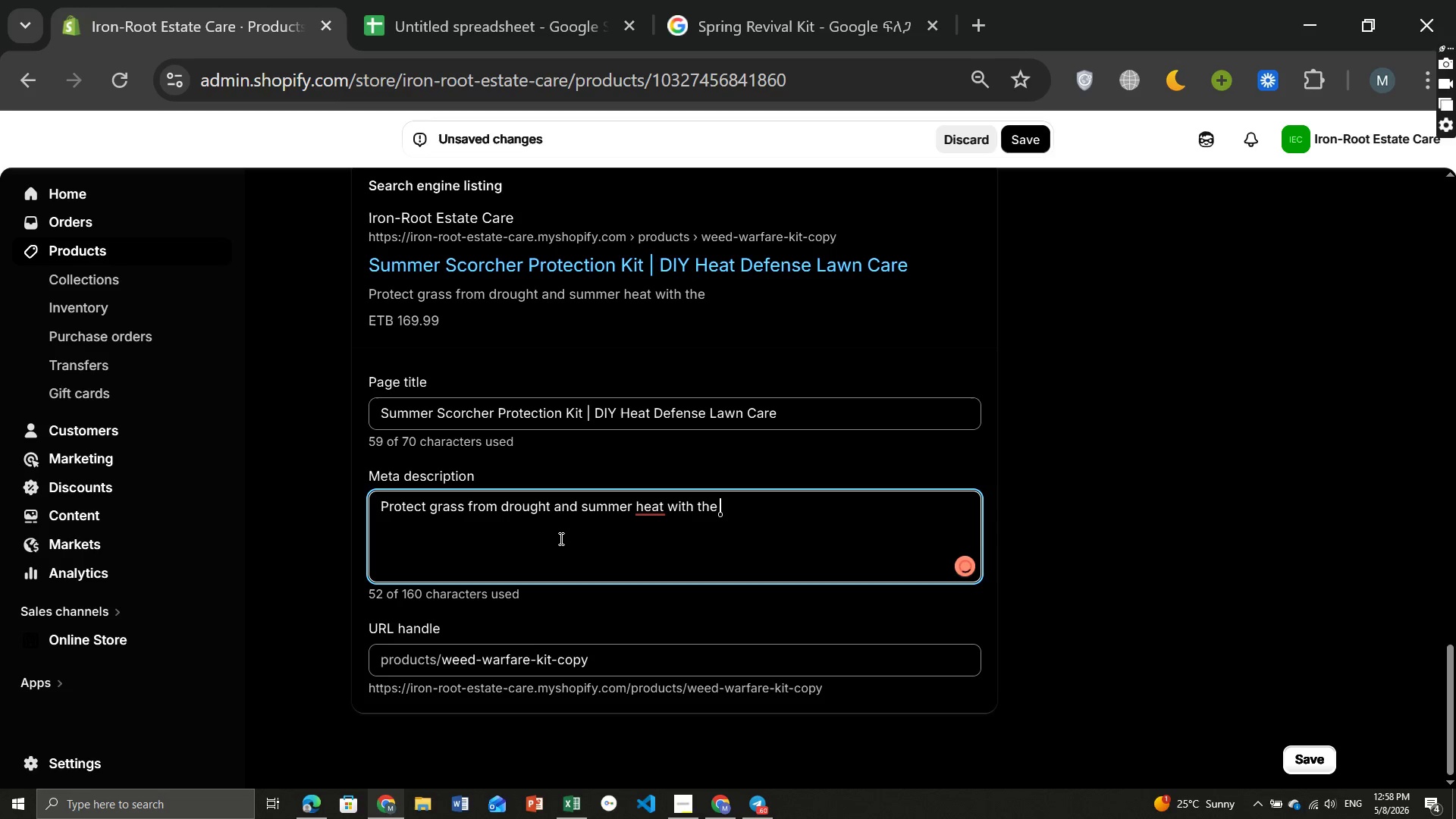 
key(Space)
 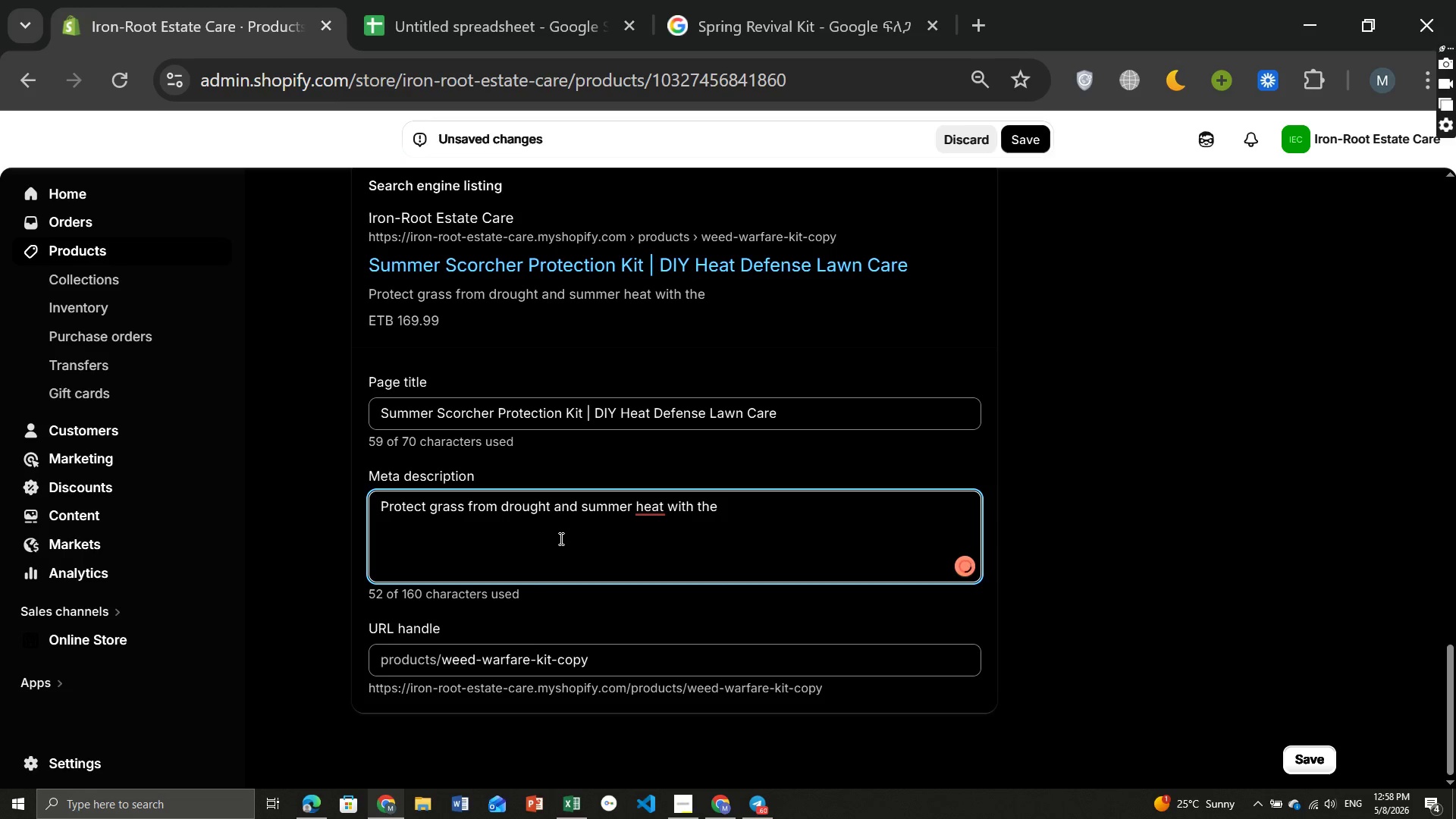 
key(Control+ControlLeft)
 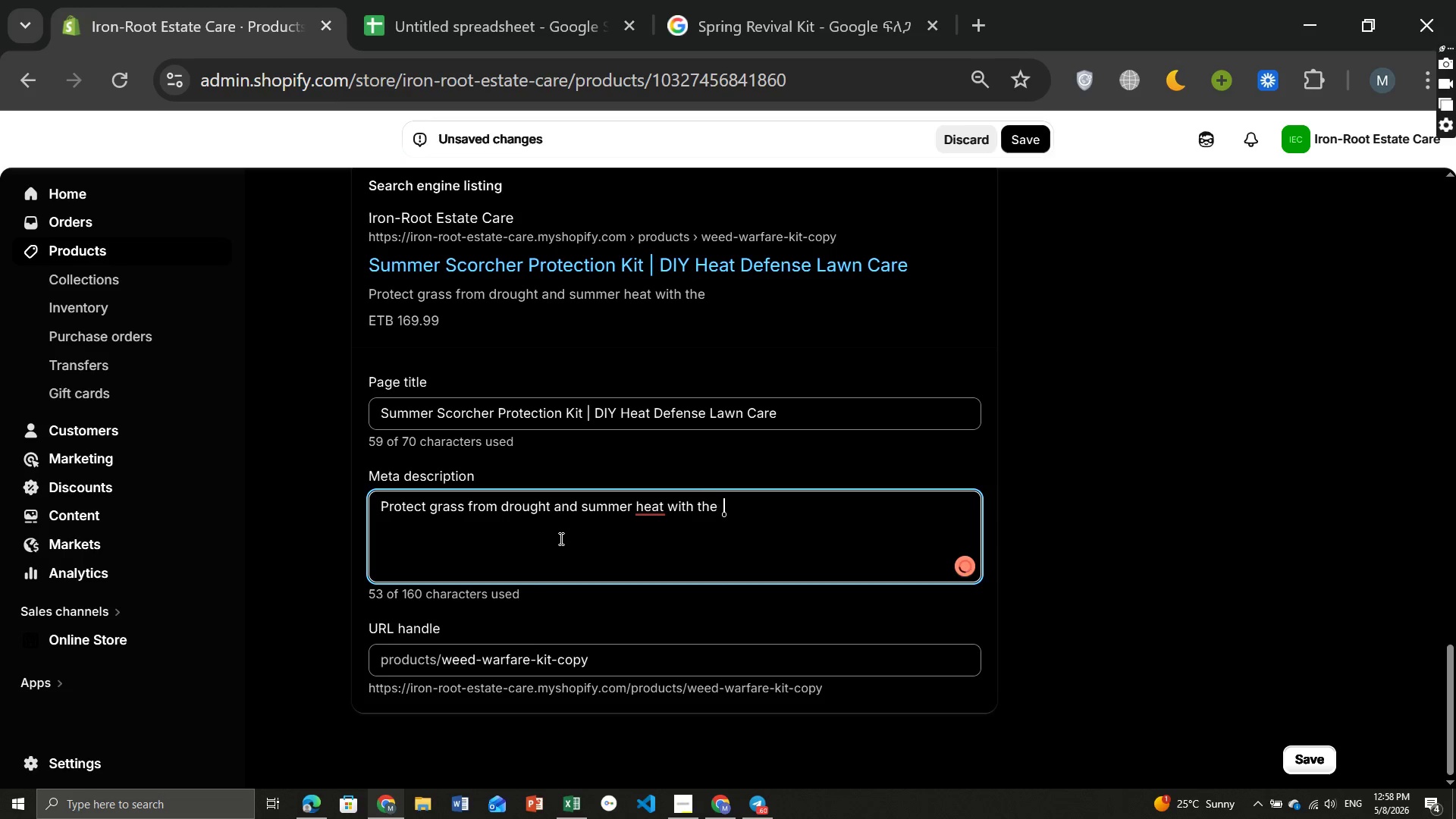 
key(Control+V)
 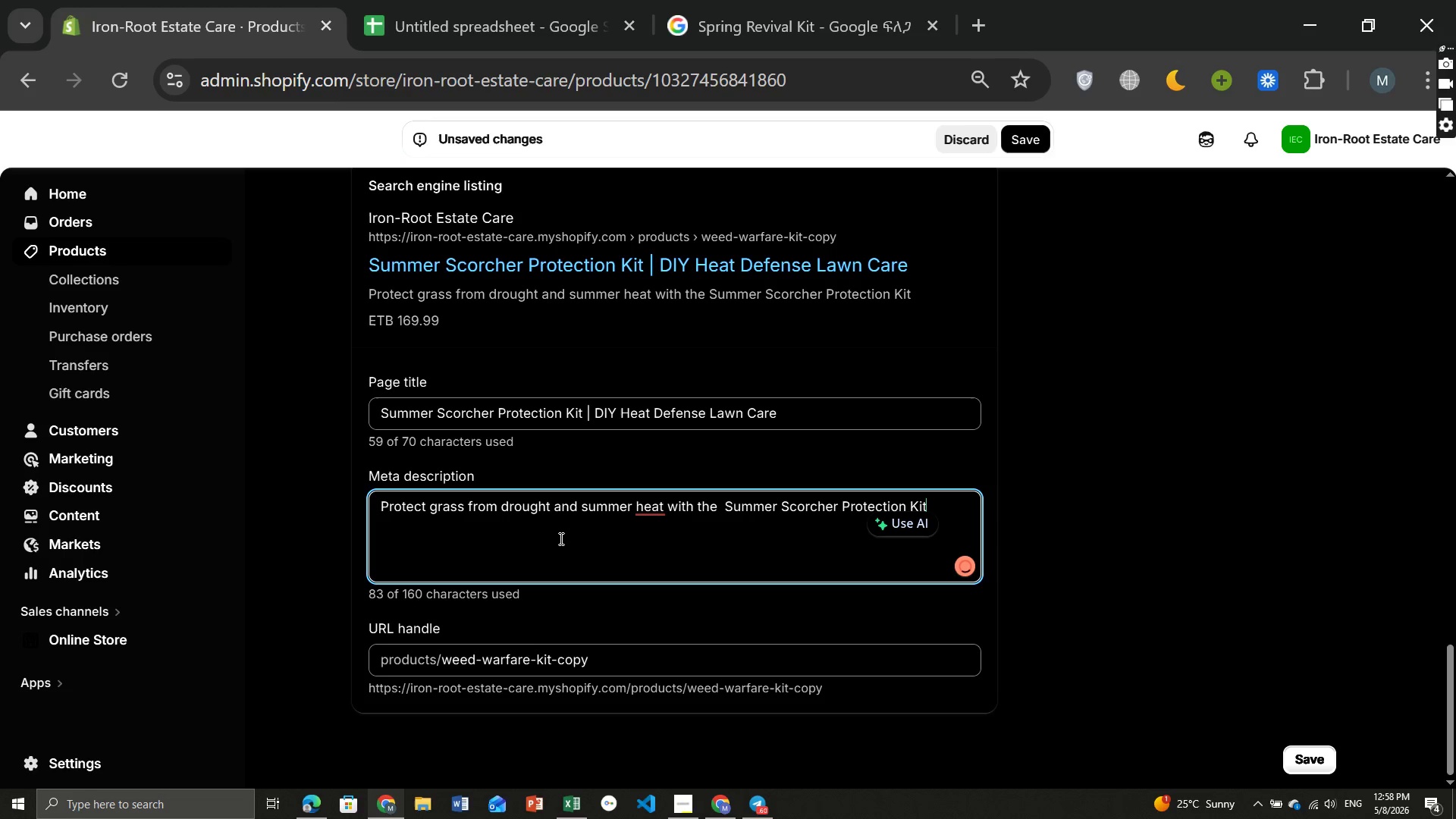 
wait(5.03)
 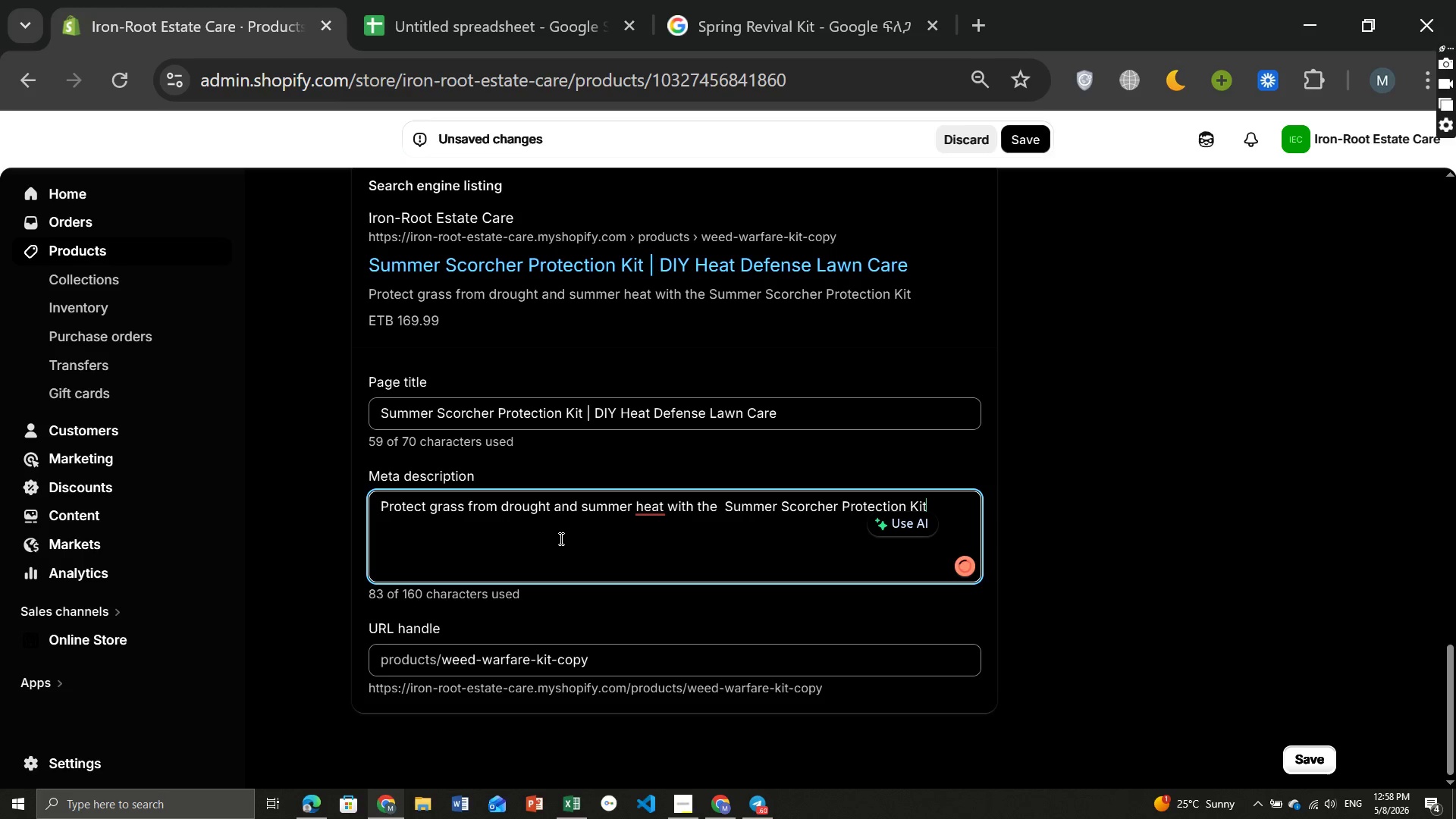 
type( from Iron-Root Estate Care)
 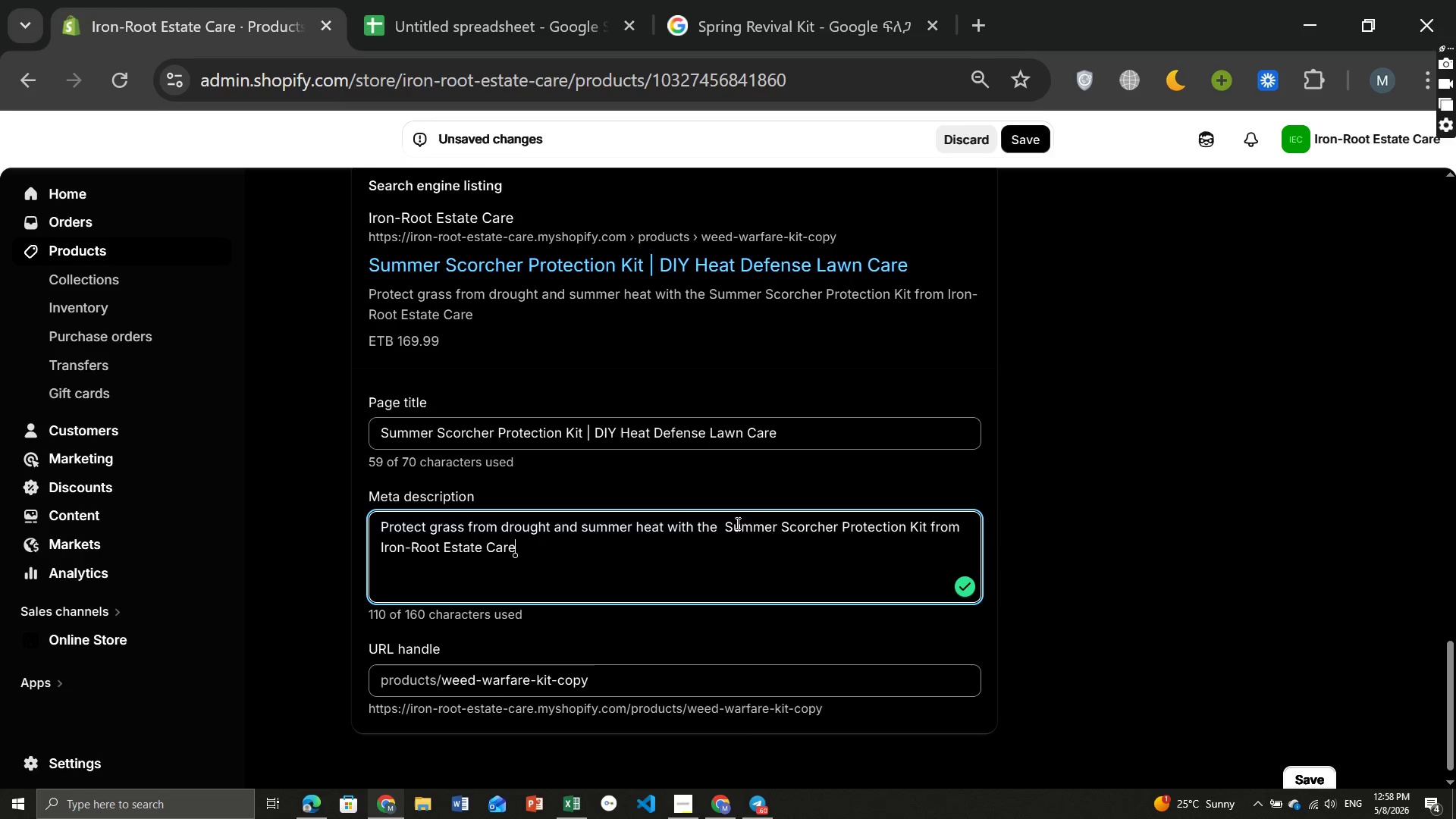 
left_click([716, 529])
 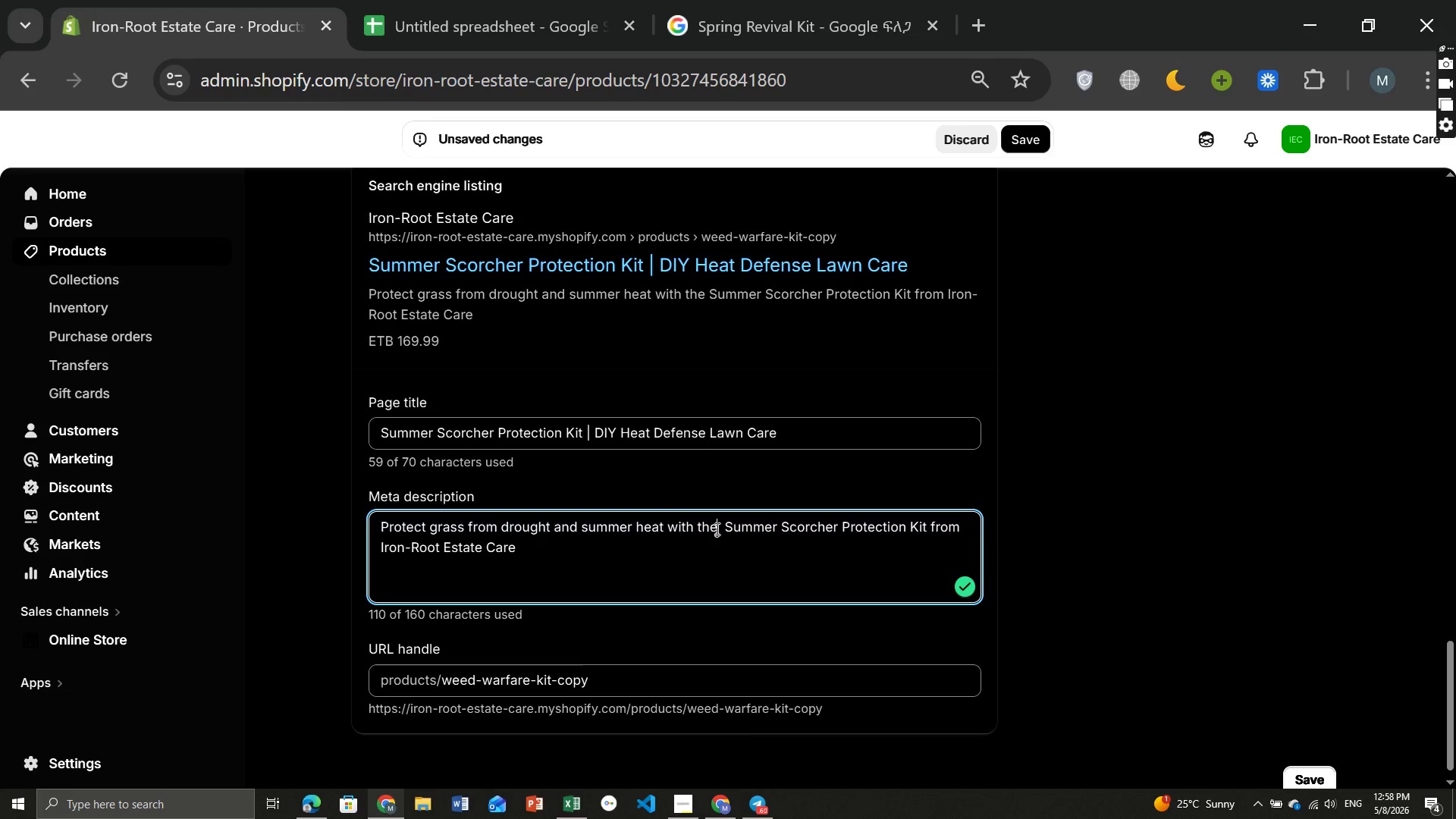 
key(ArrowRight)
 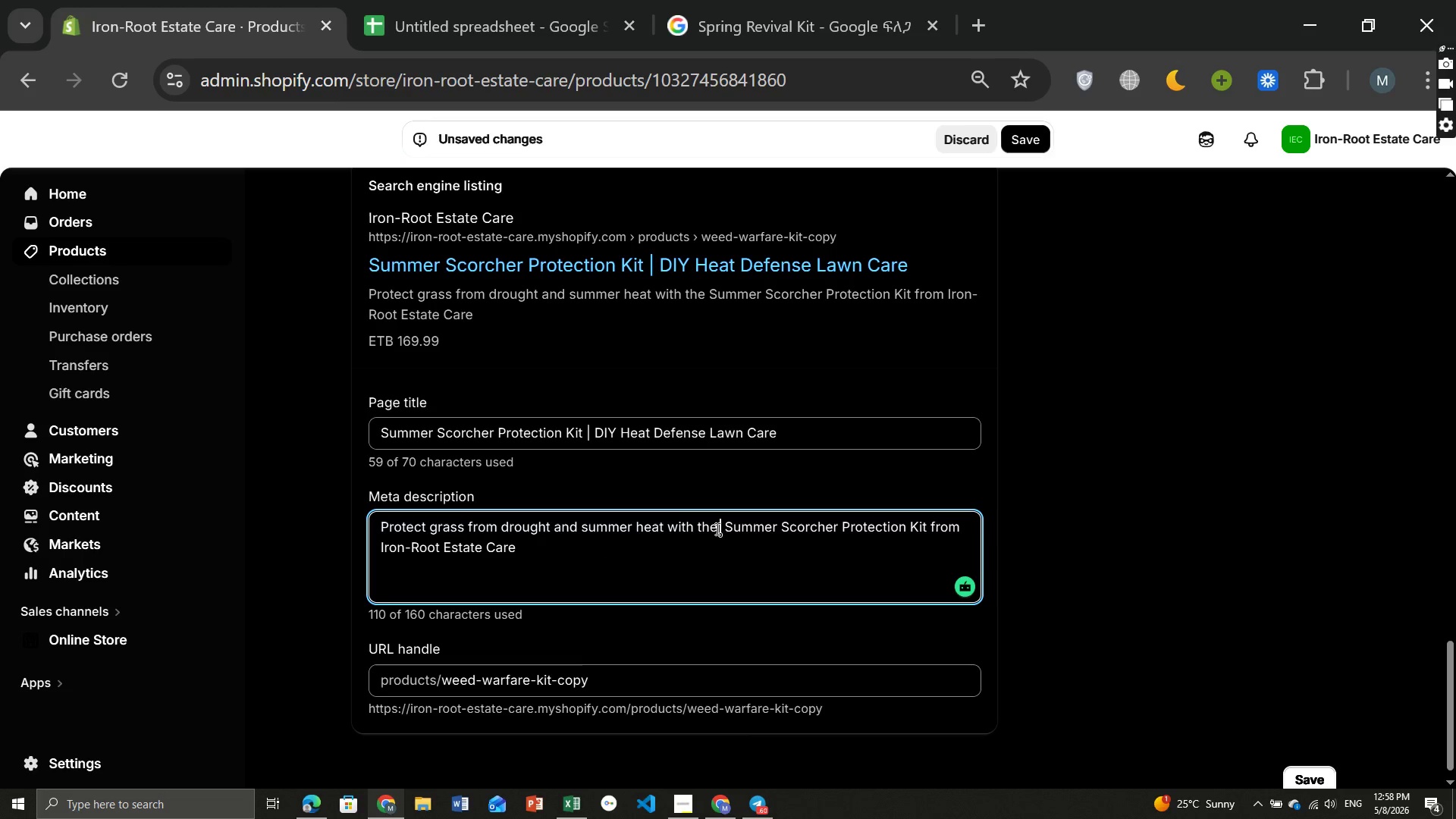 
key(Backspace)
 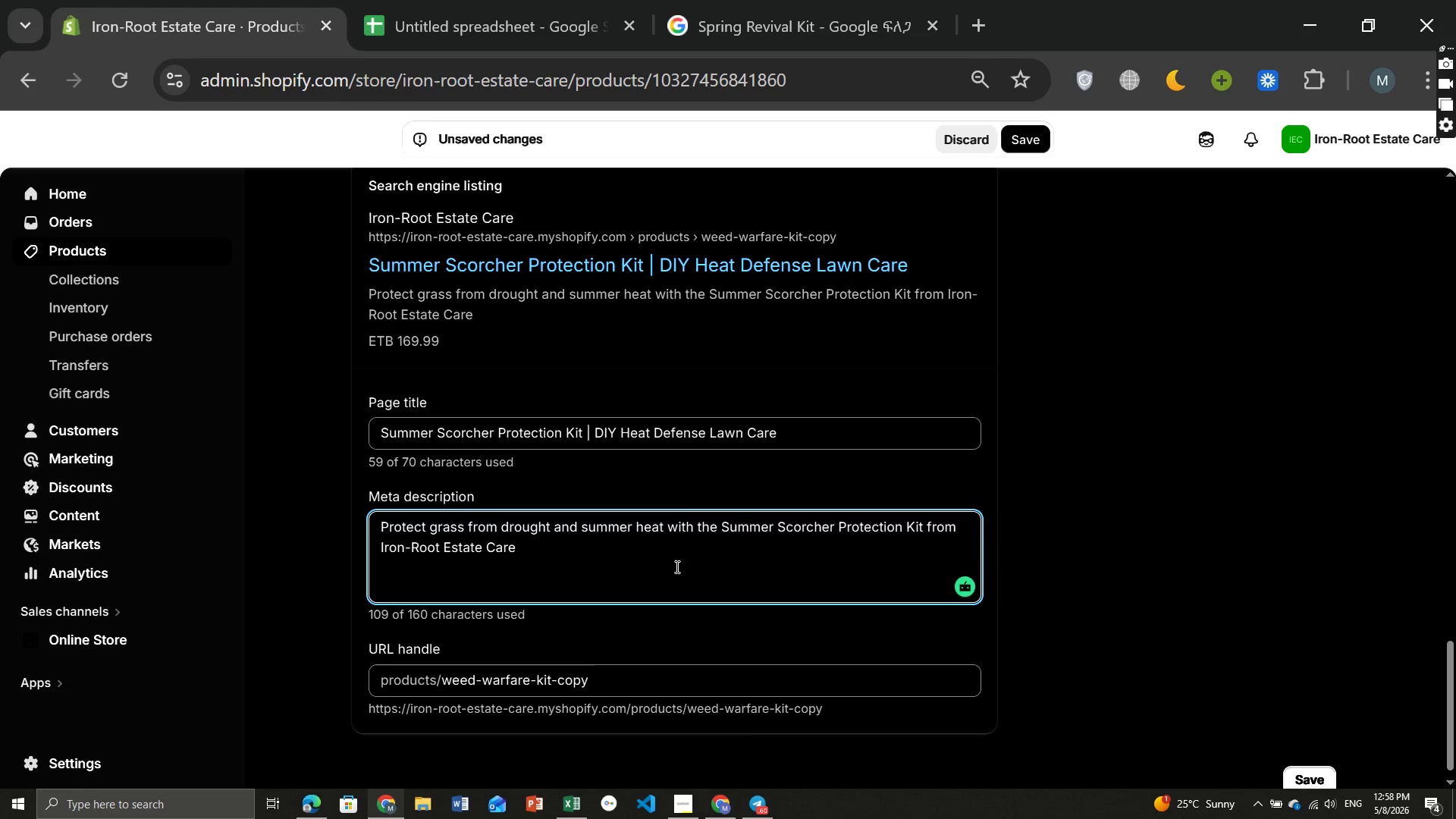 
left_click([676, 566])
 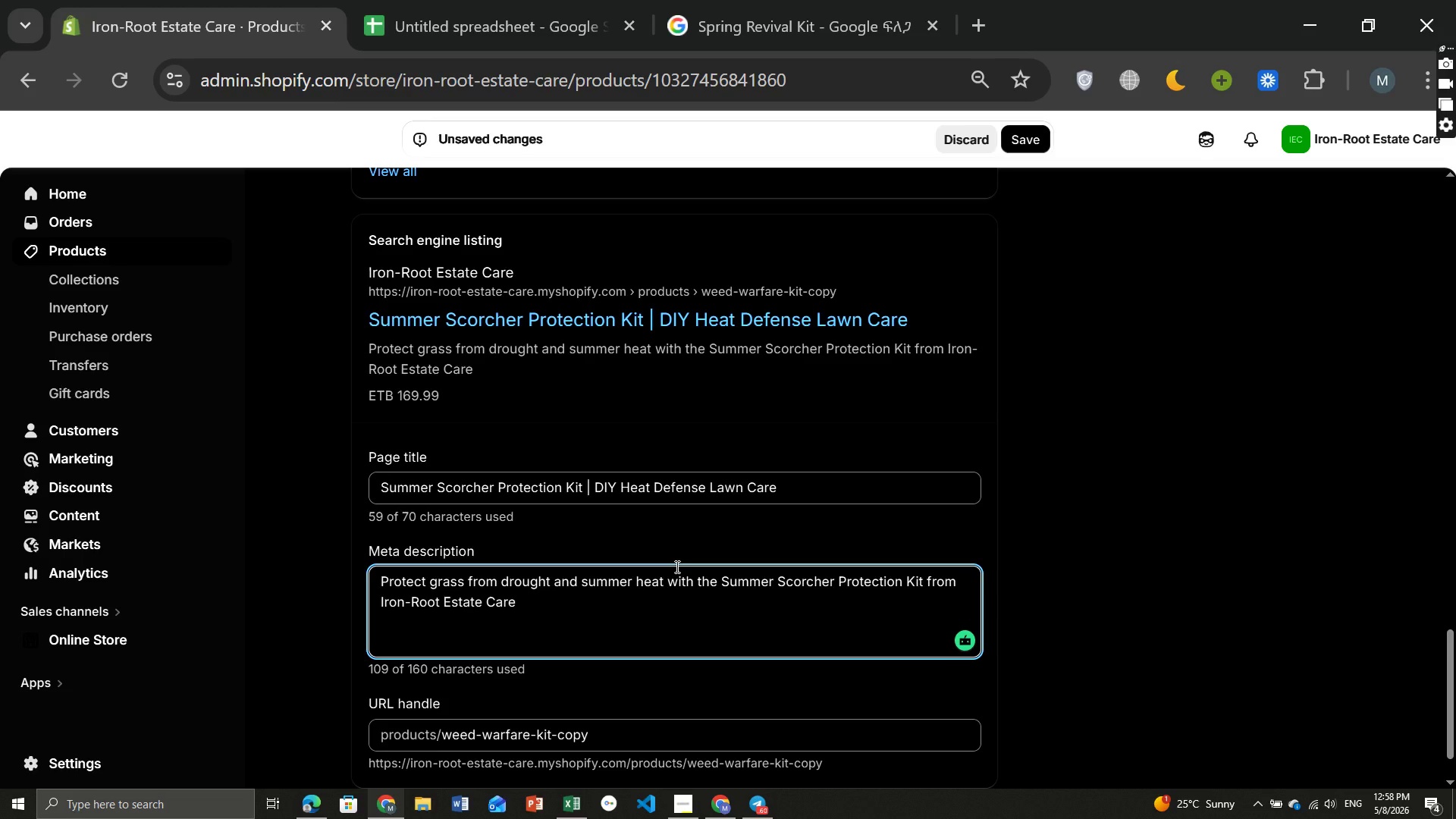 
wait(10.02)
 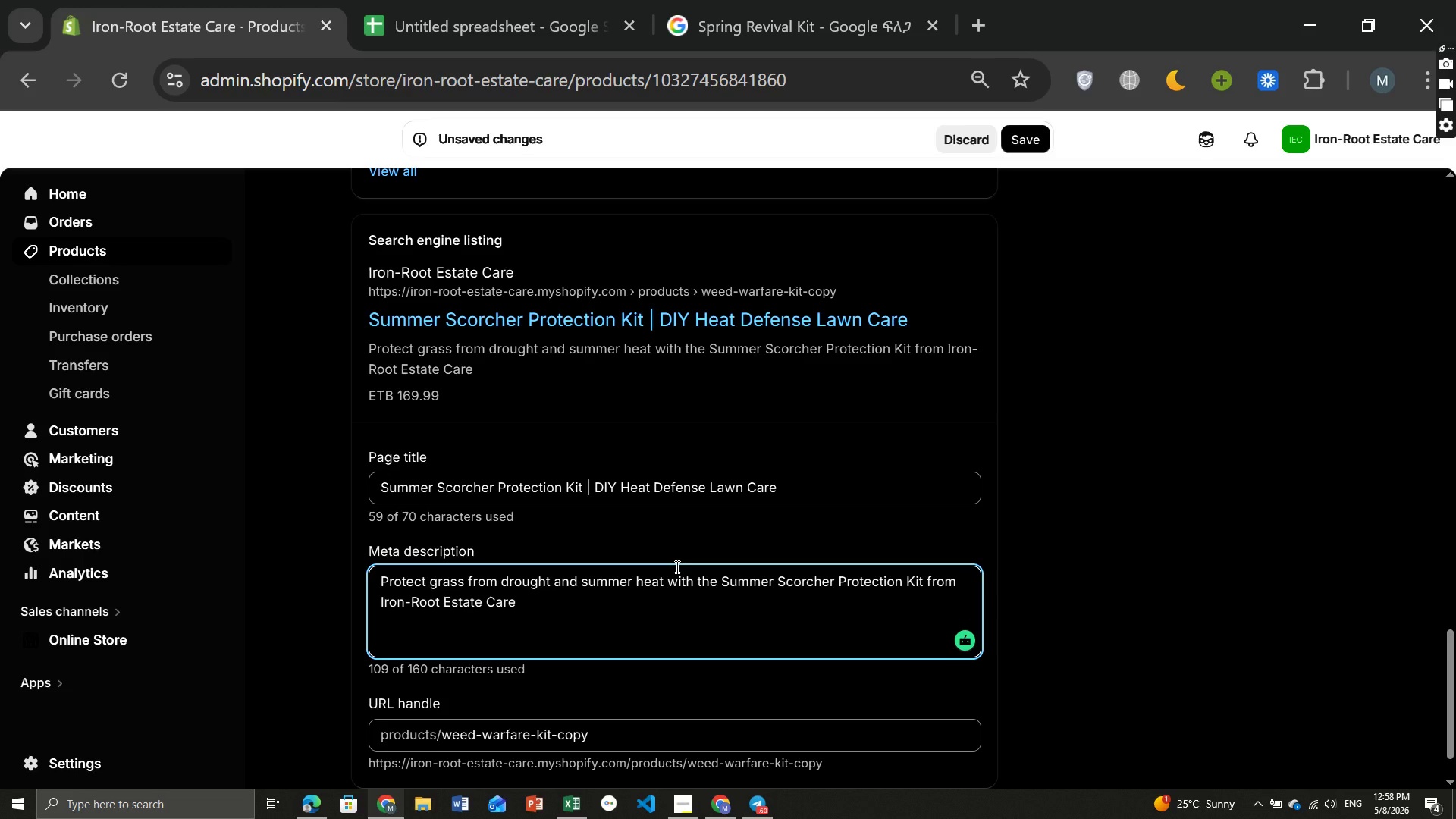 
left_click([598, 670])
 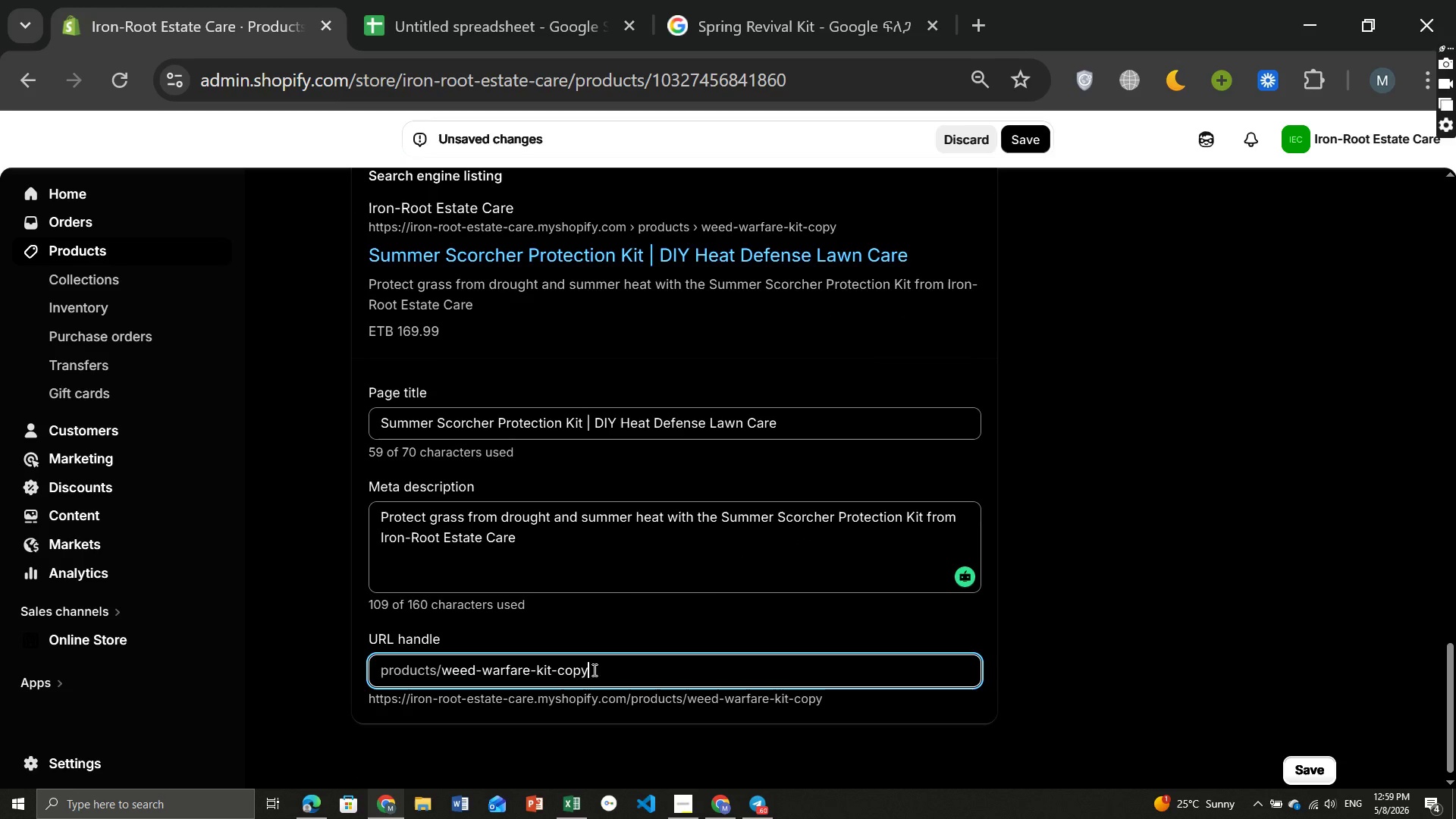 
left_click_drag(start_coordinate=[598, 670], to_coordinate=[444, 656])
 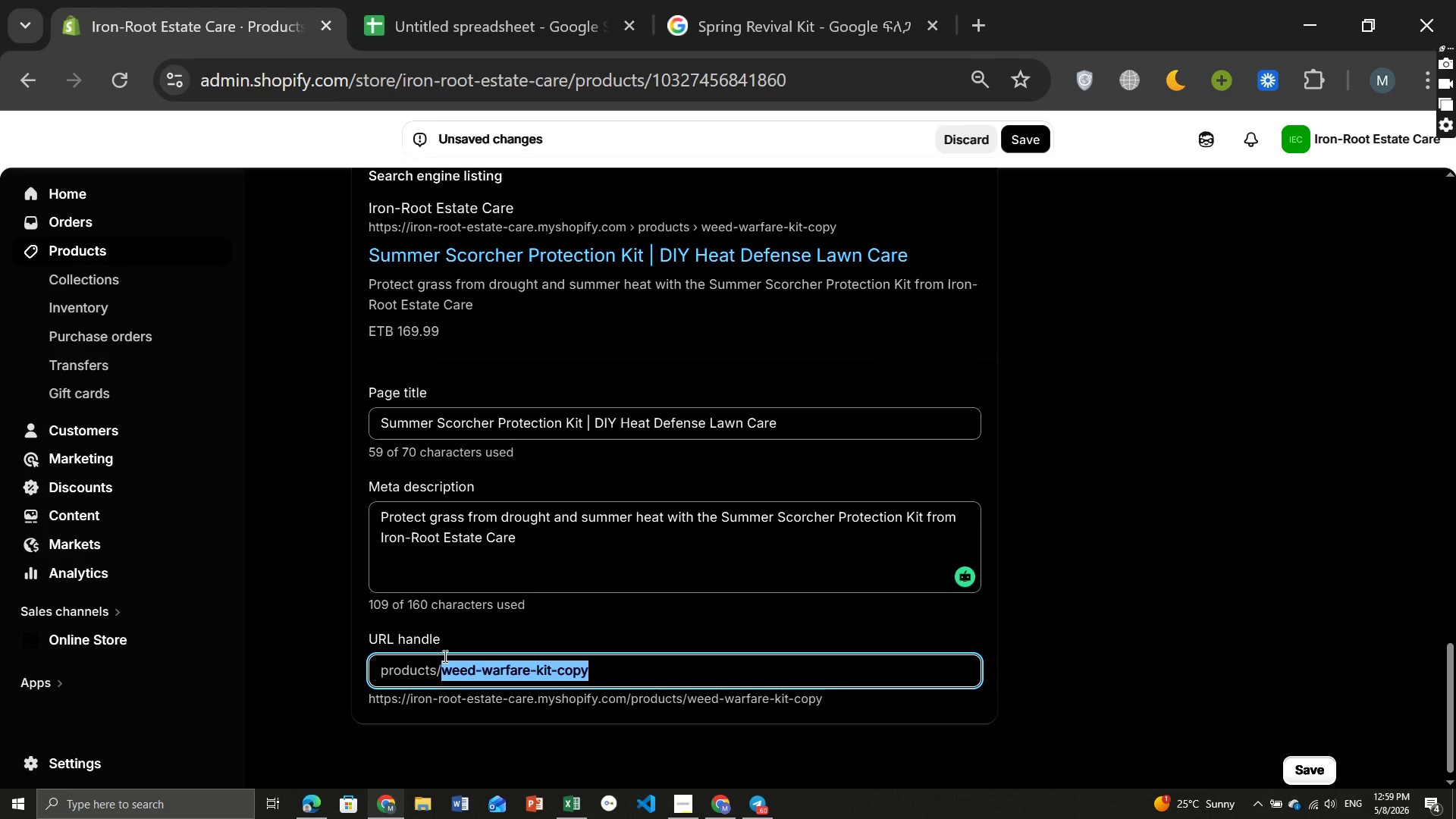 
type(summer-scorcher-protection-kit)
 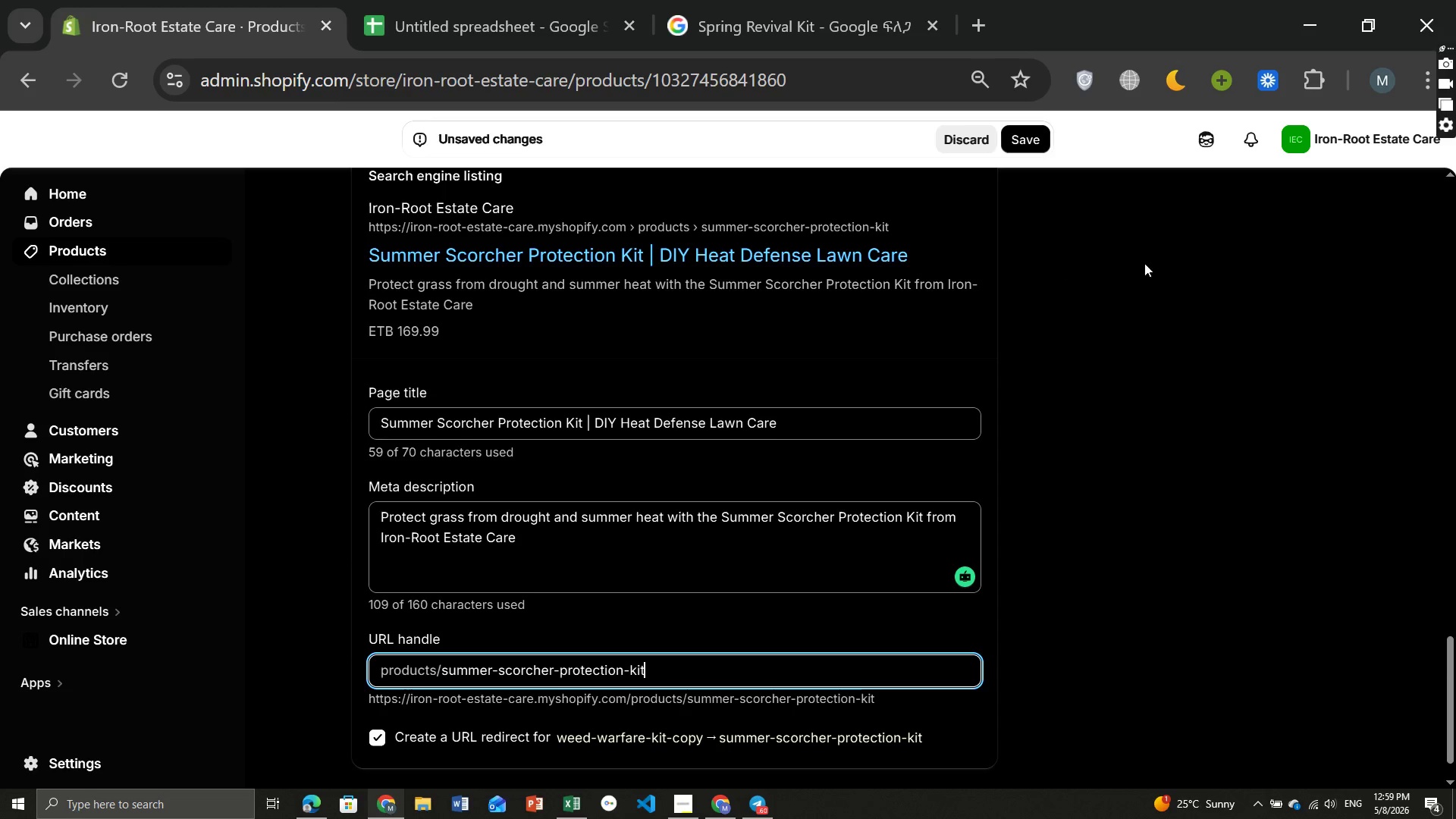 
left_click([1026, 146])
 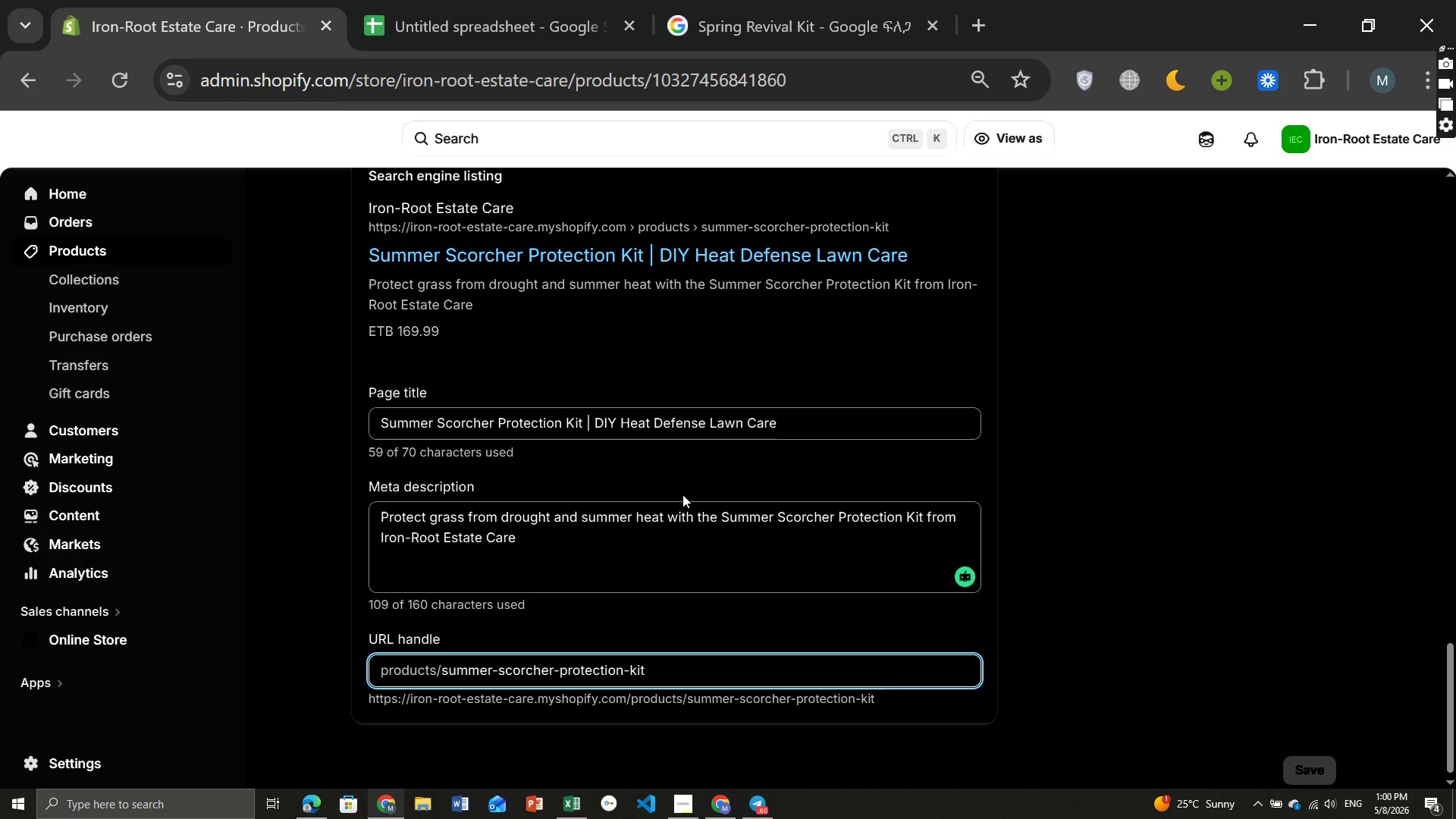 
wait(88.14)
 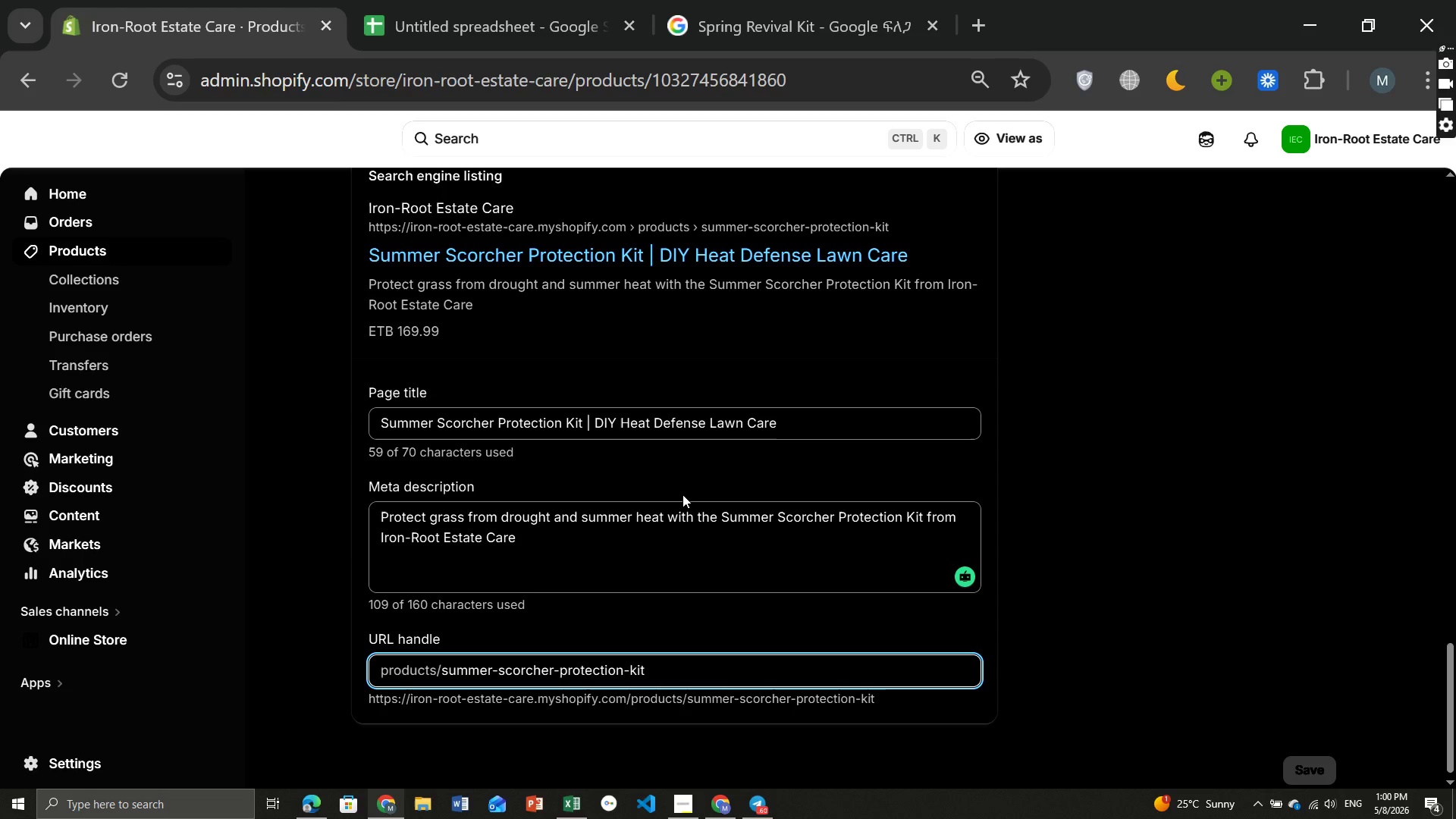 
mouse_move([817, 505])
 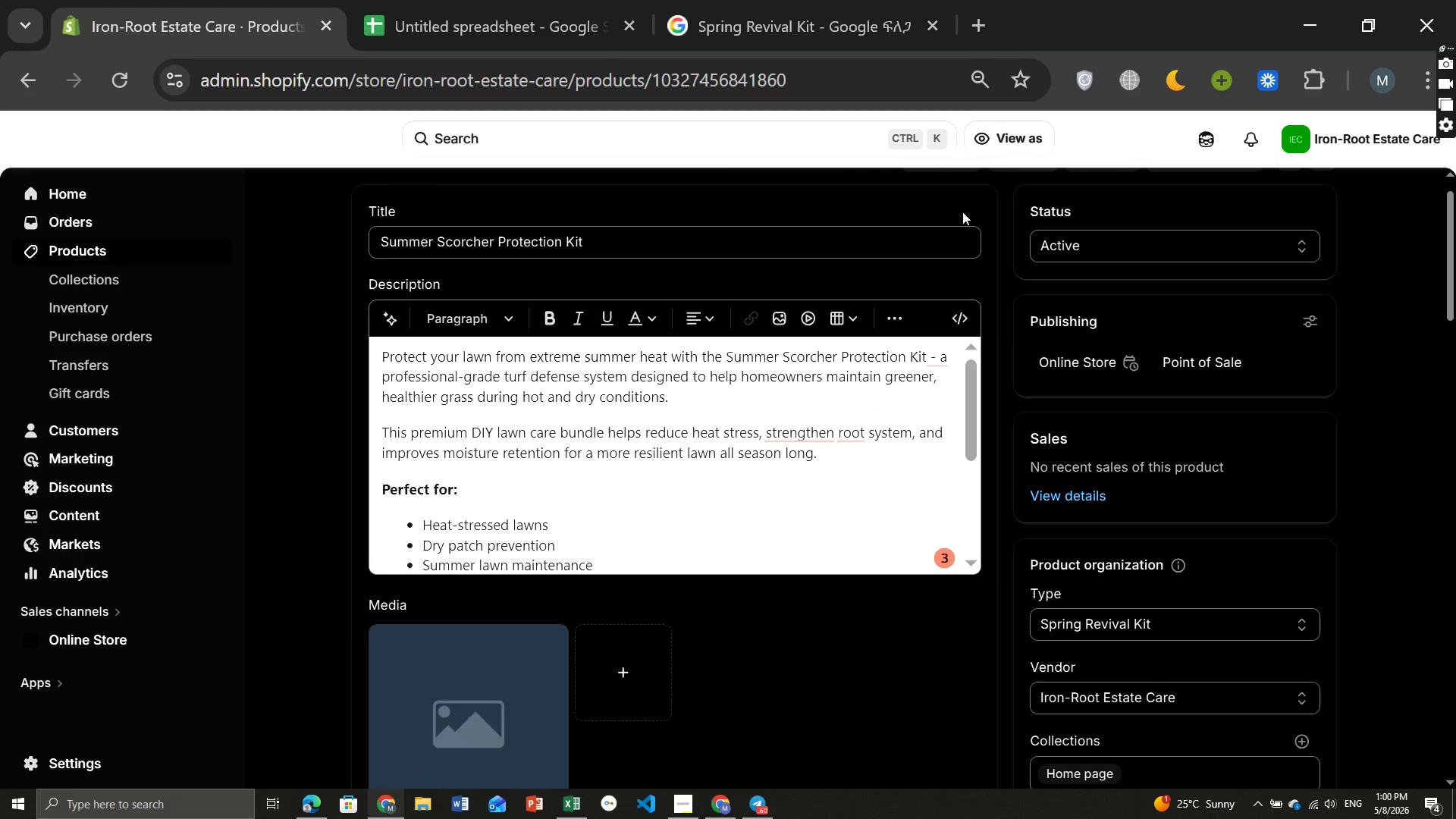 
mouse_move([902, 265])
 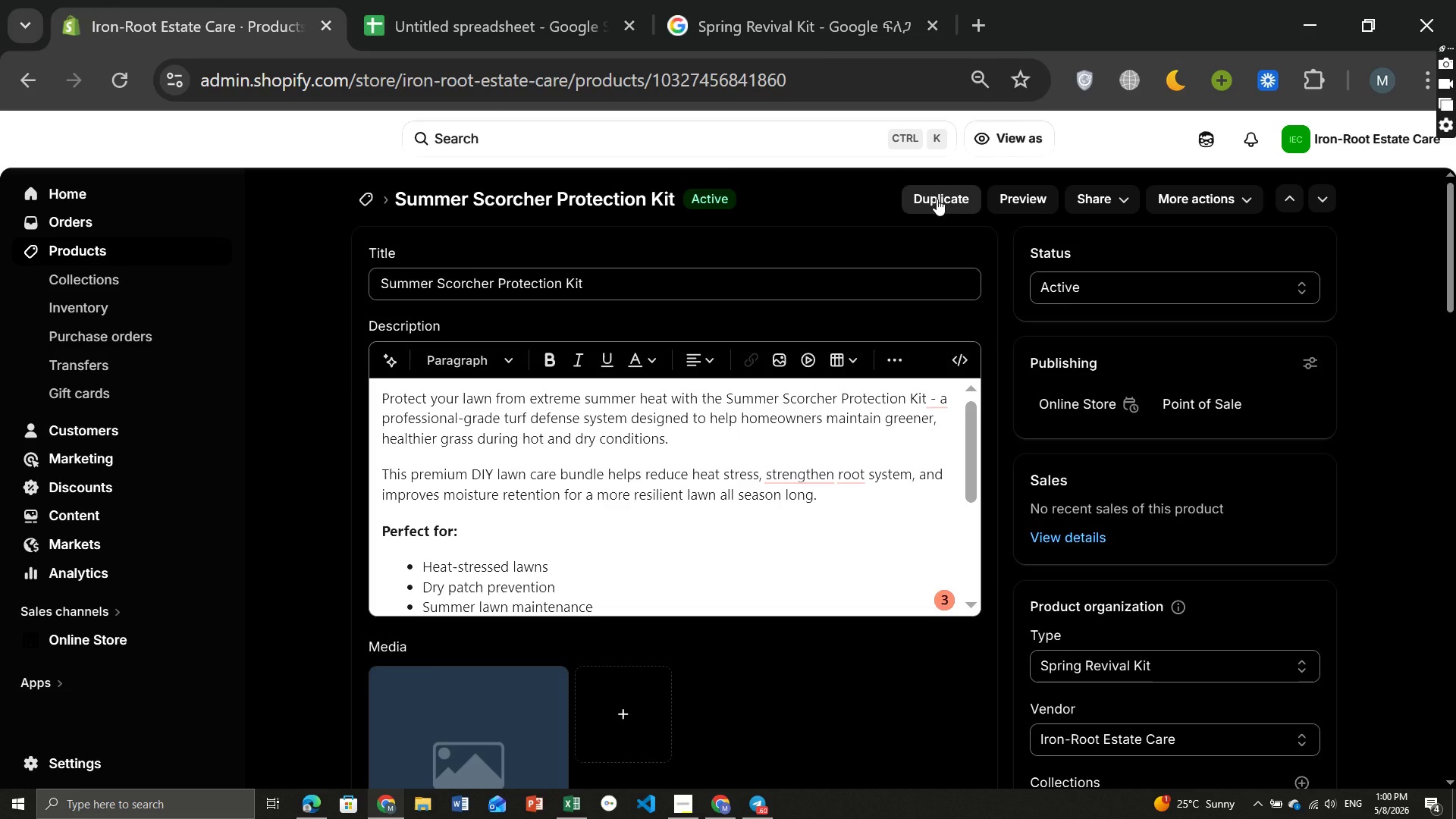 
left_click([937, 199])
 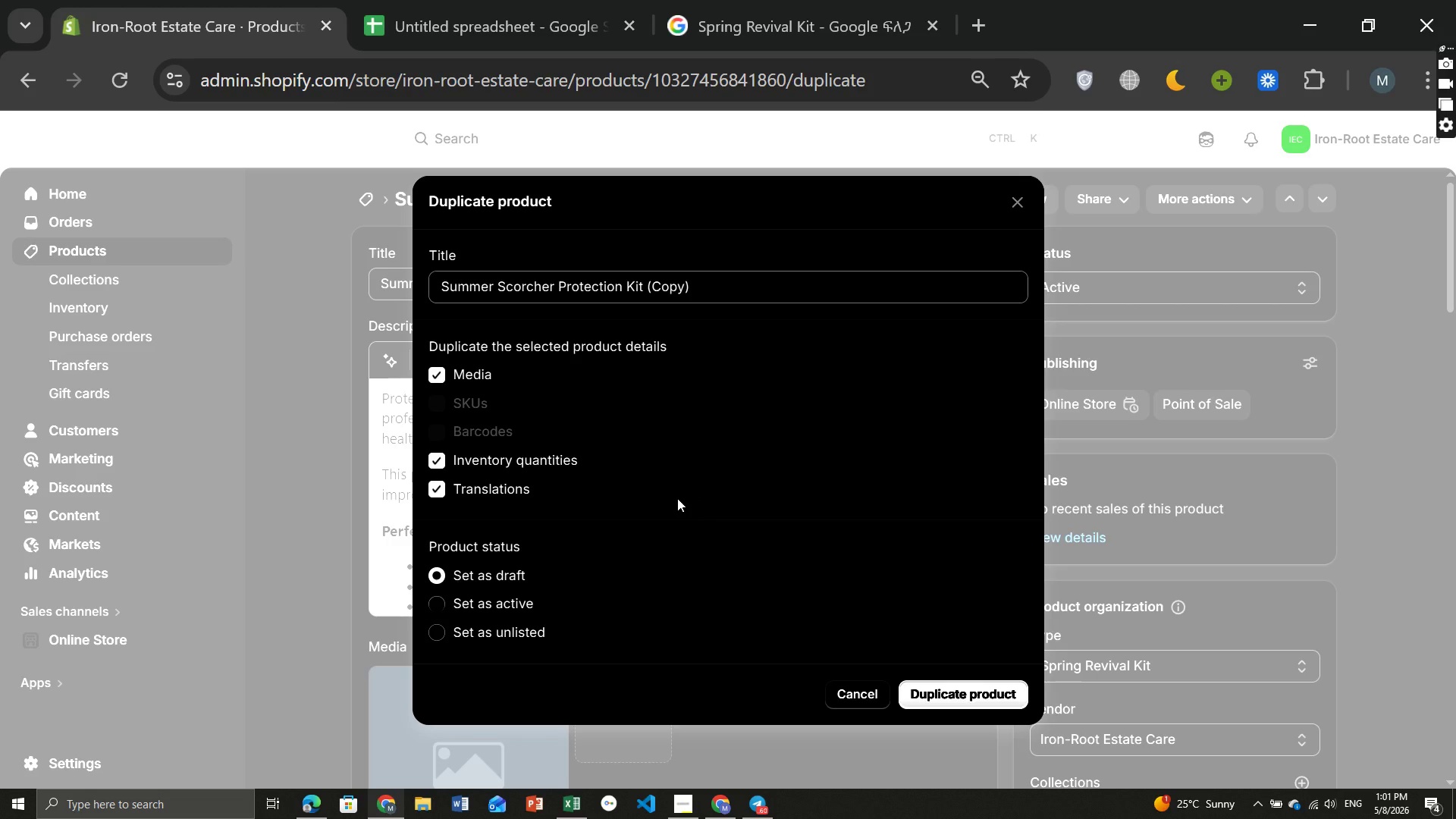 
wait(6.36)
 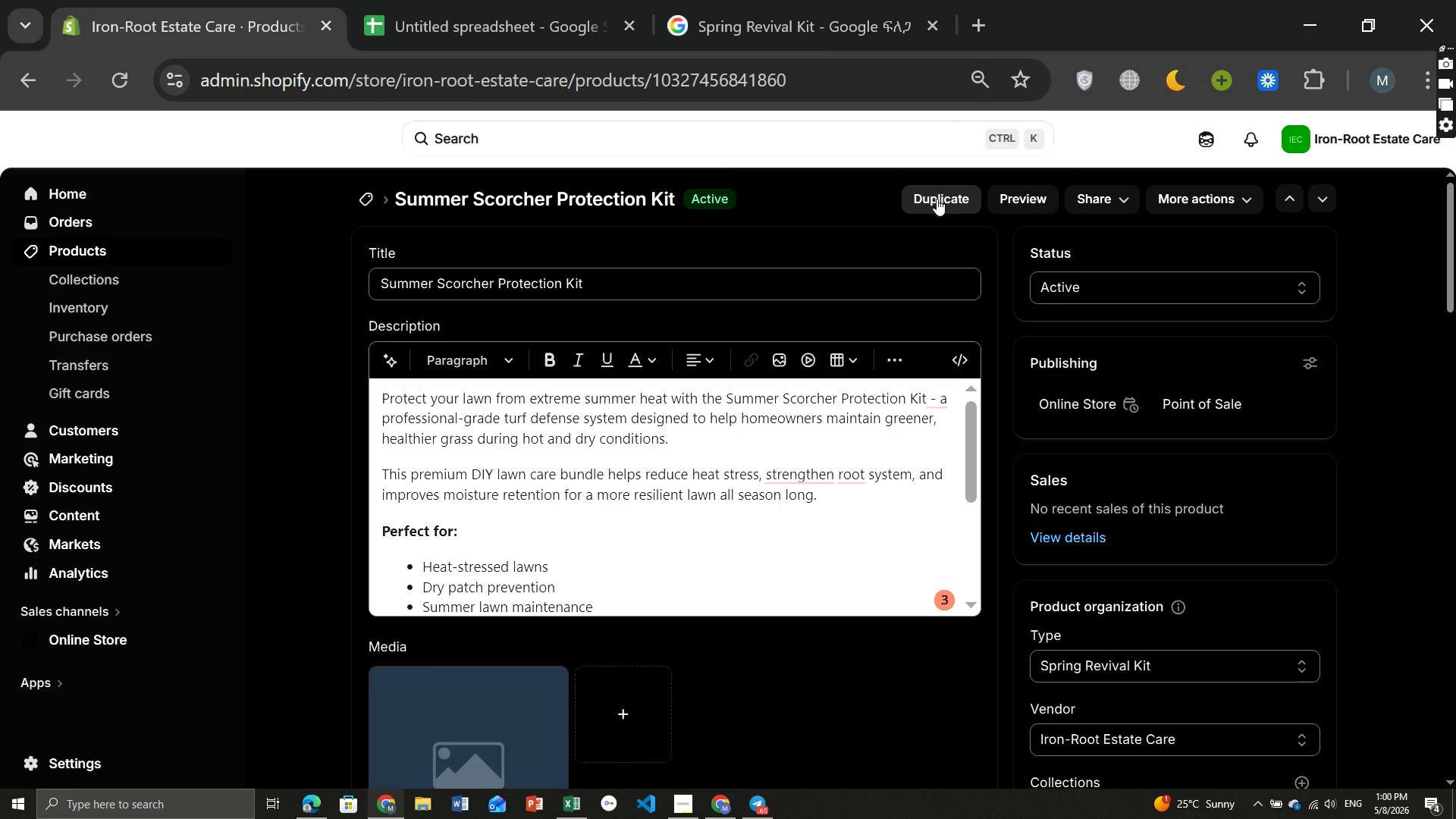 
left_click([439, 602])
 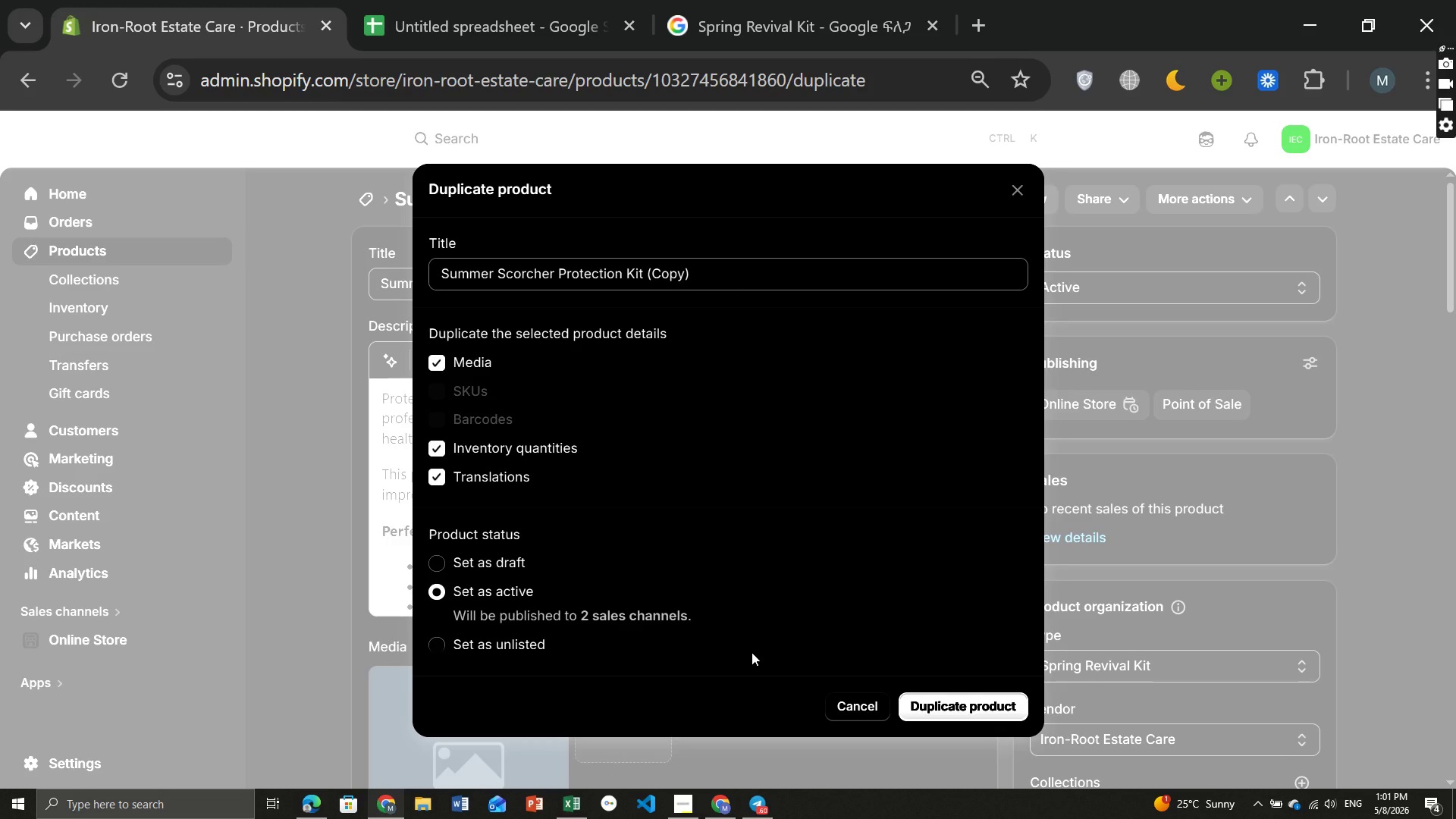 
wait(12.78)
 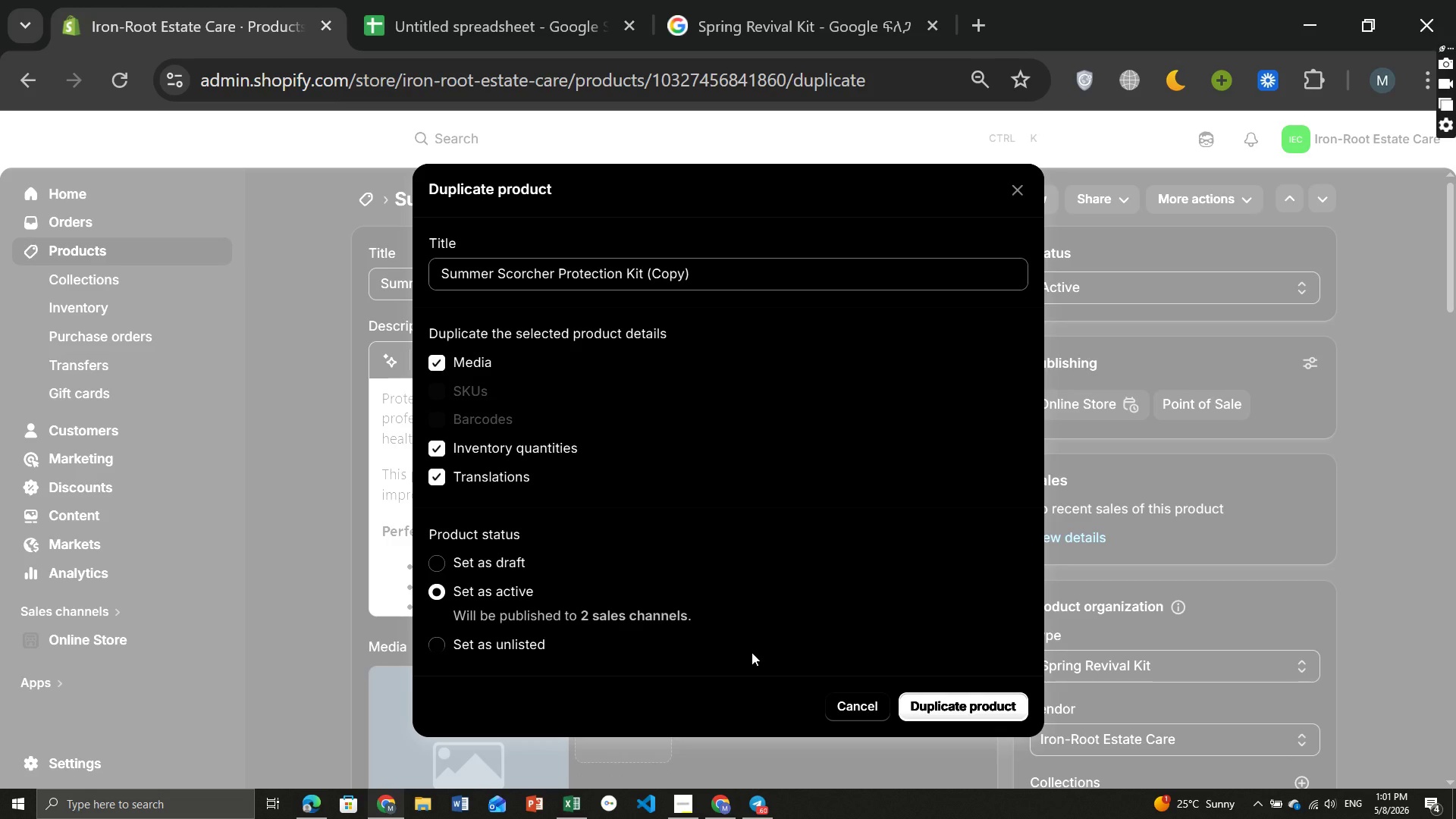 
left_click([953, 708])
 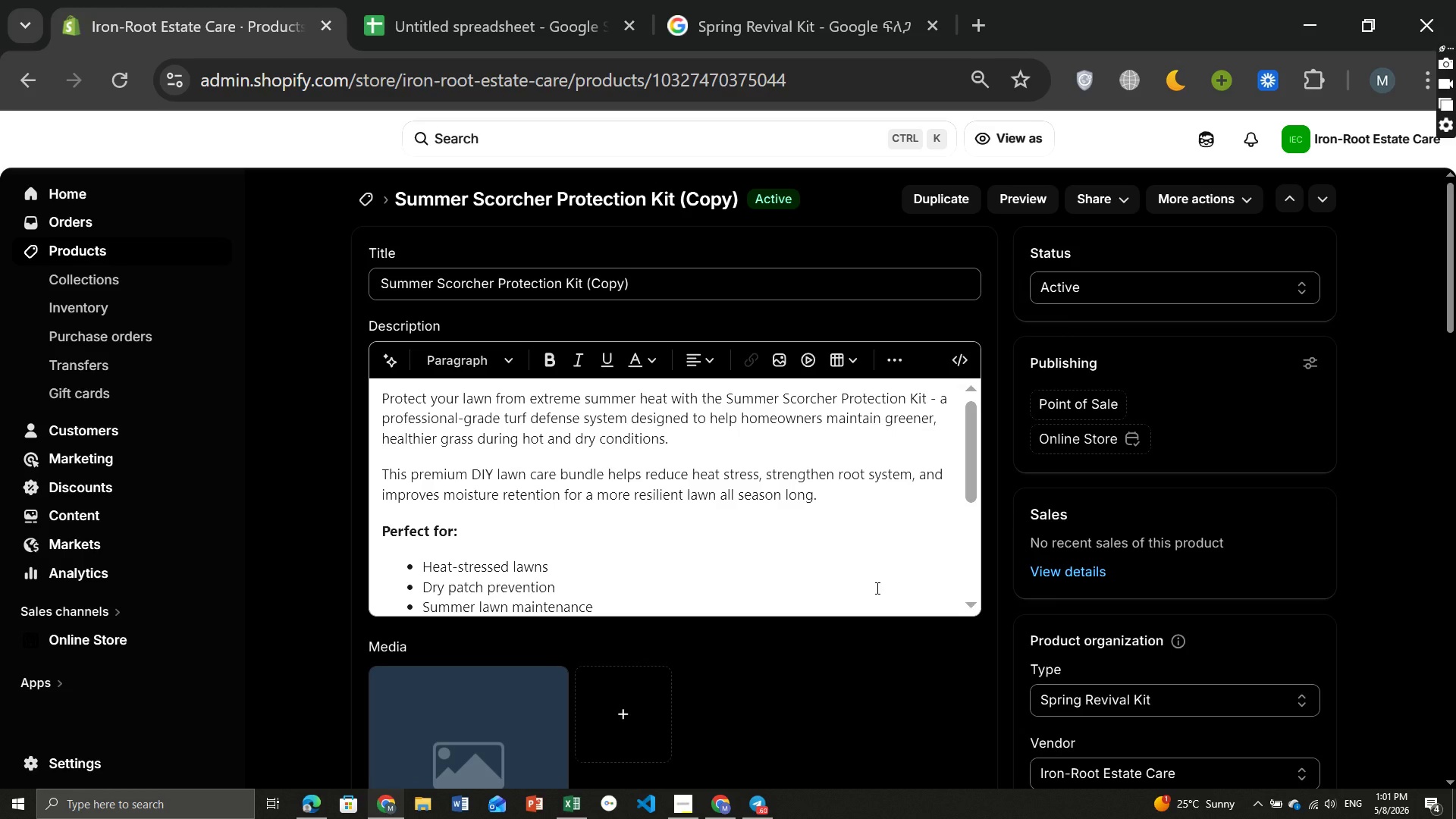 
wait(16.78)
 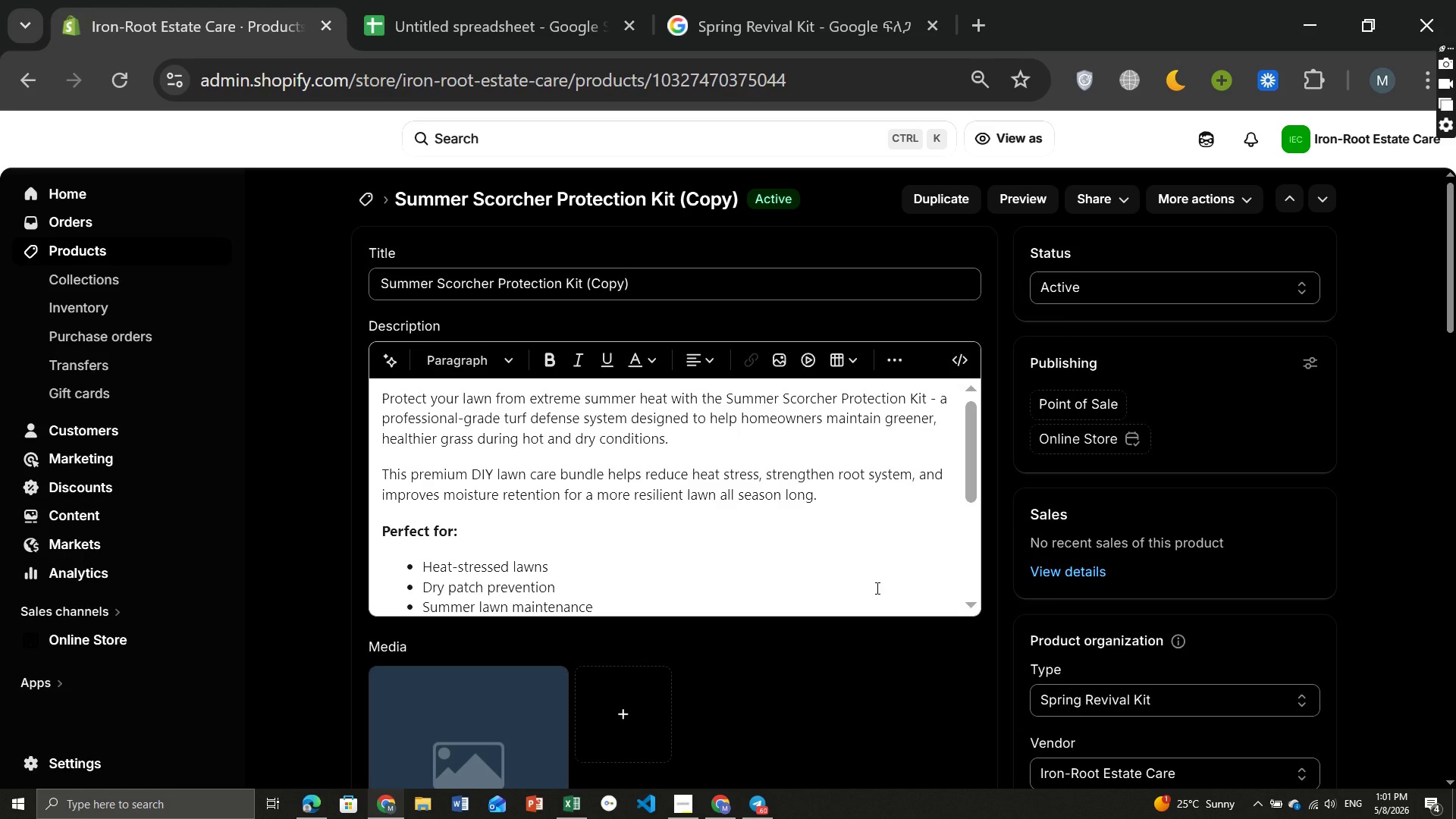 
left_click([660, 513])
 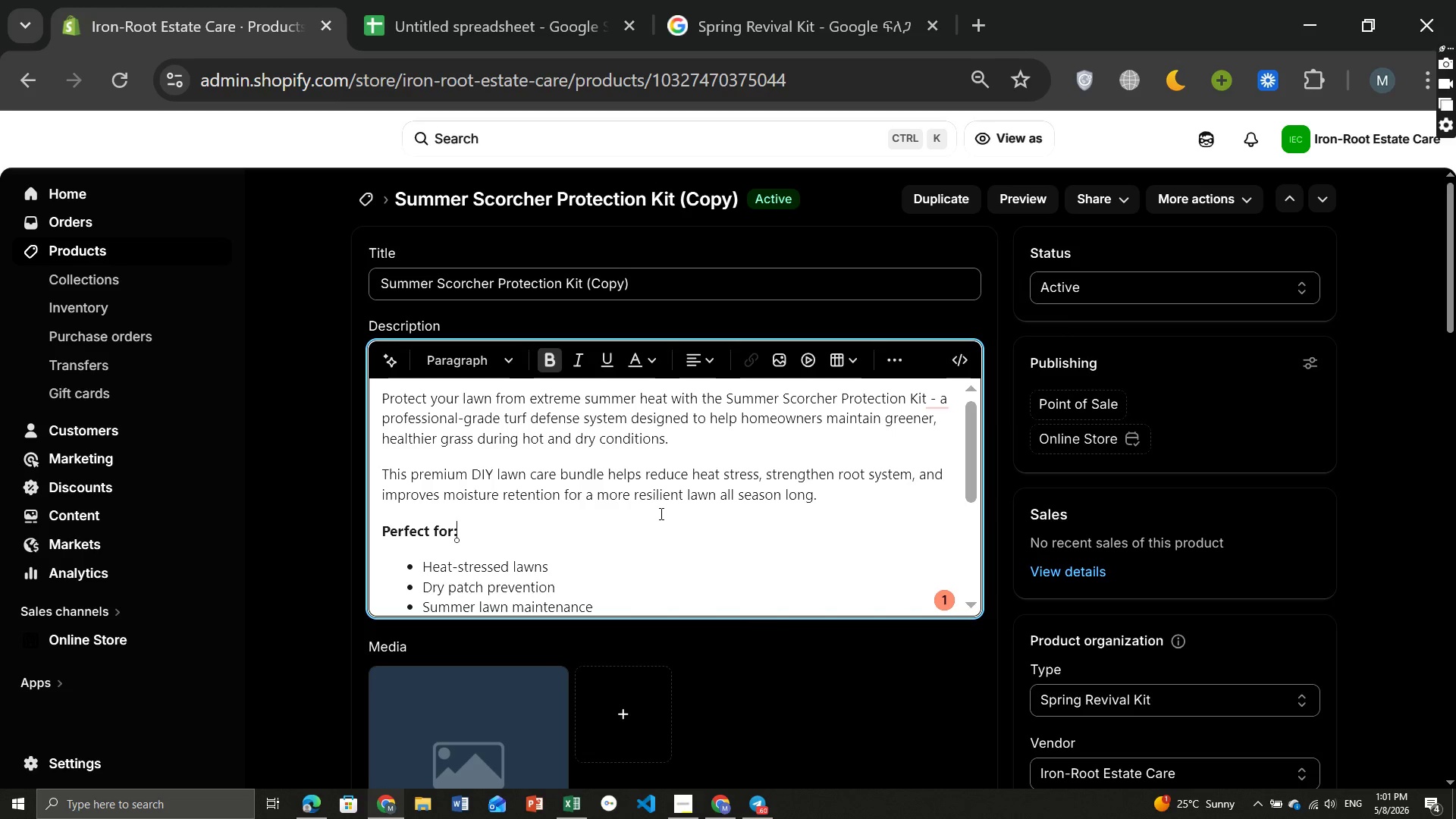 
key(Control+A)
 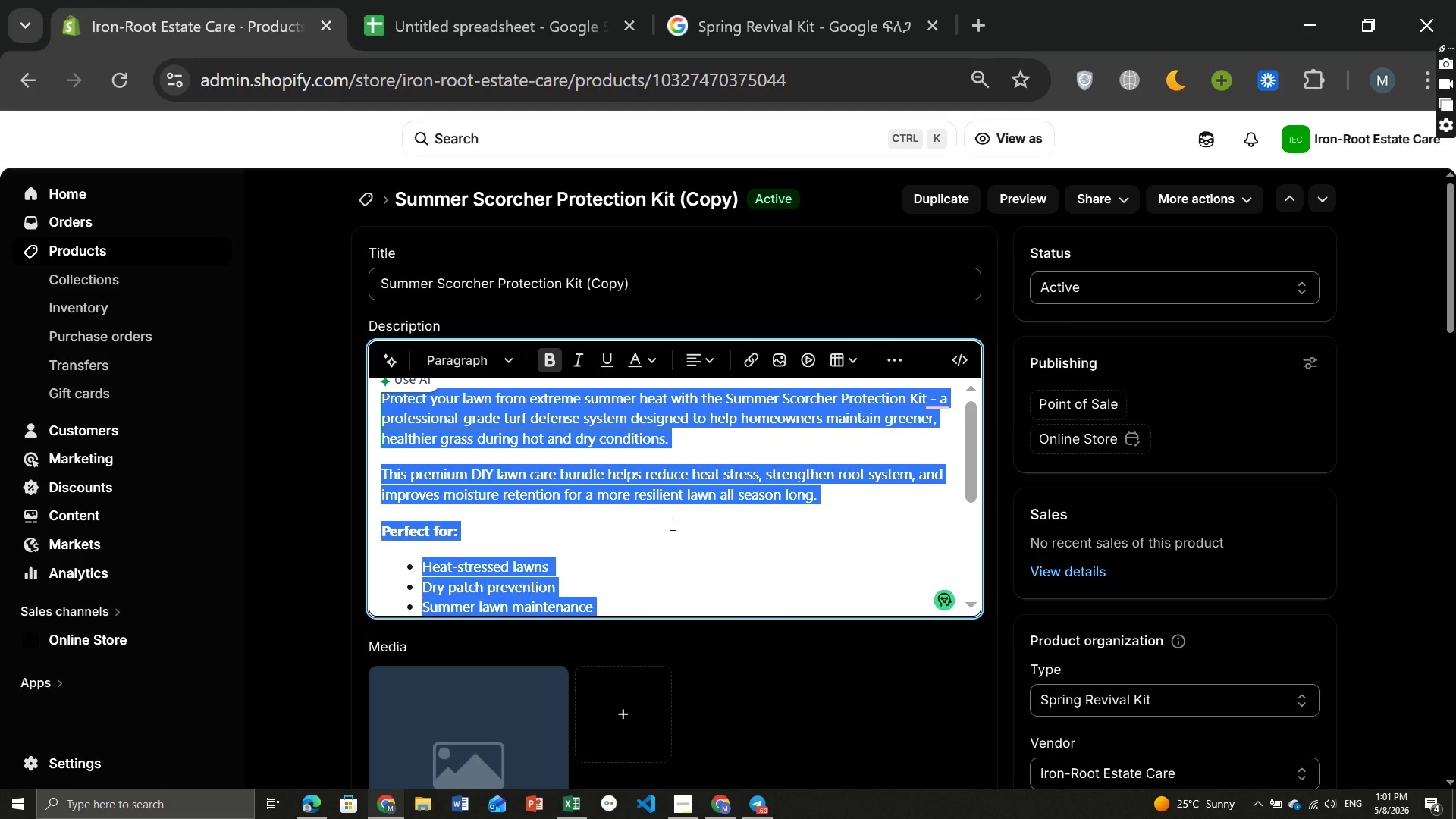 
left_click([755, 528])
 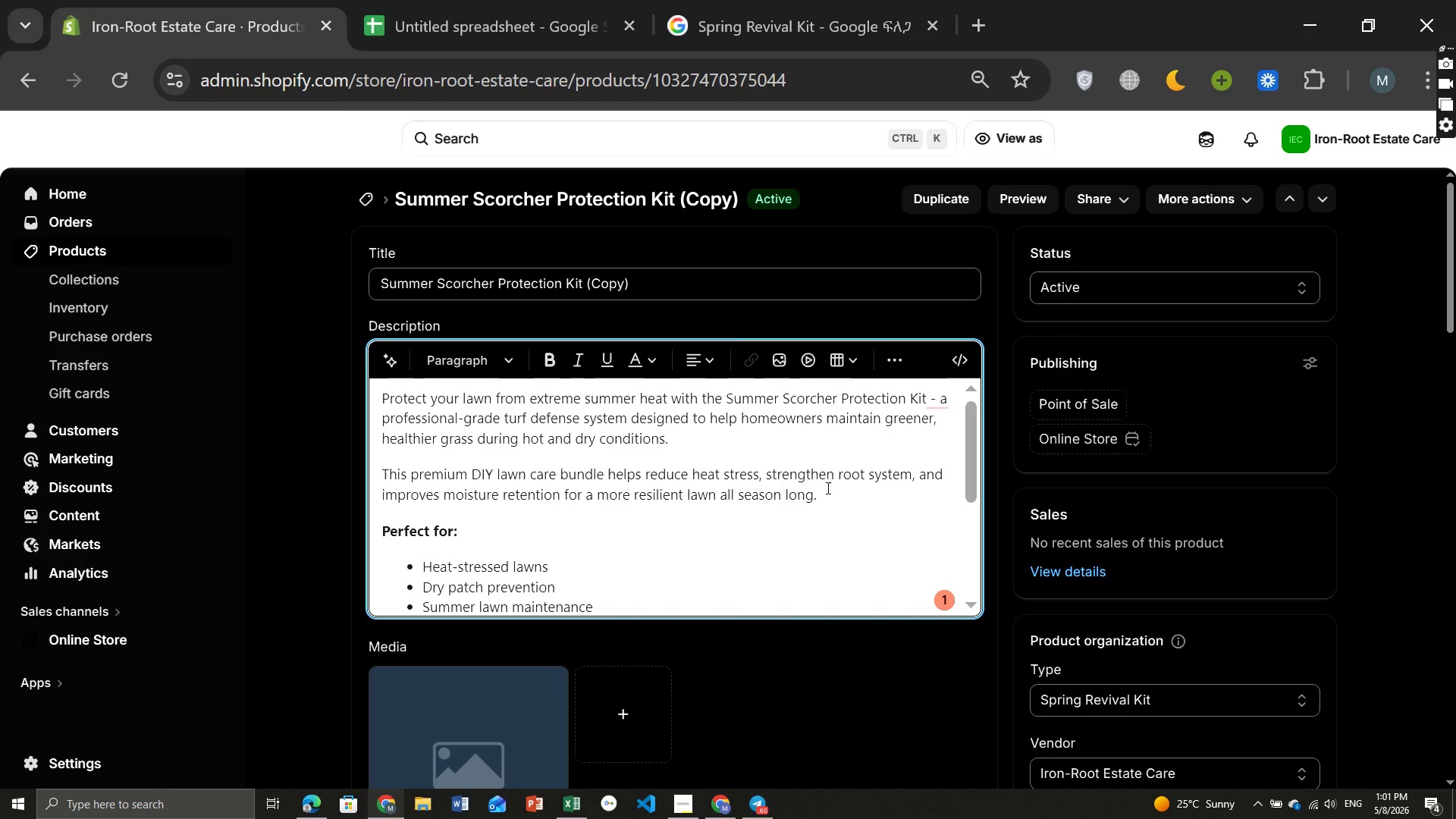 
left_click([834, 504])
 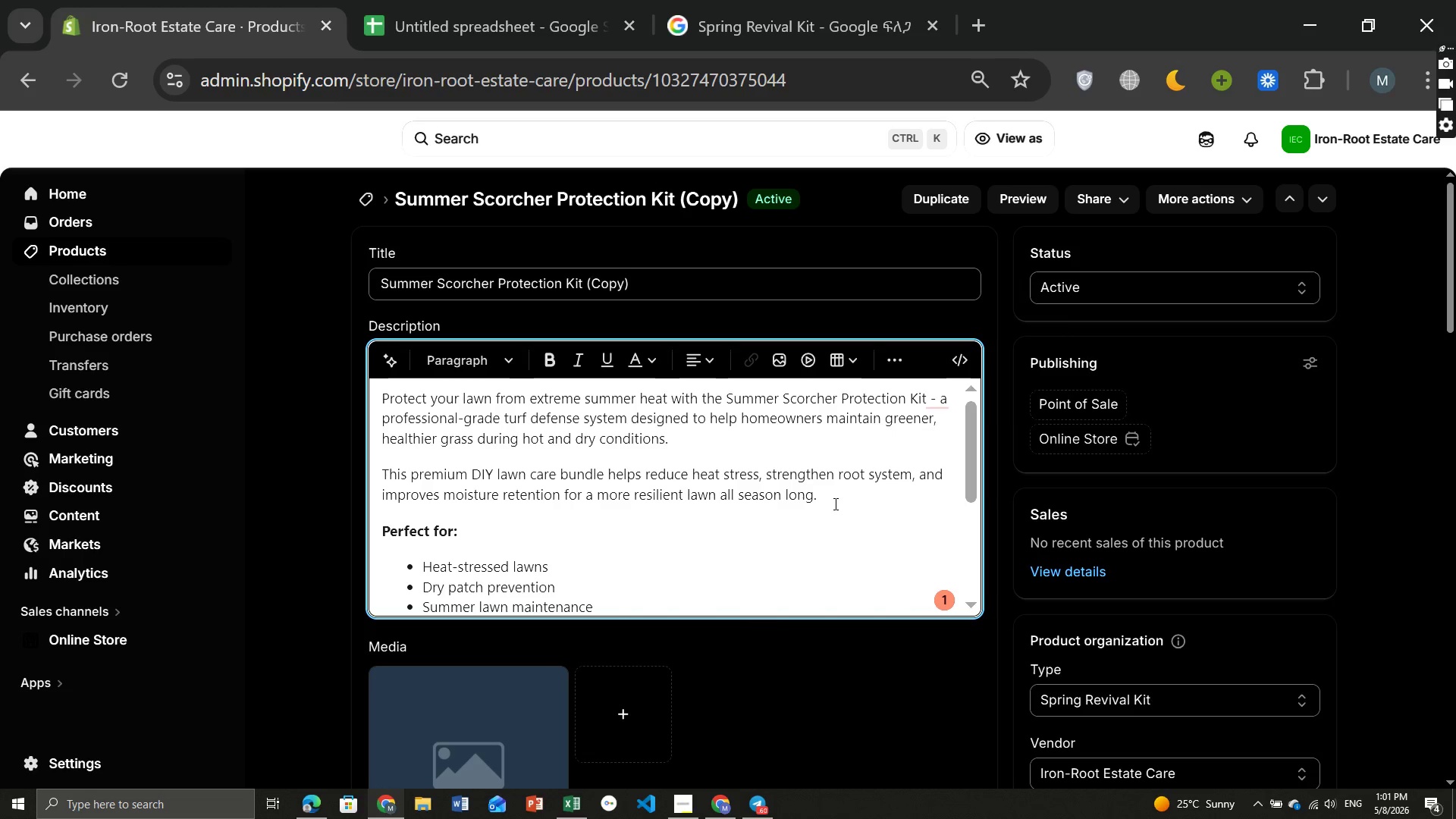 
key(Shift+Home)
 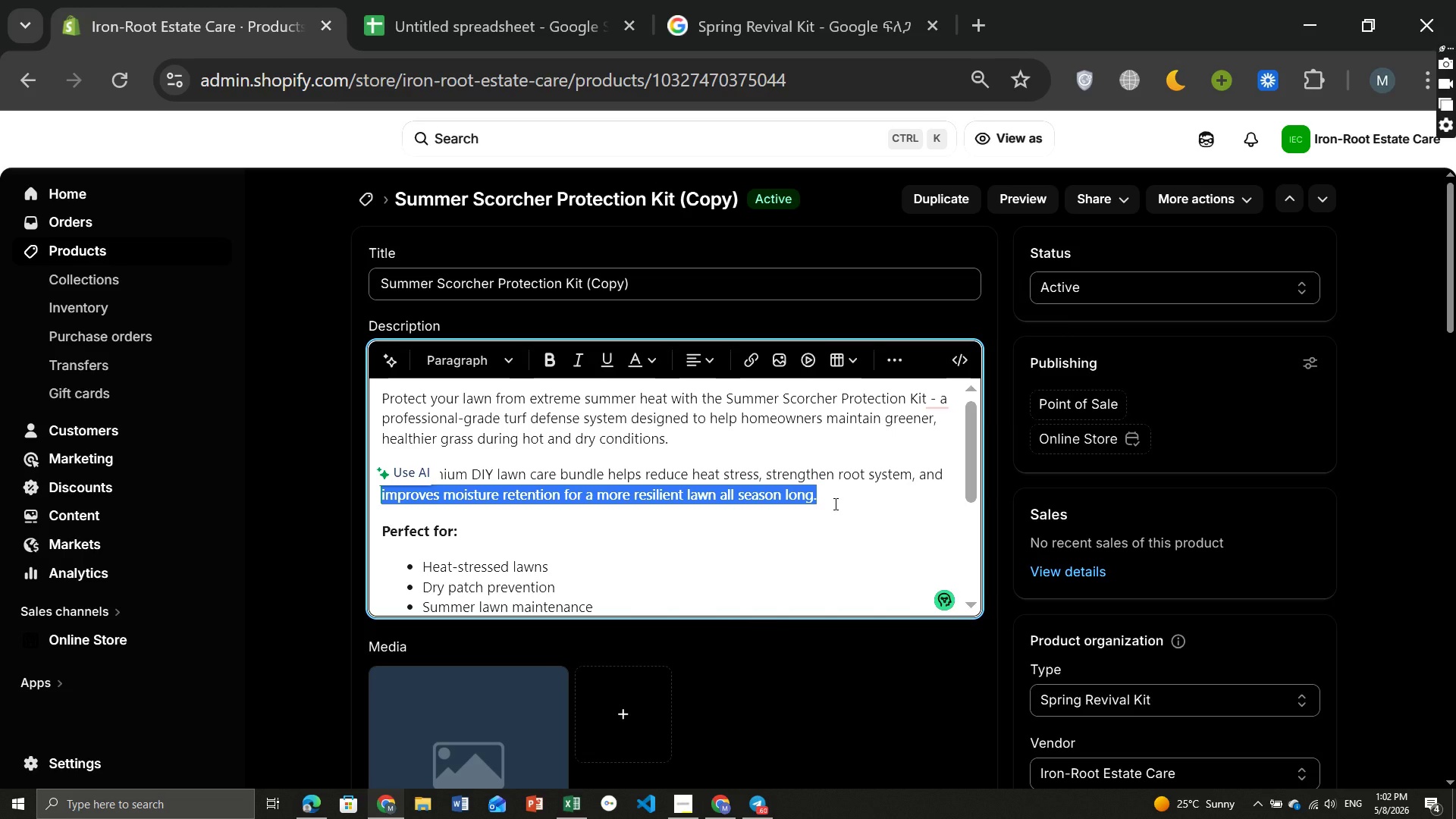 
wait(39.0)
 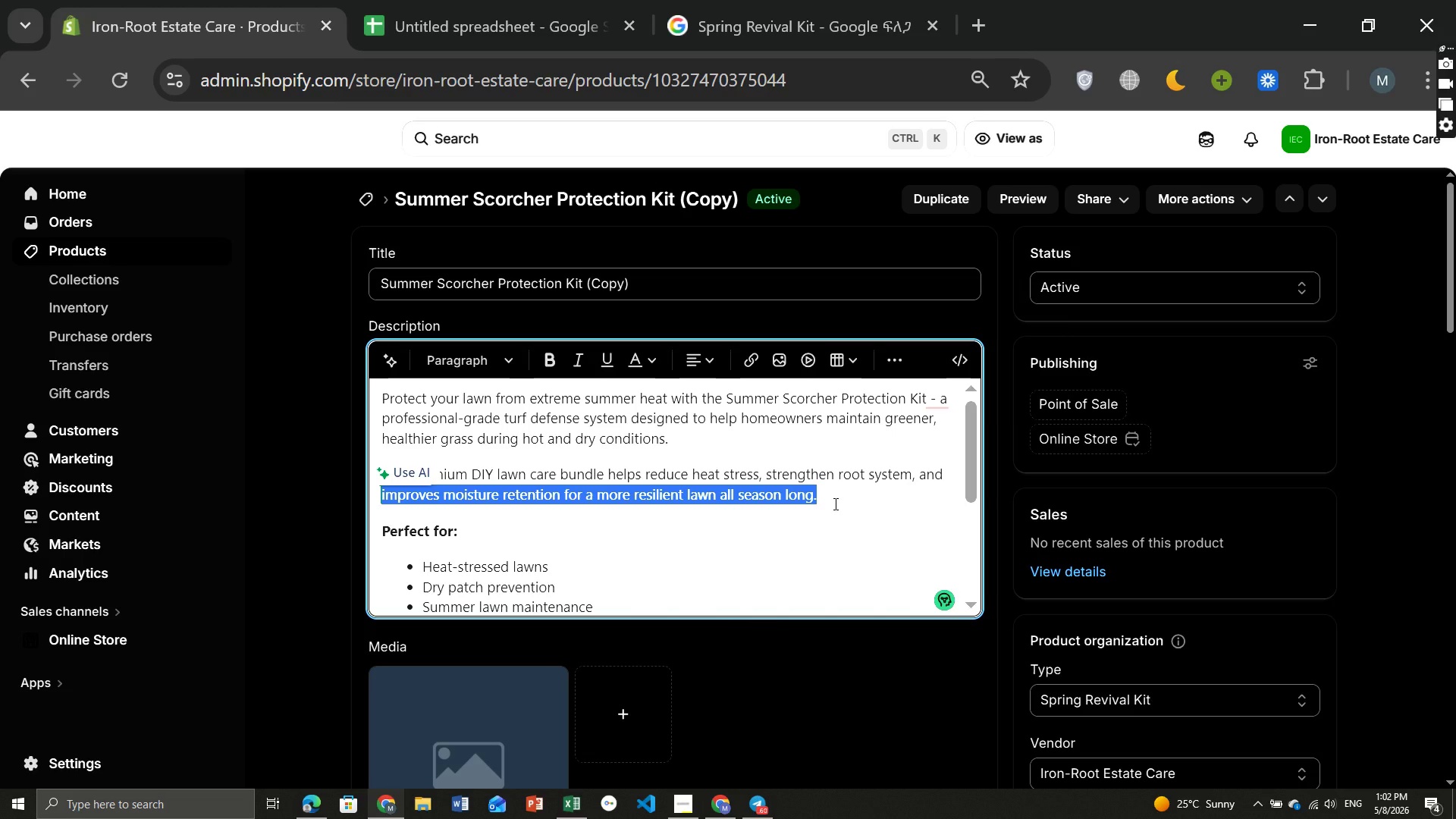 
key(Backspace)
 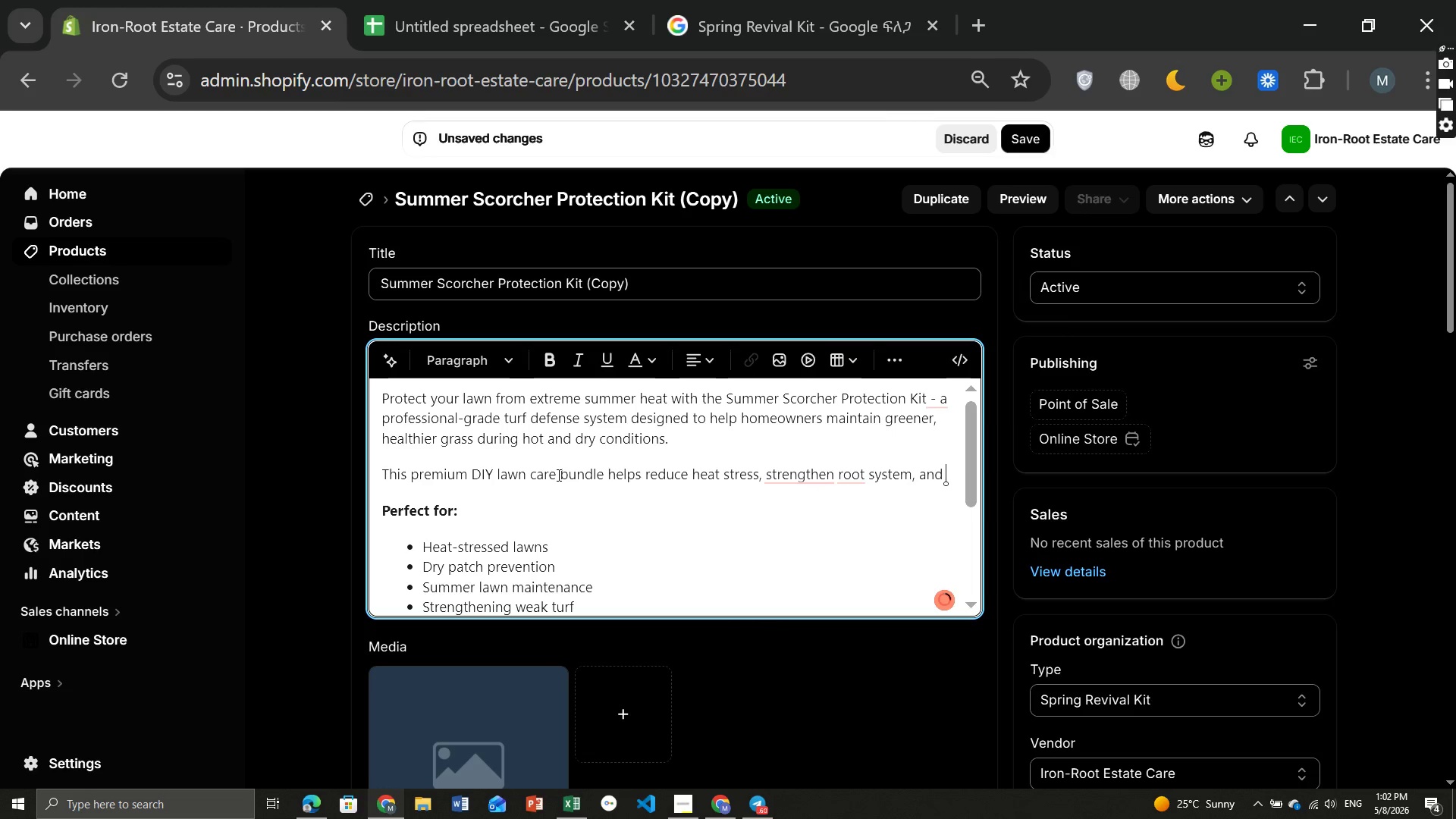 
hold_key(key=ShiftRight, duration=0.33)
 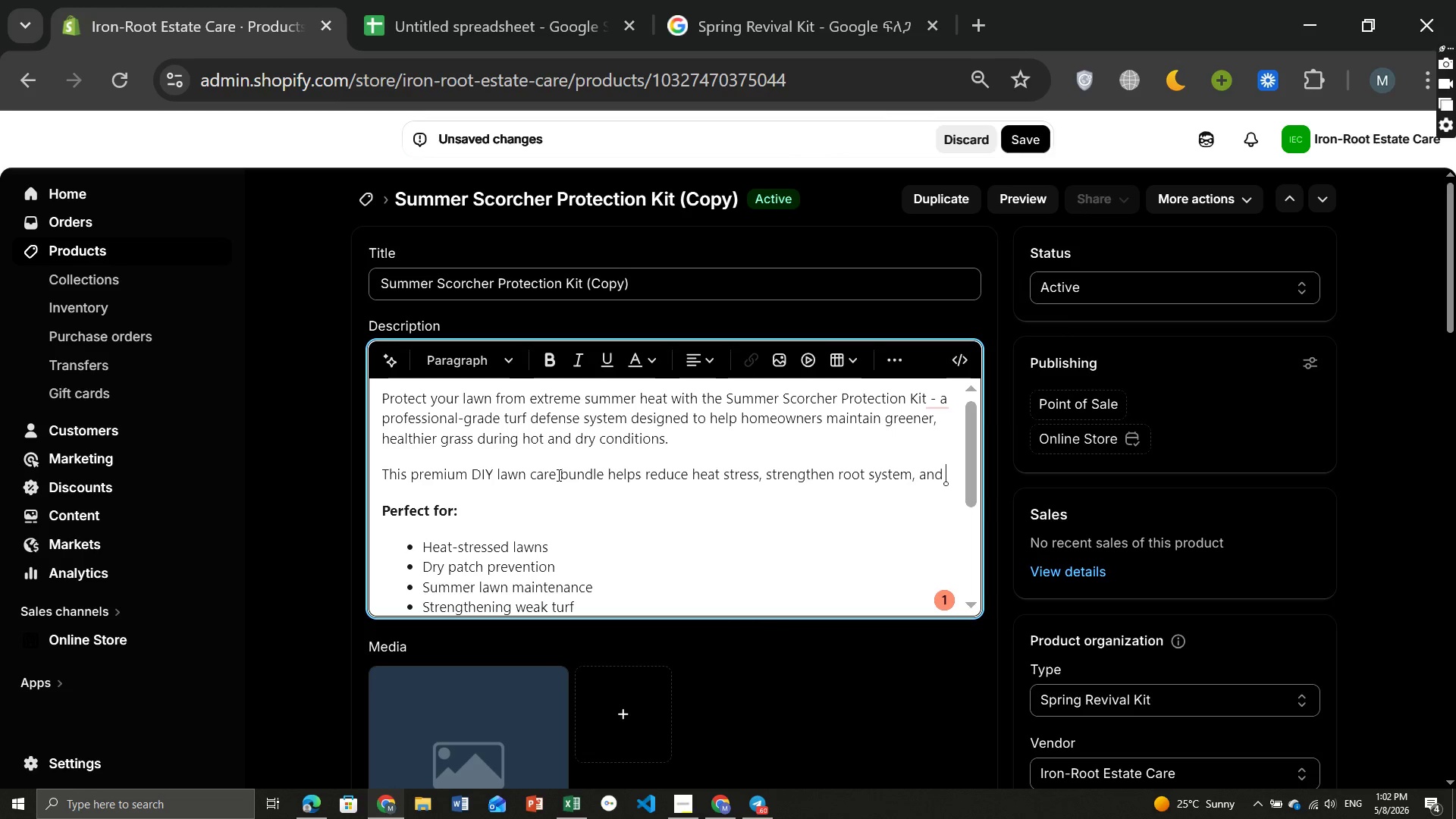 
key(Shift+ArrowUp)
 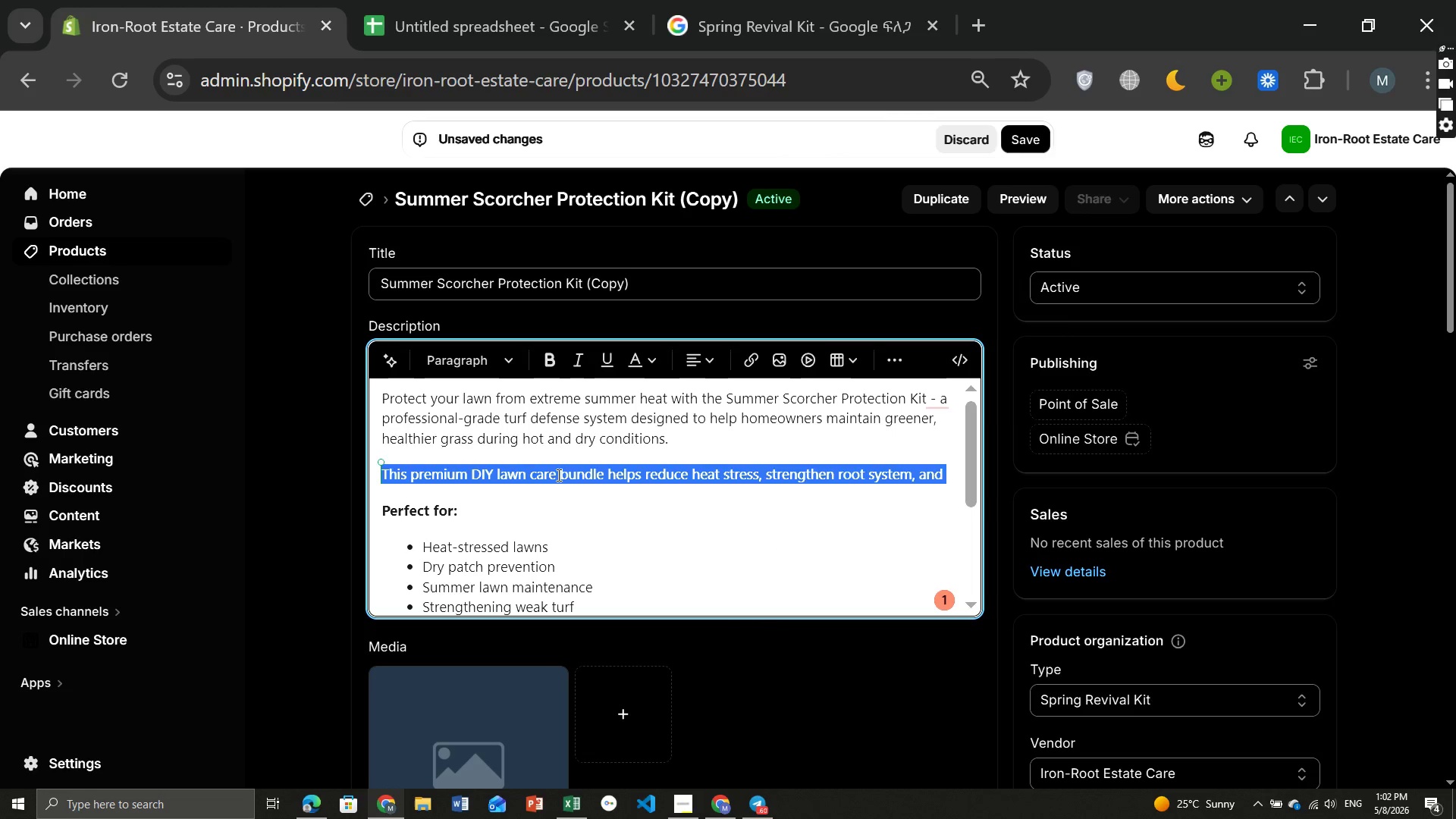 
key(Shift+ArrowUp)
 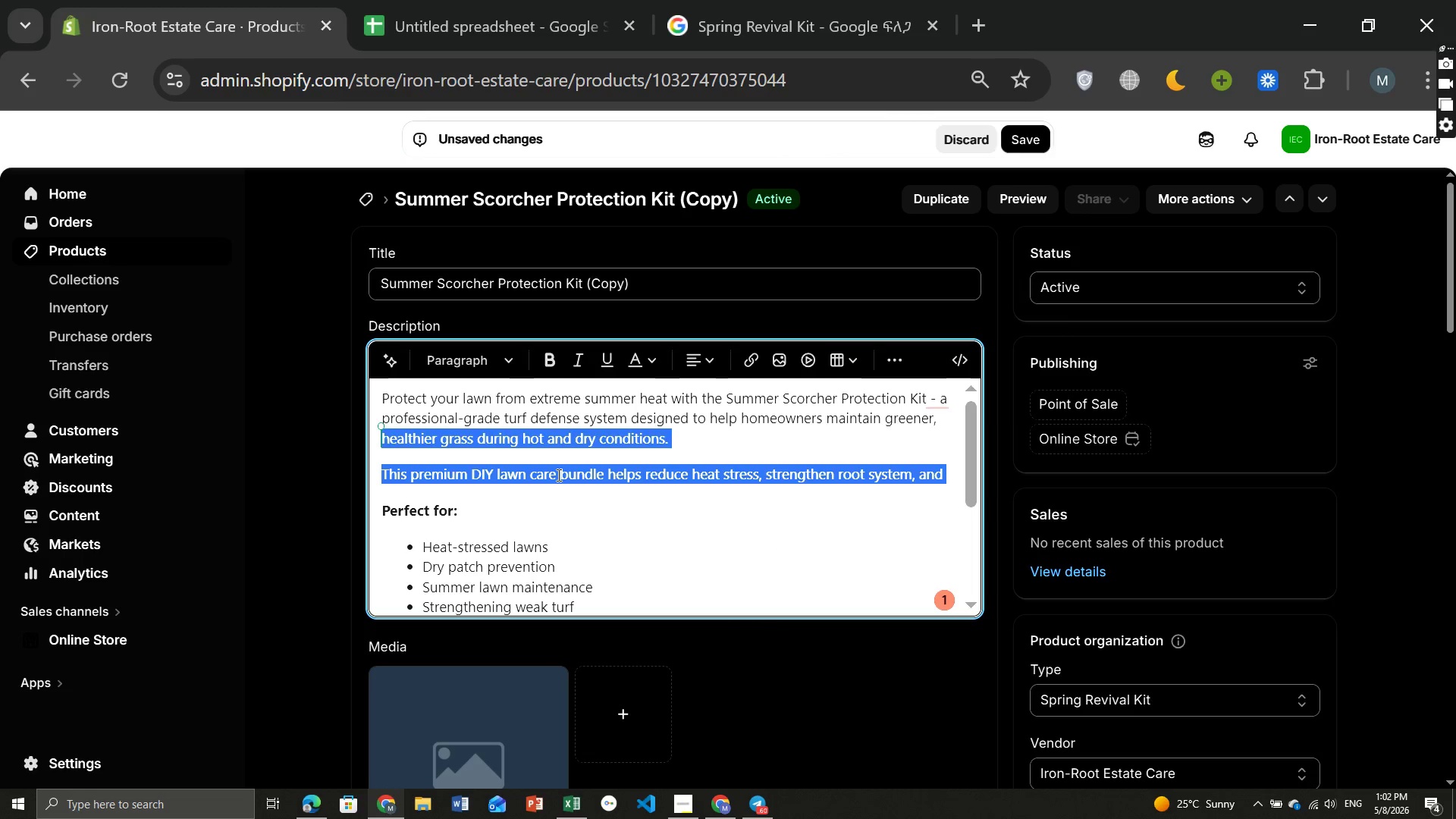 
key(Shift+ArrowUp)
 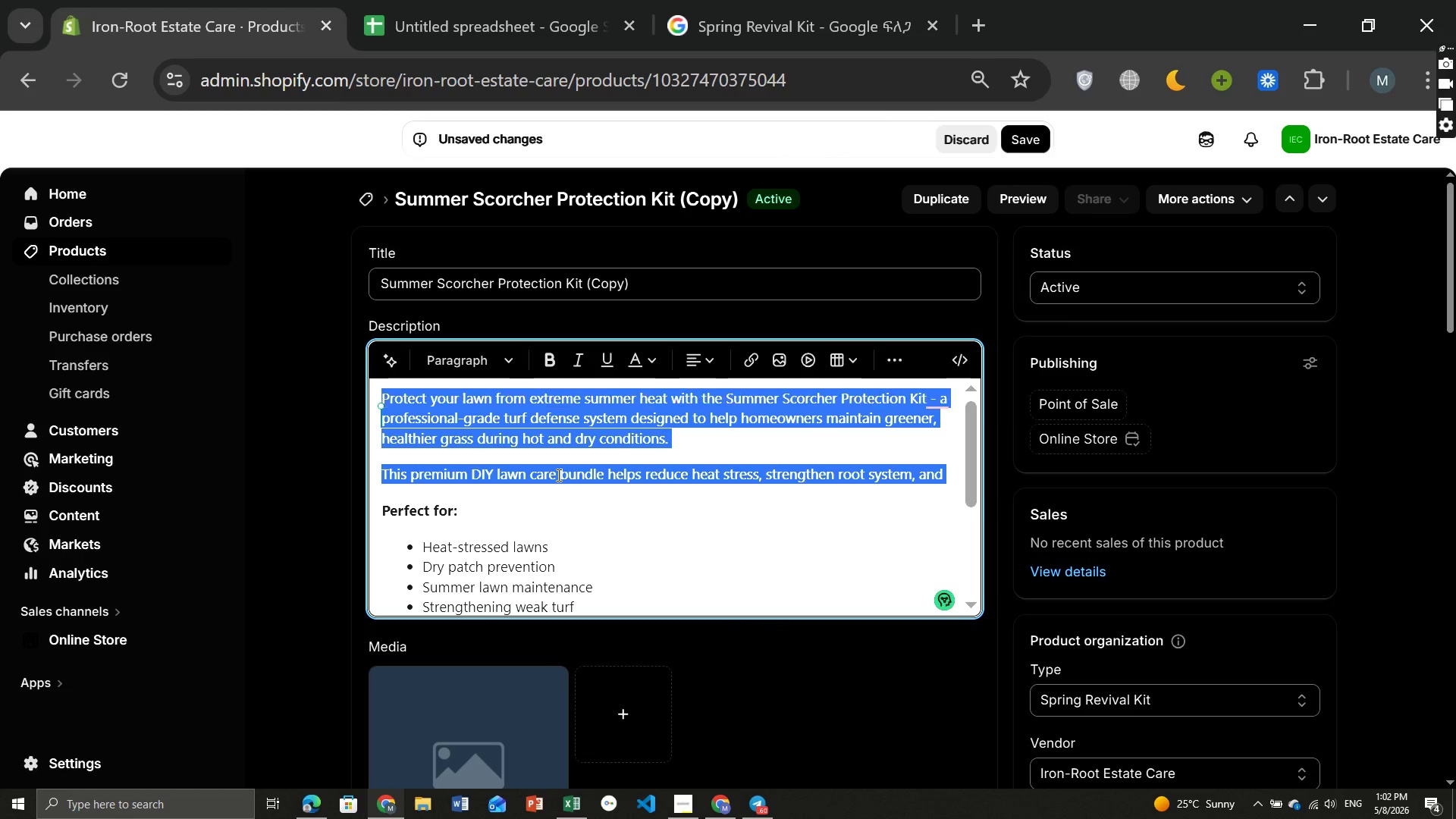 
key(Shift+ArrowUp)
 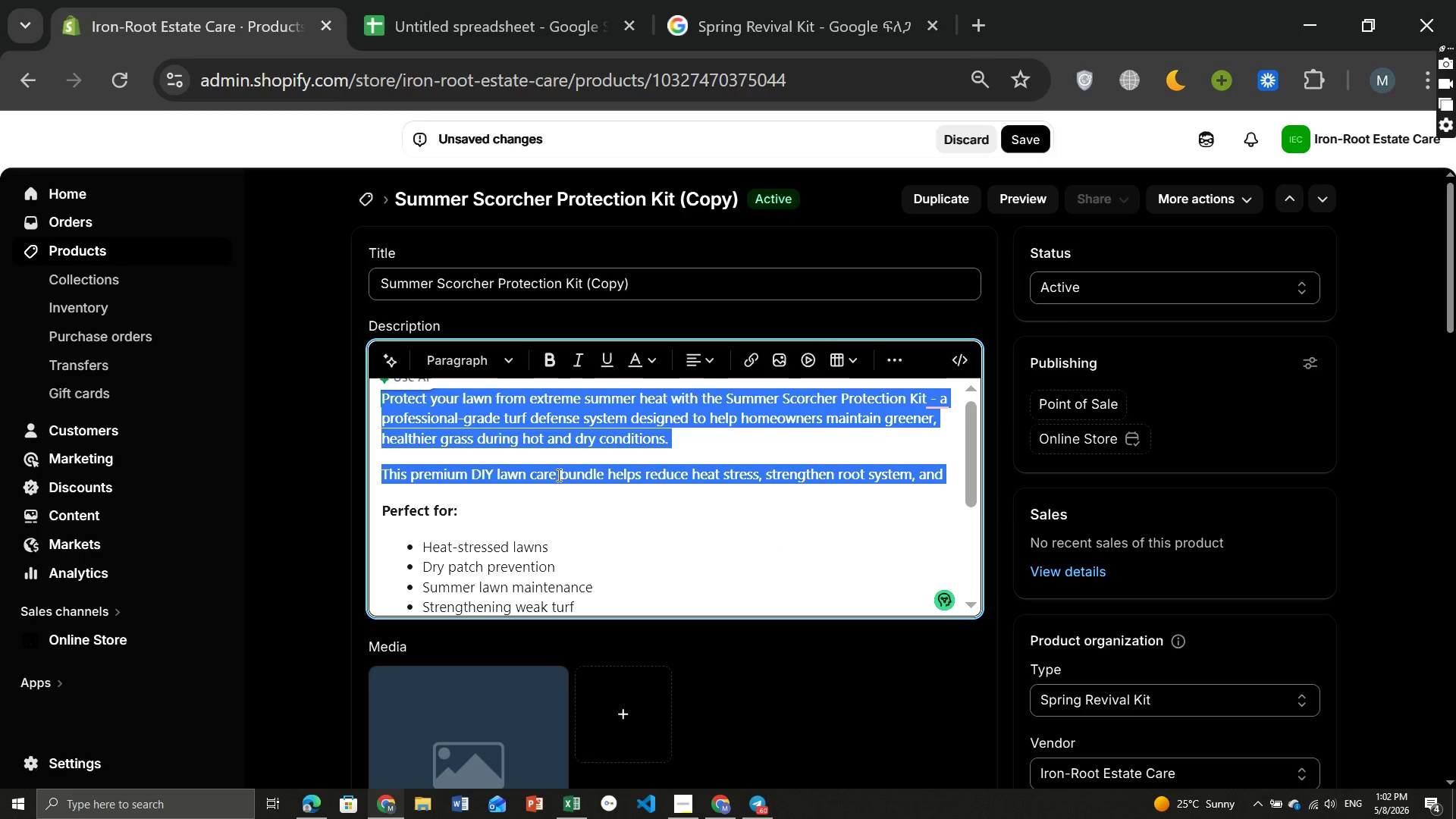 
key(Backspace)
 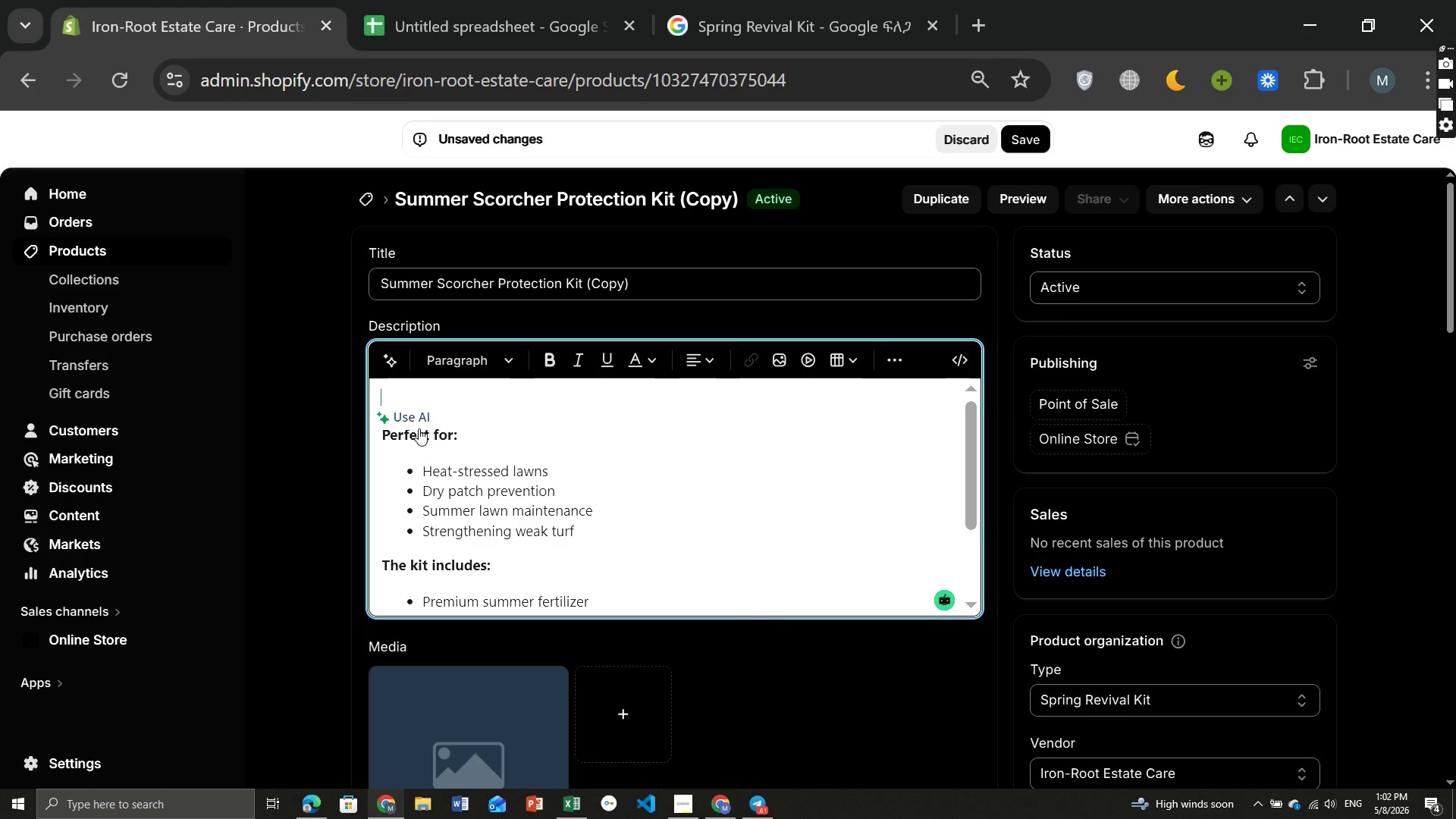 
wait(21.36)
 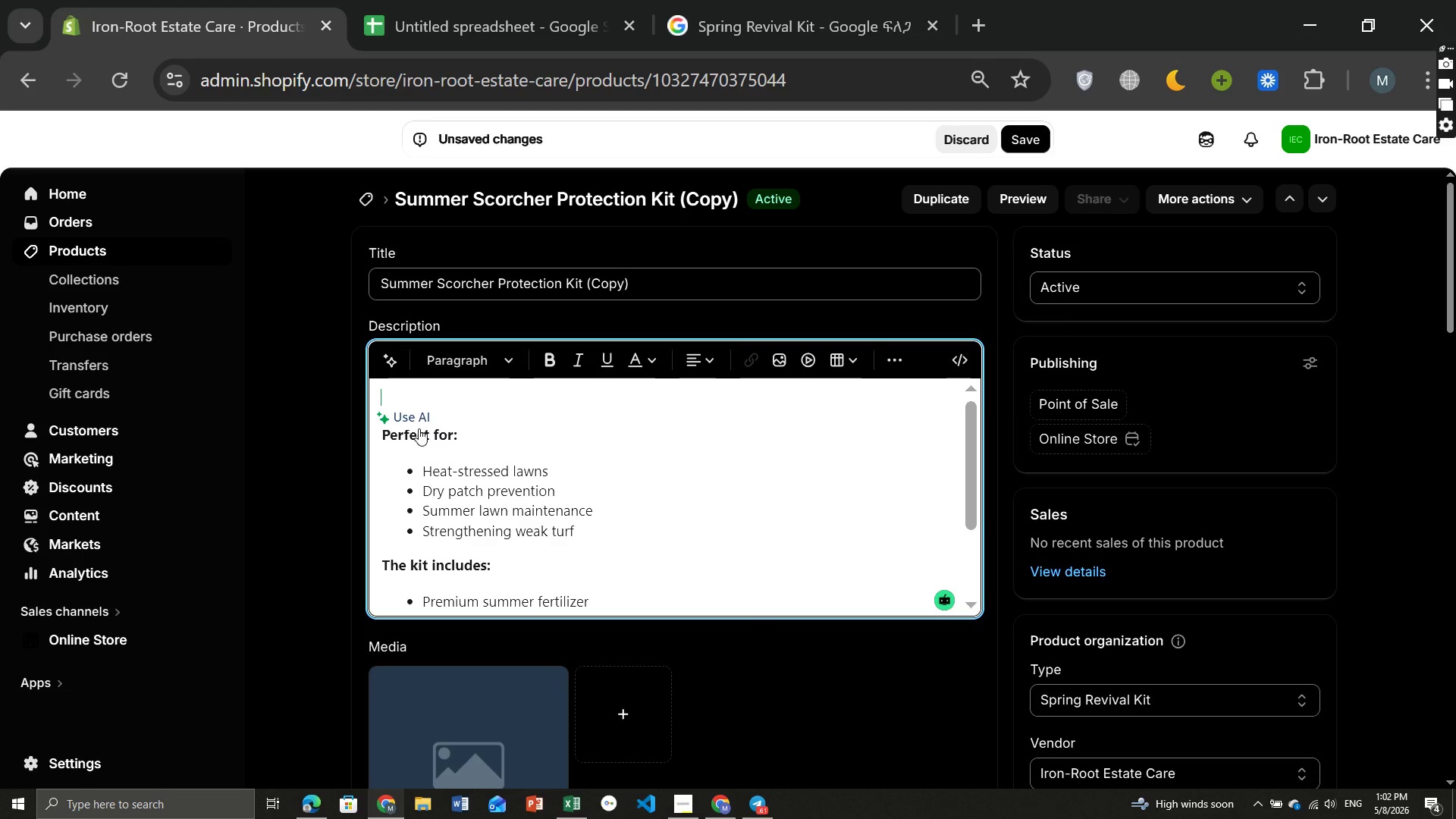 
type(Prepare your lawn for colder d)
key(Backspace)
type(seasi)
key(Backspace)
type(ons with the Fall Root)
 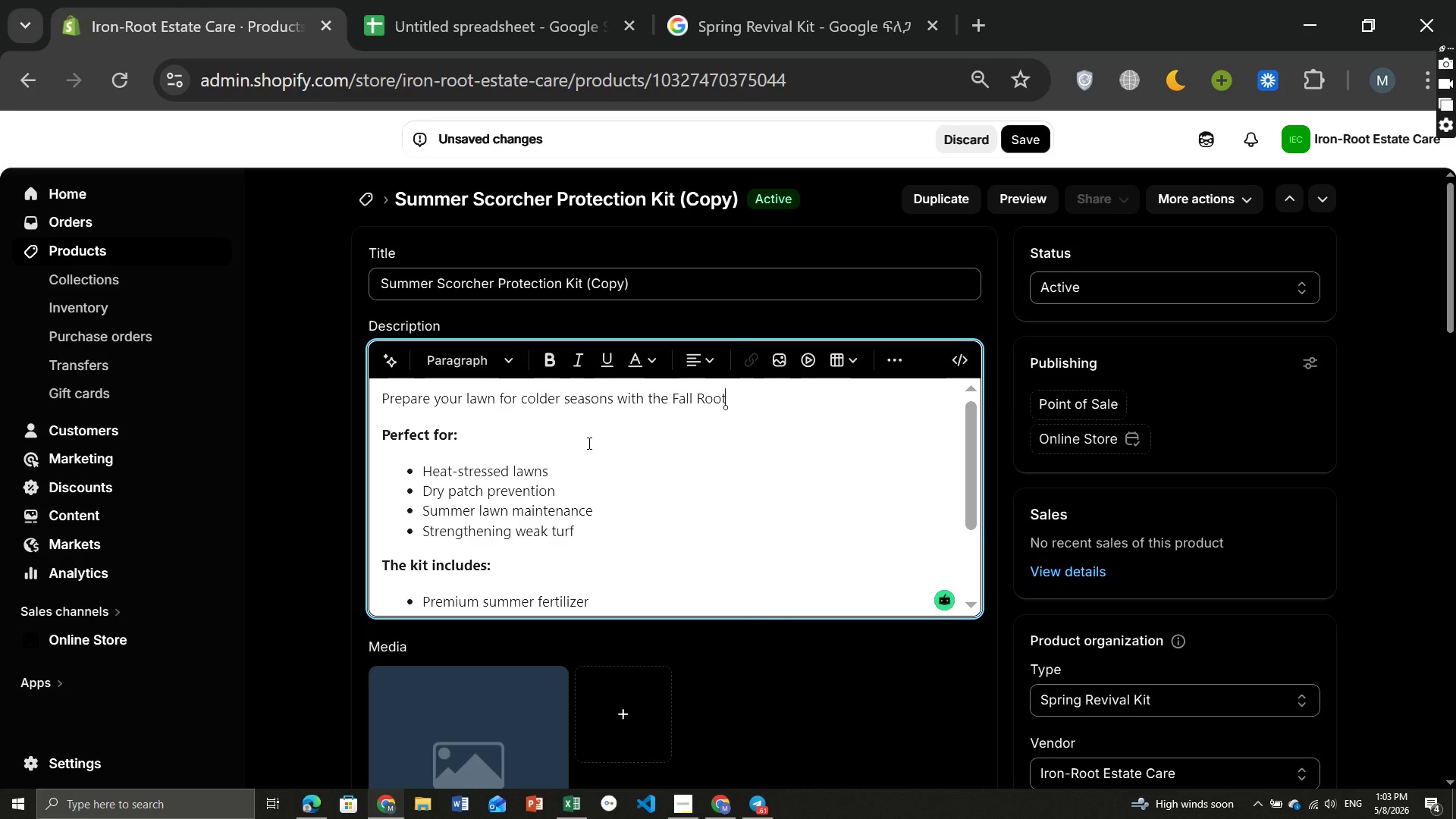 
wait(11.88)
 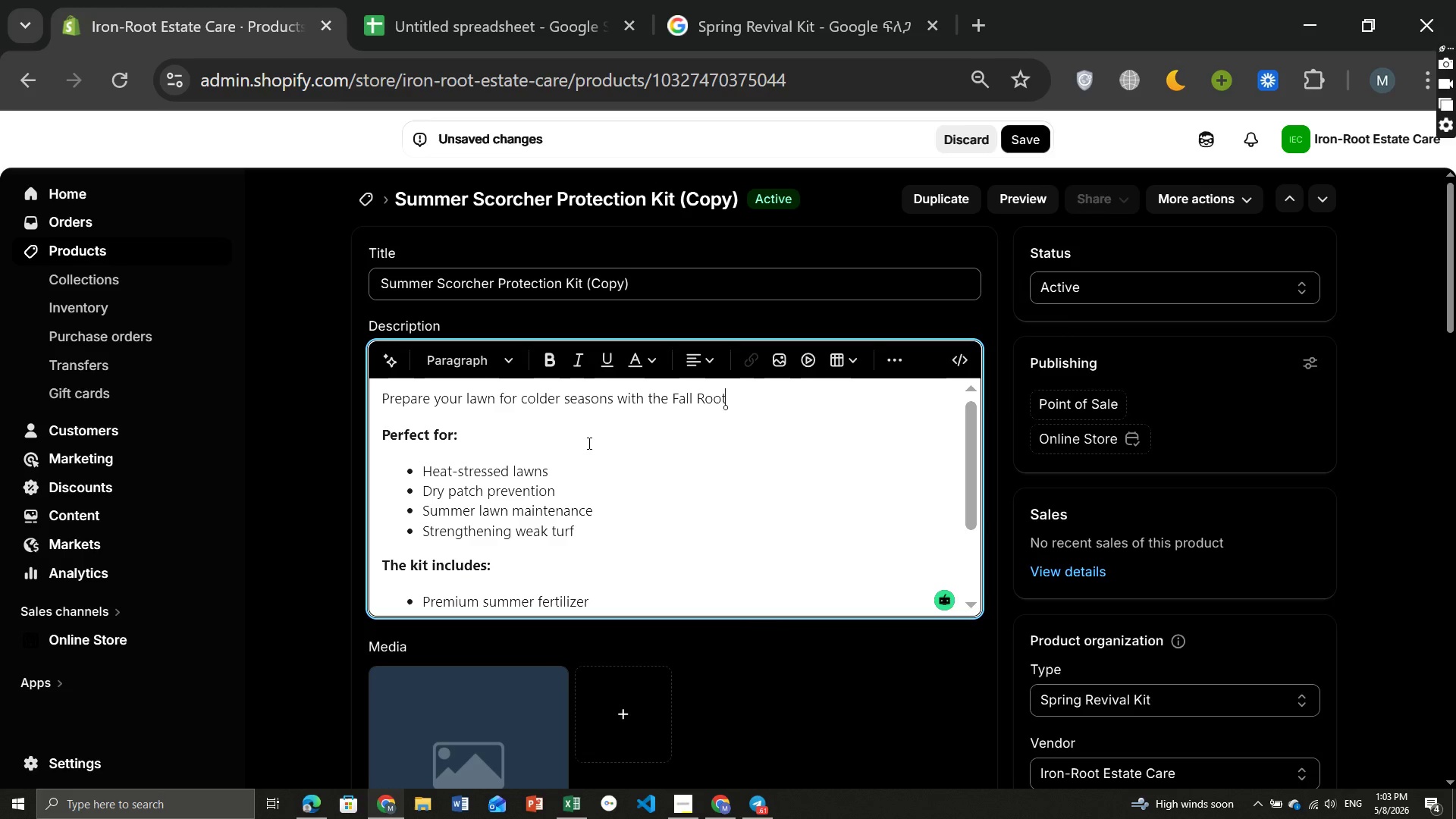 
type( Strength Kit)
 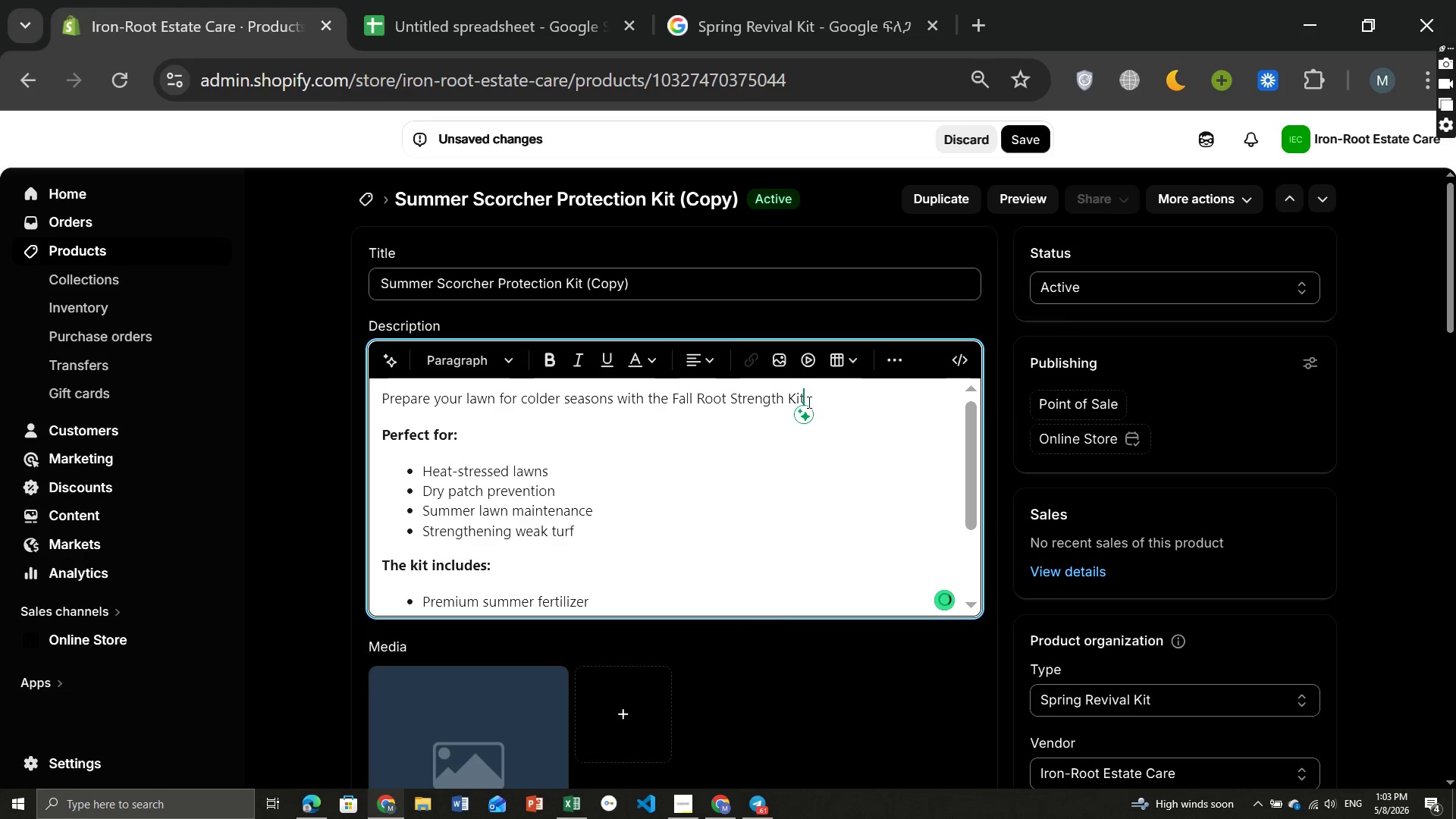 
left_click_drag(start_coordinate=[817, 399], to_coordinate=[675, 392])
 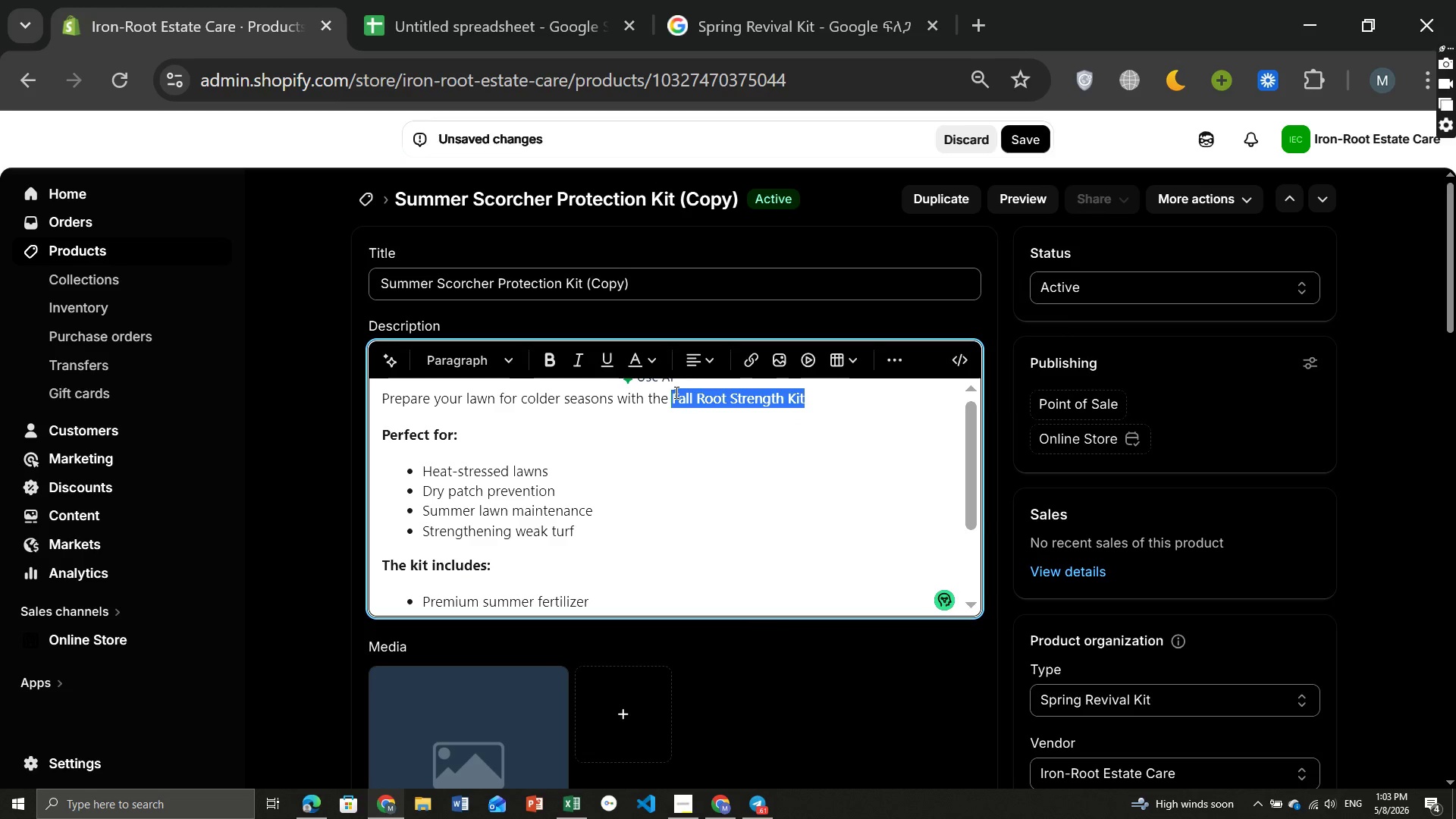 
key(Control+ControlLeft)
 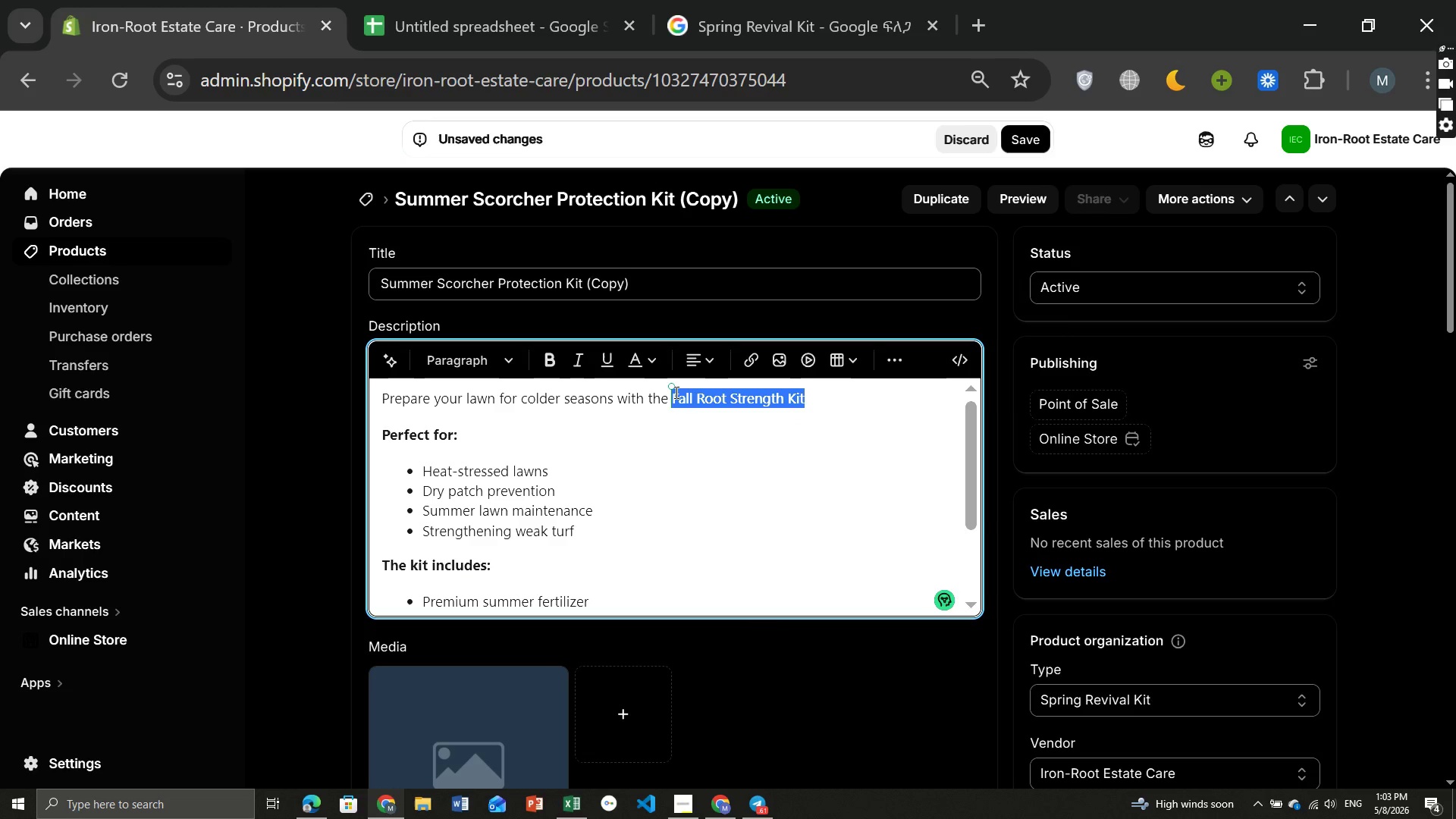 
key(Control+C)
 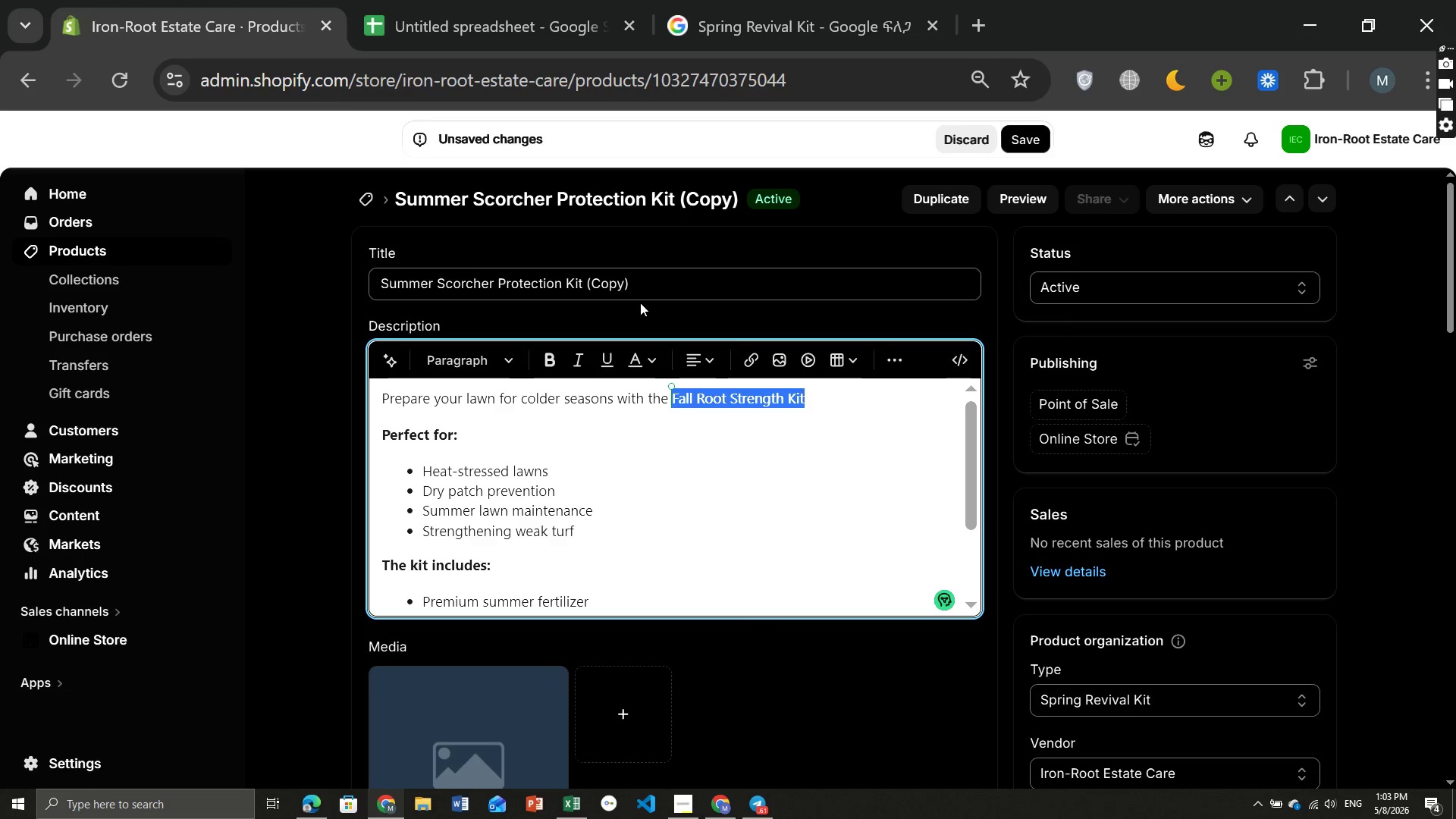 
left_click([558, 281])
 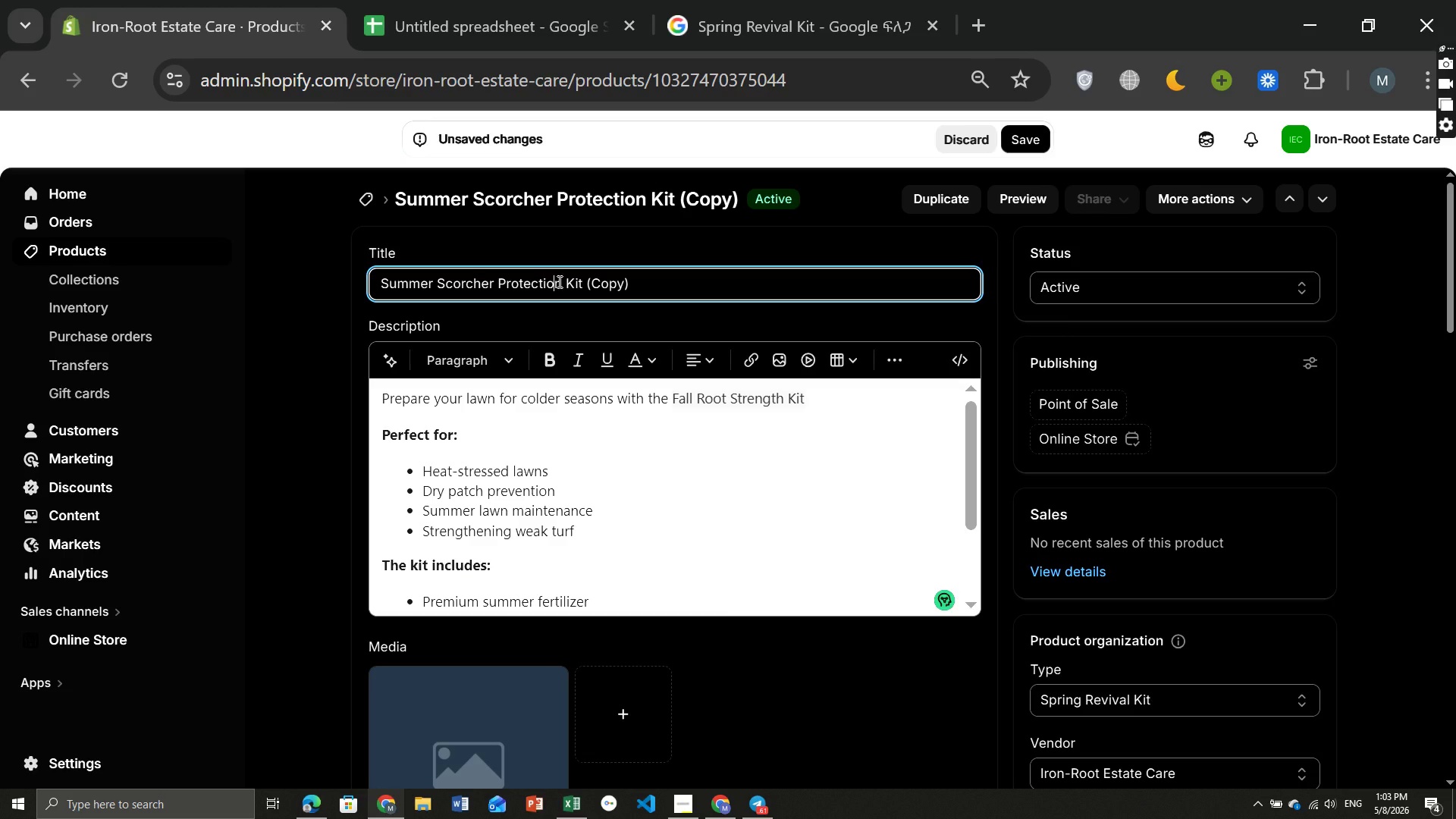 
key(Control+ControlLeft)
 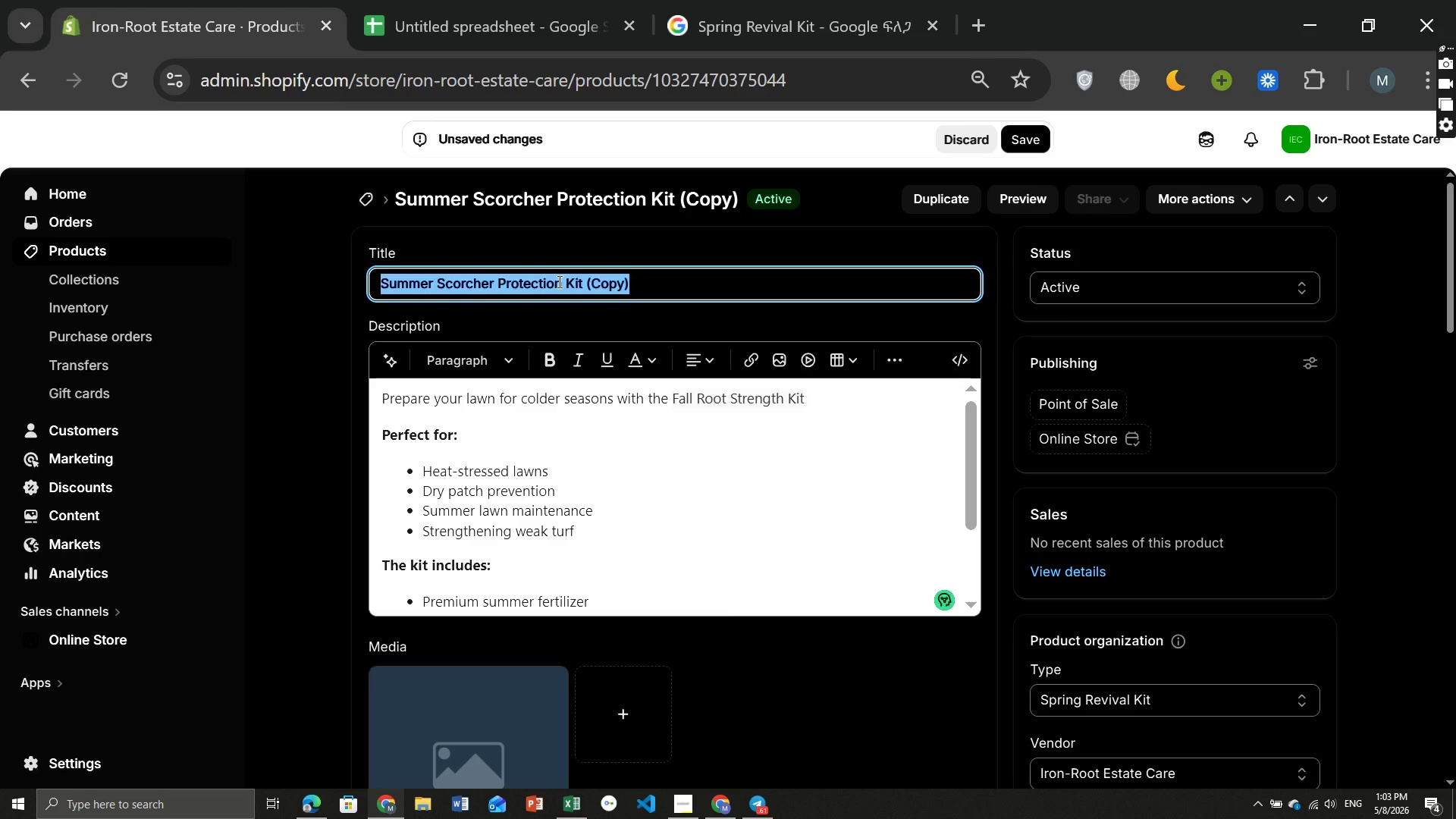 
key(Control+A)
 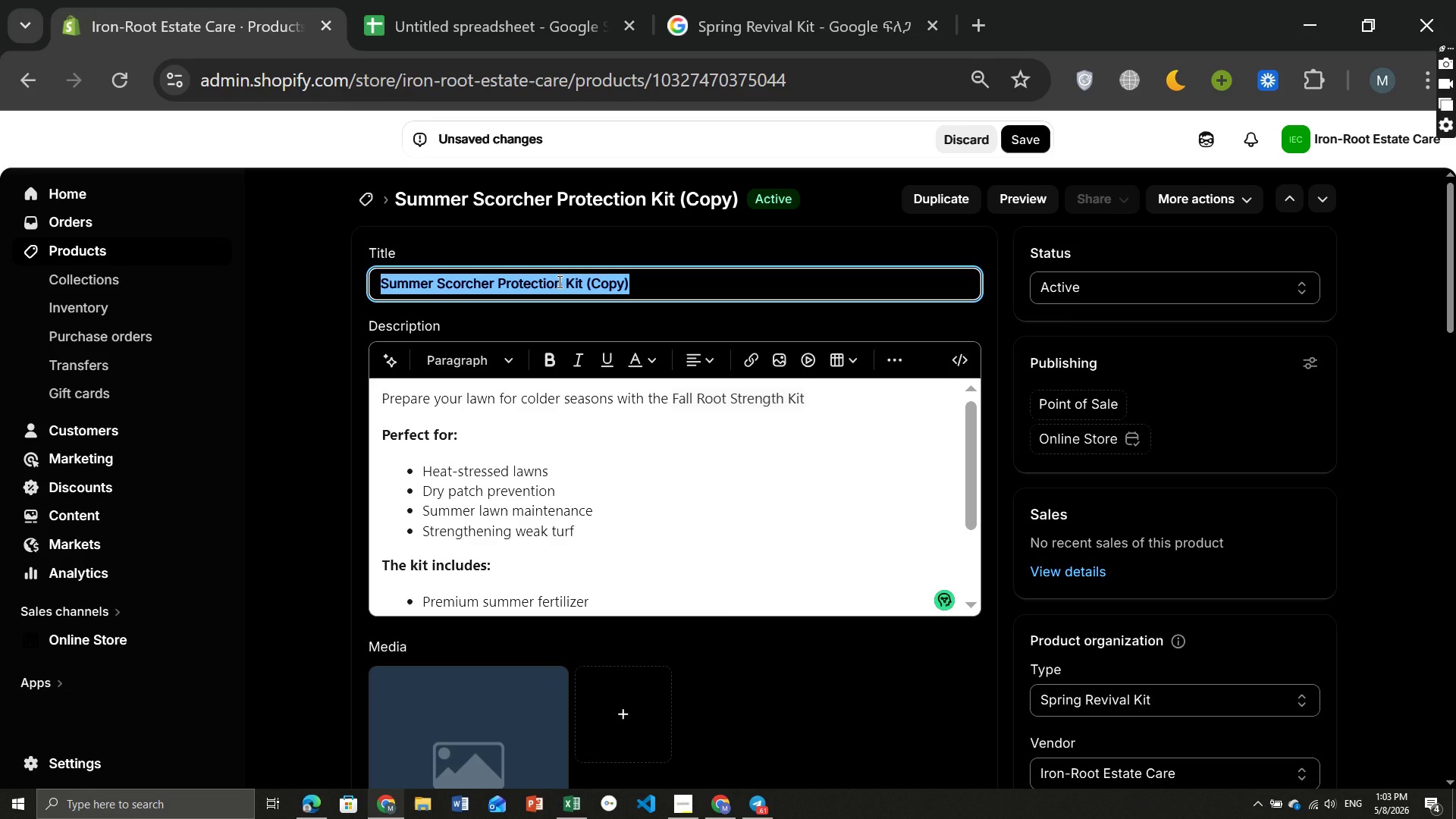 
key(Control+ControlLeft)
 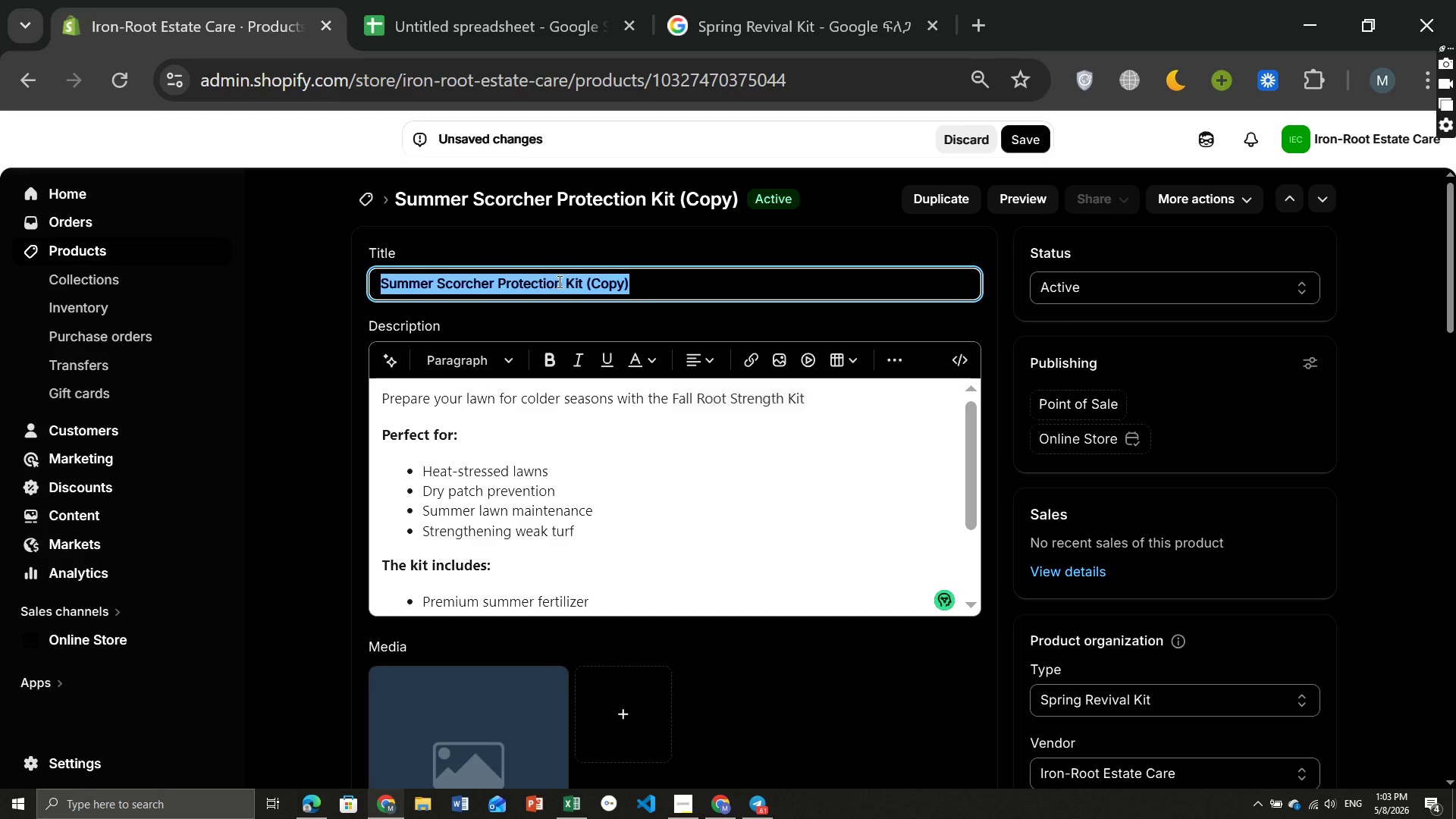 
key(Control+V)
 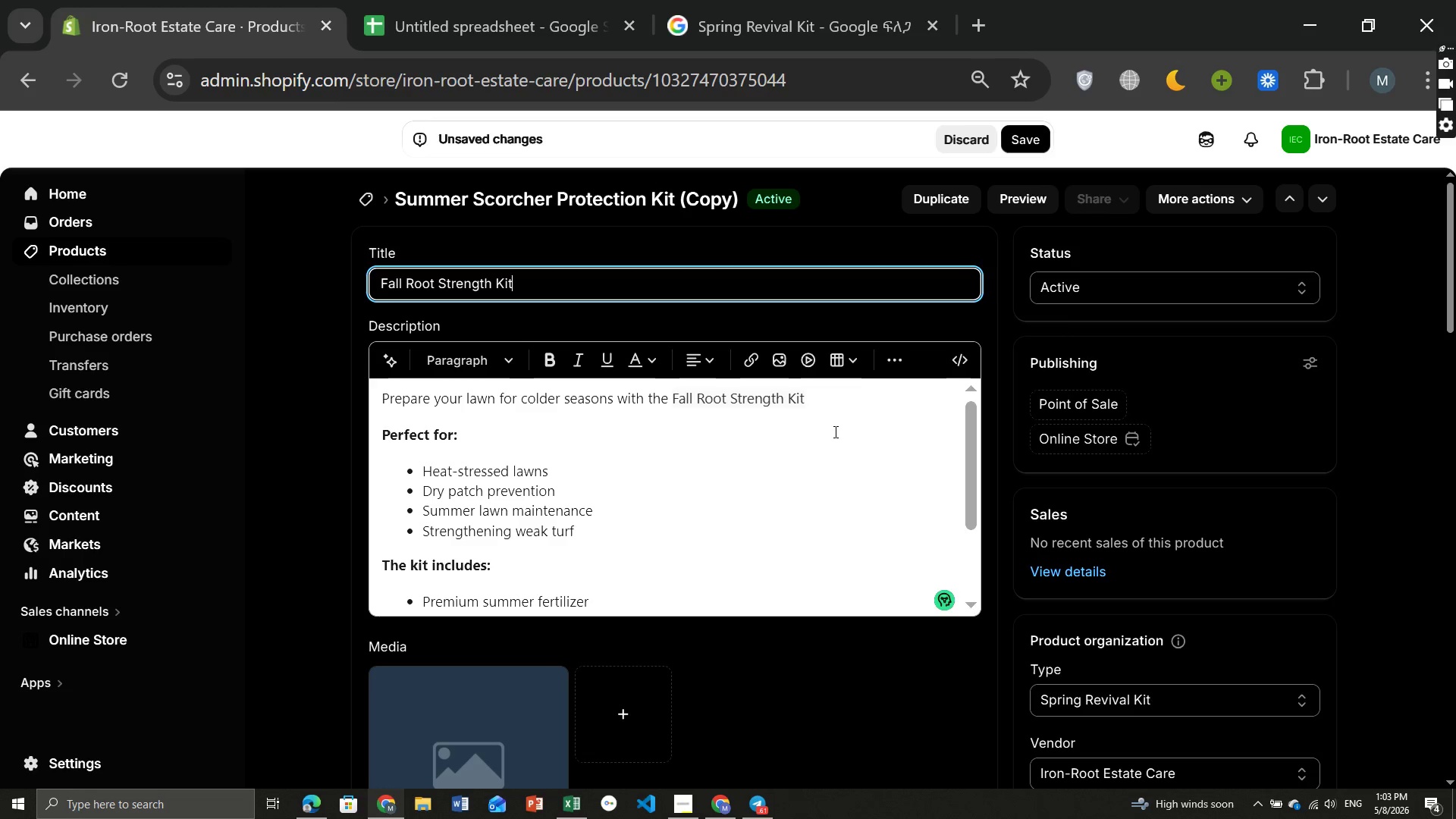 
left_click([825, 412])
 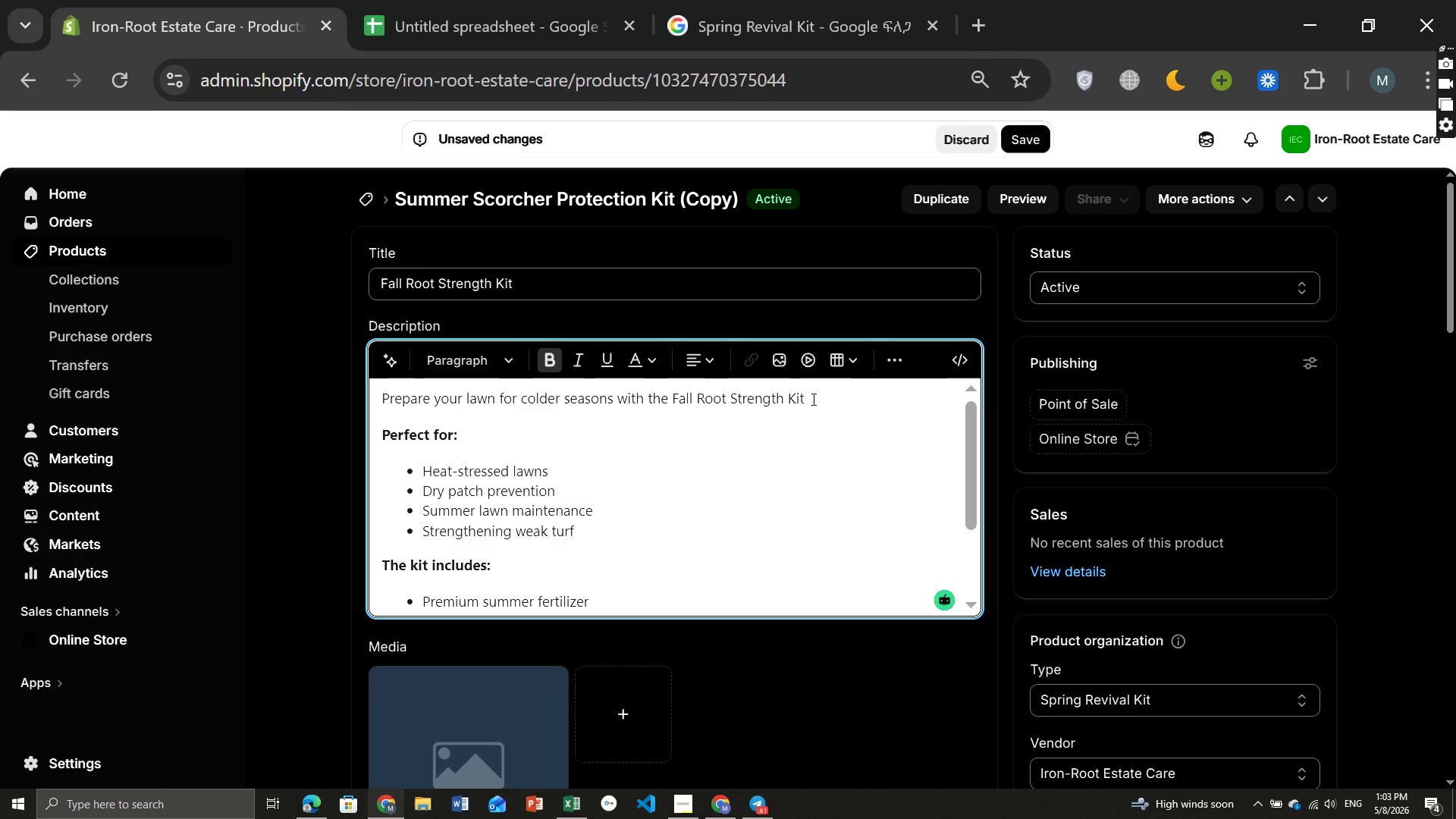 
left_click([821, 396])
 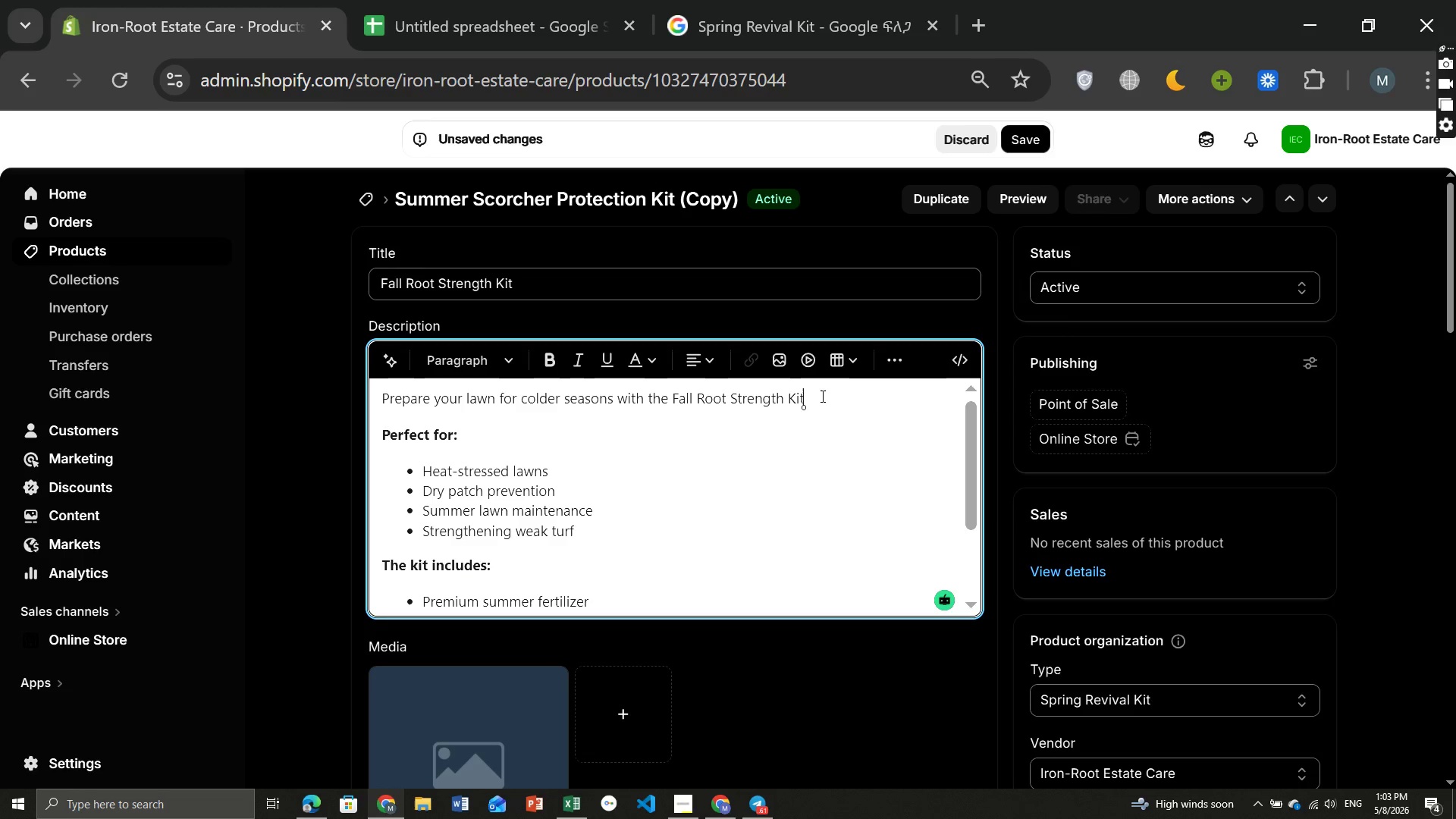 
key(Space)
 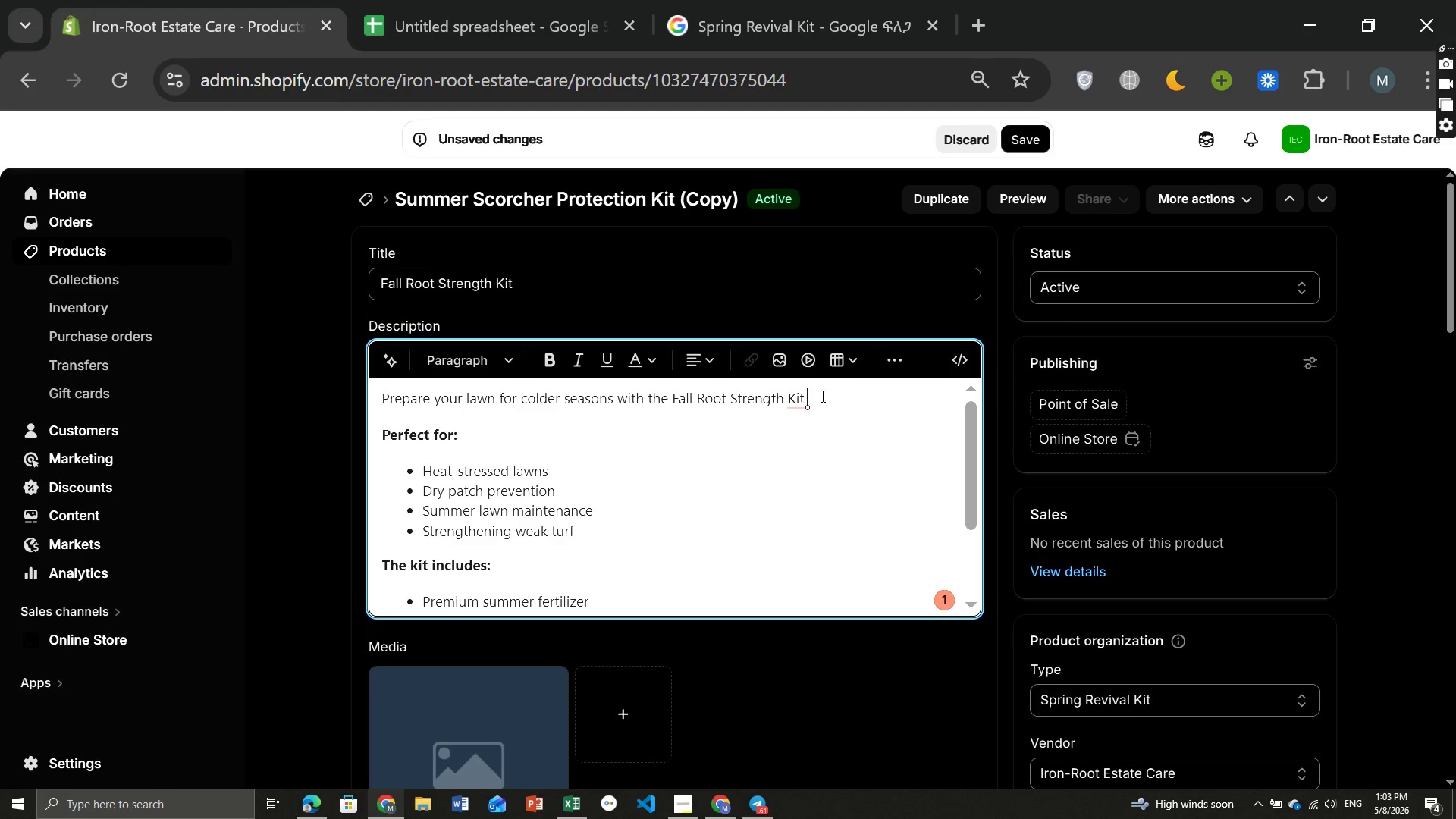 
type(- a professional-grade lawn strengthening system designed to build deeper roots)
 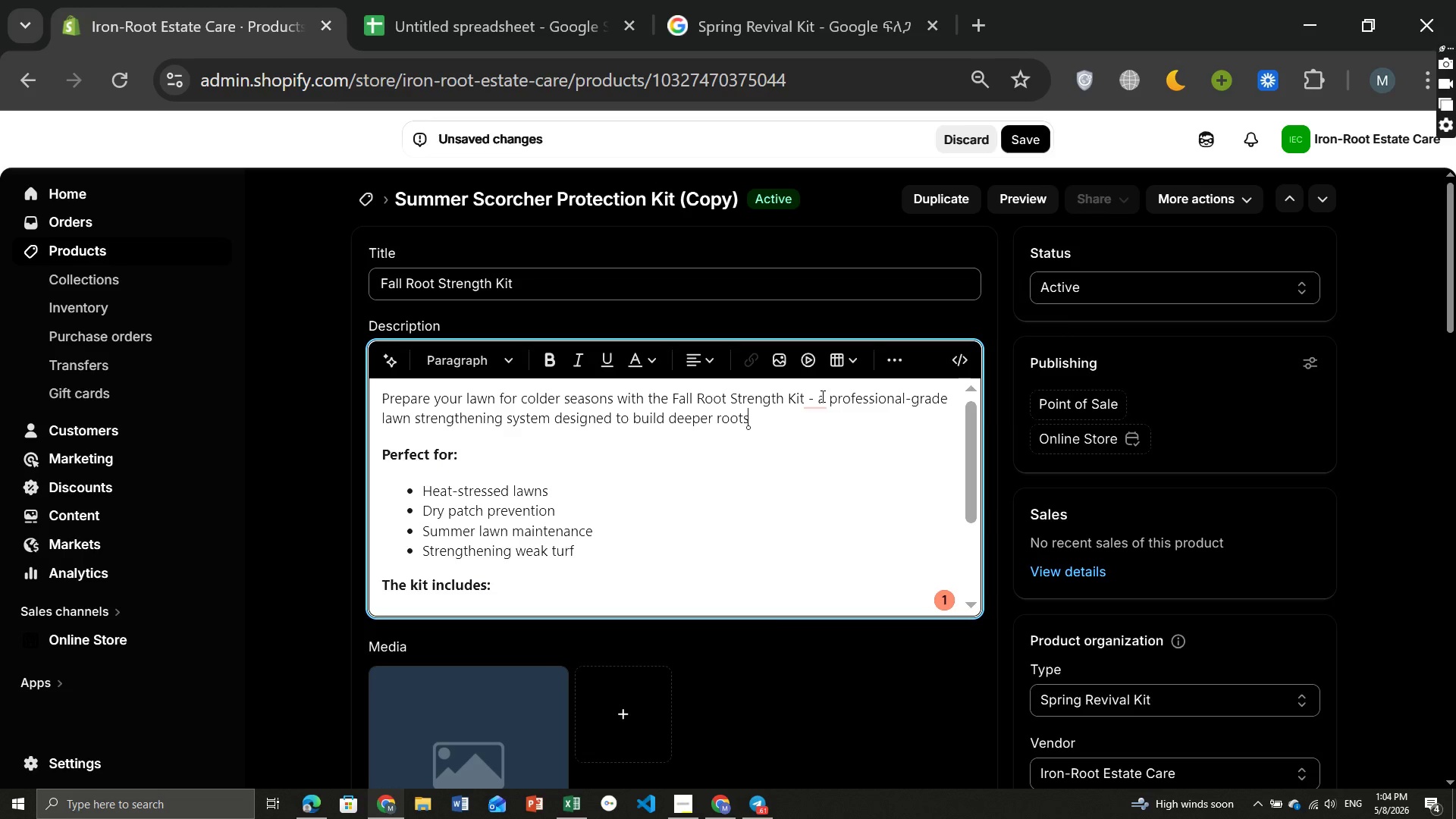 
wait(20.75)
 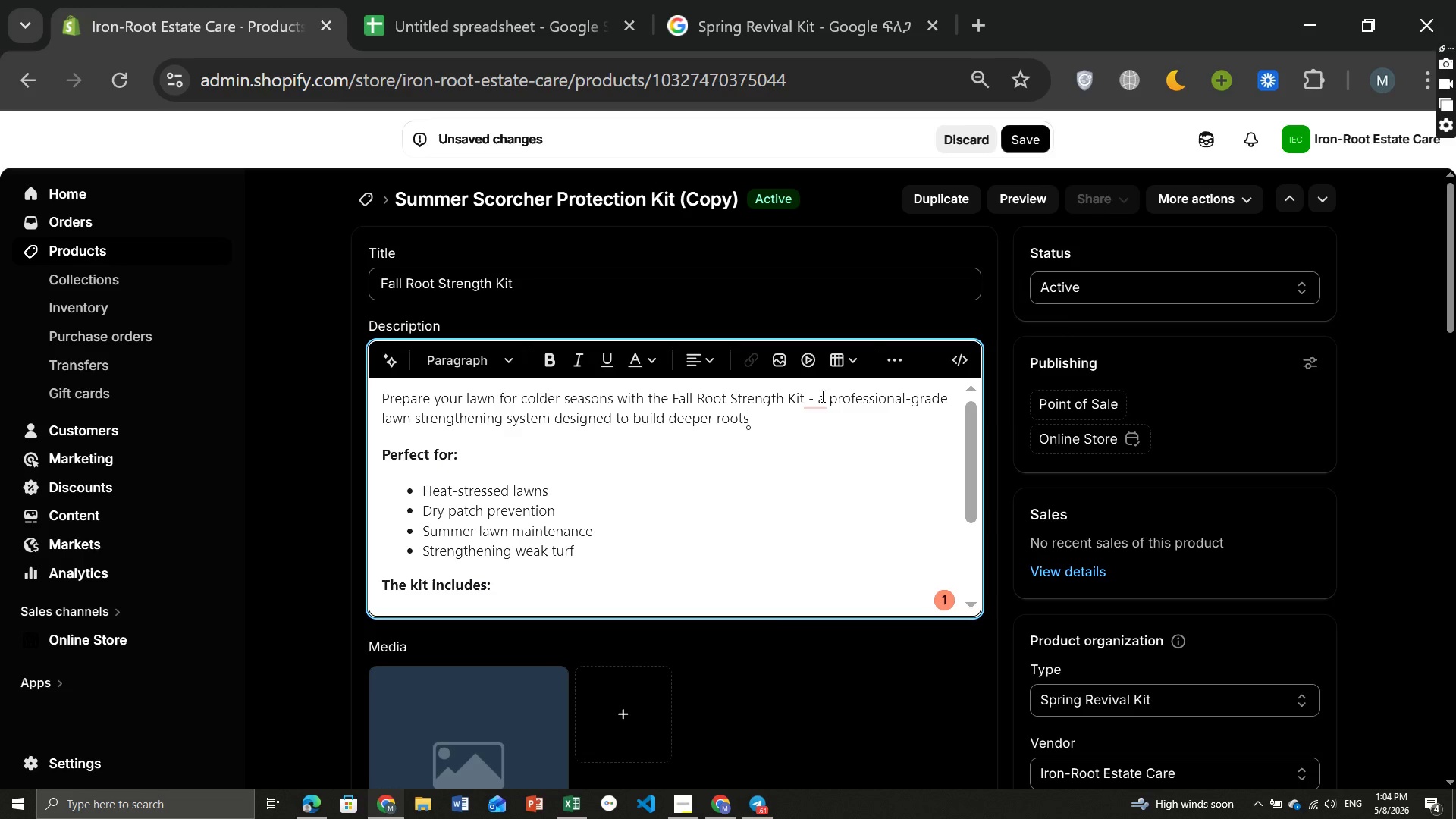 
type( and improve spring recovery.)
 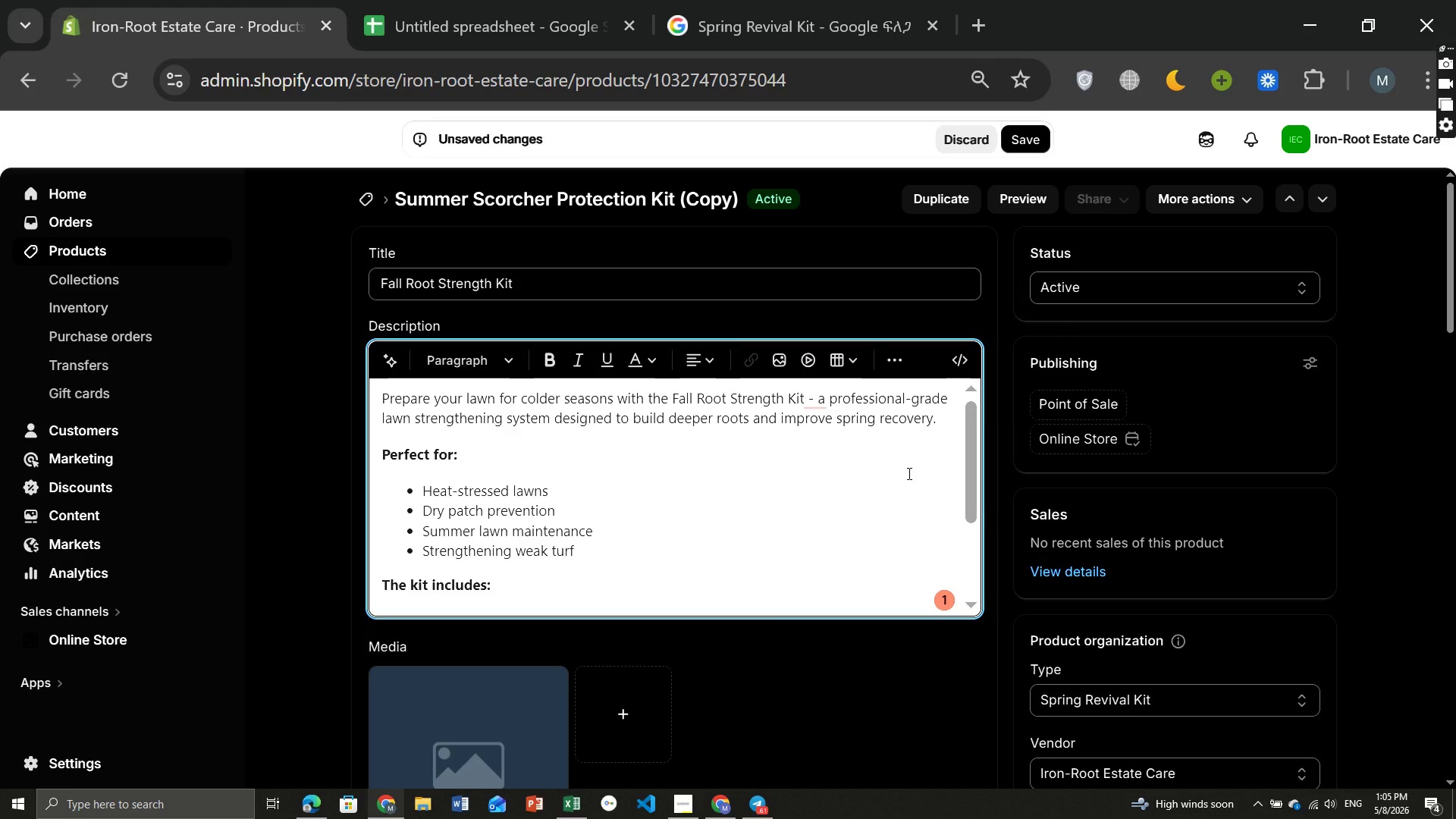 
key(Enter)
 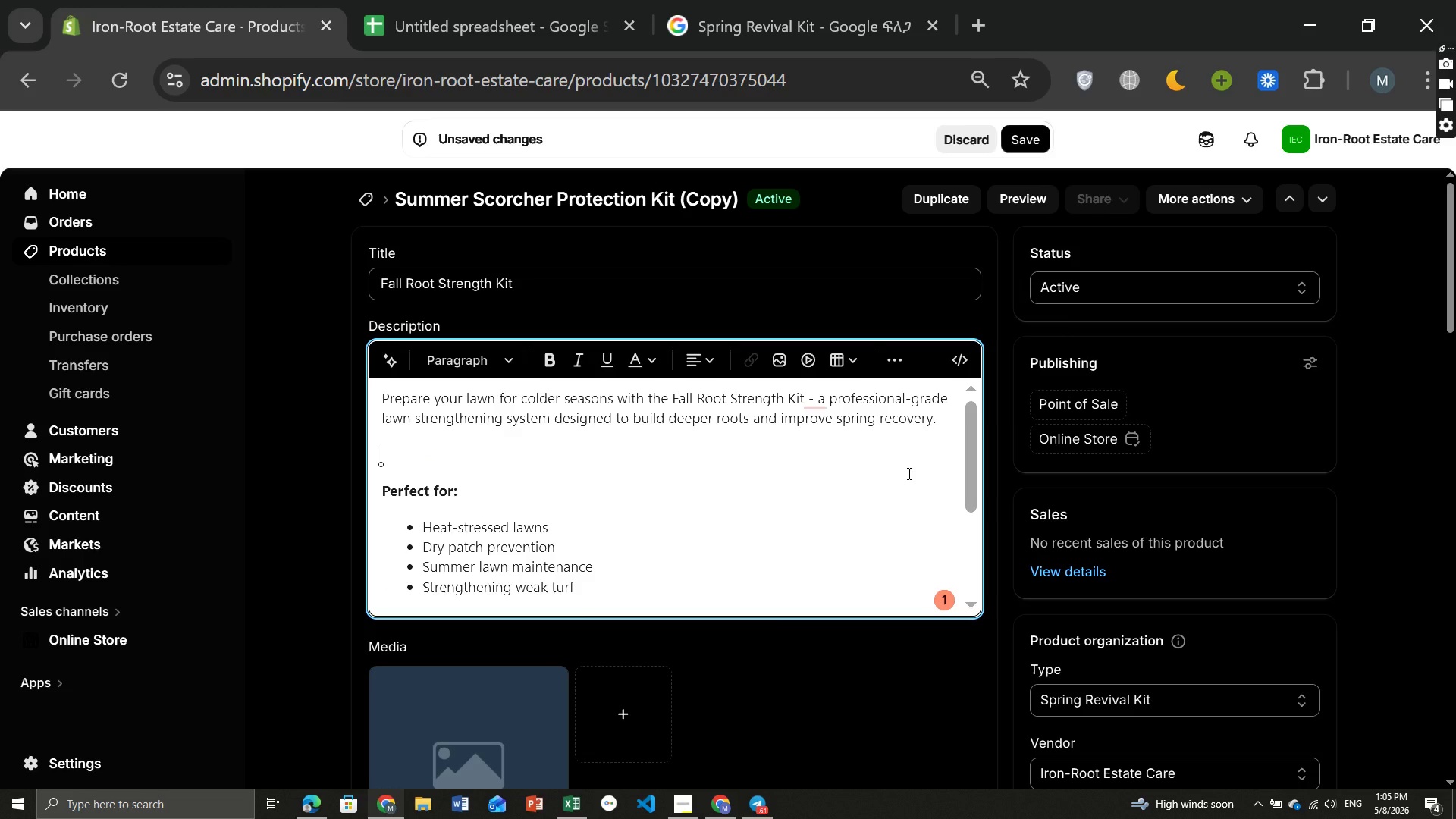 
type(This premium DIY bundle hepls homeowners protect turf health)
 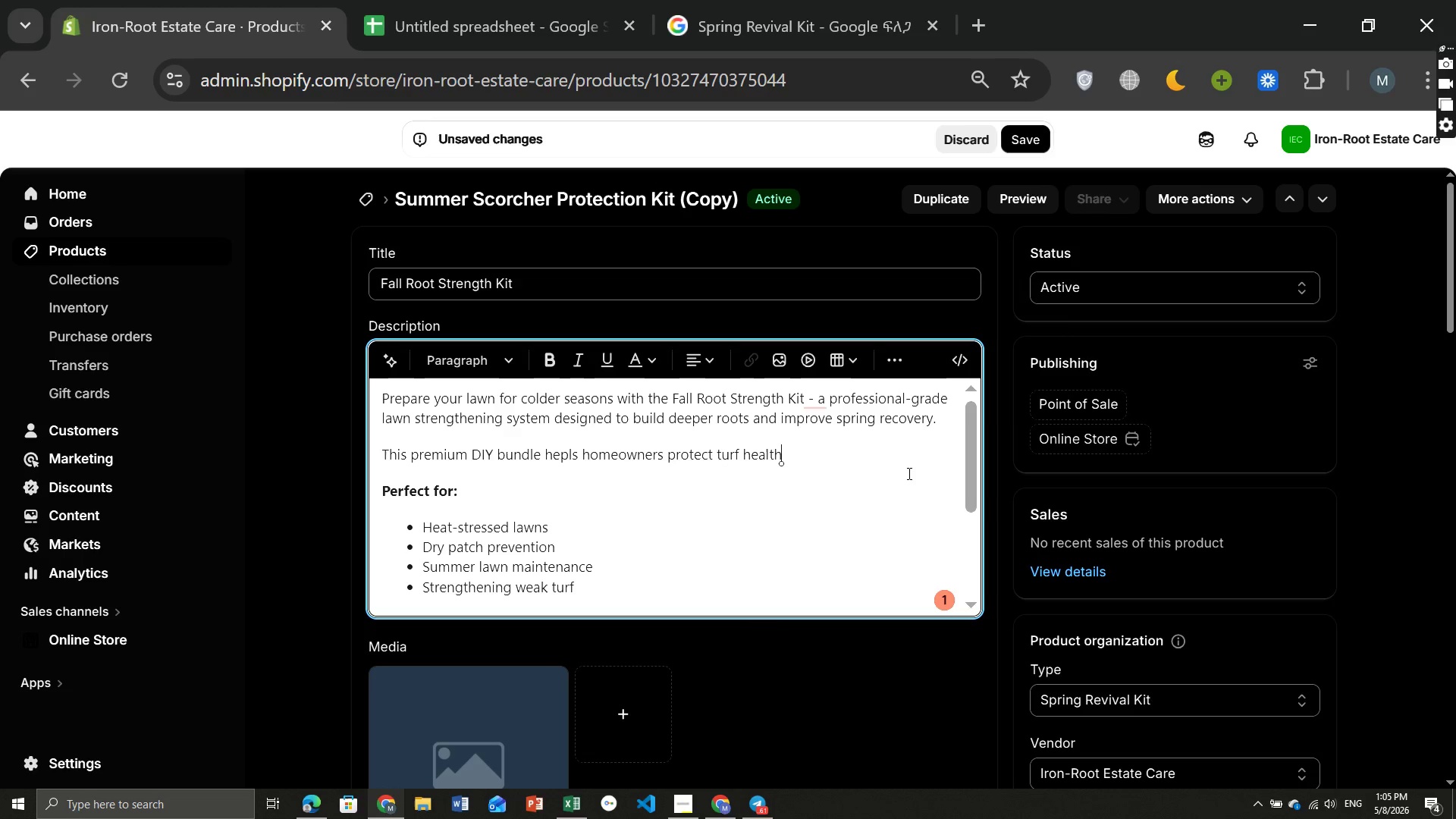 
type( before winter arrives)
 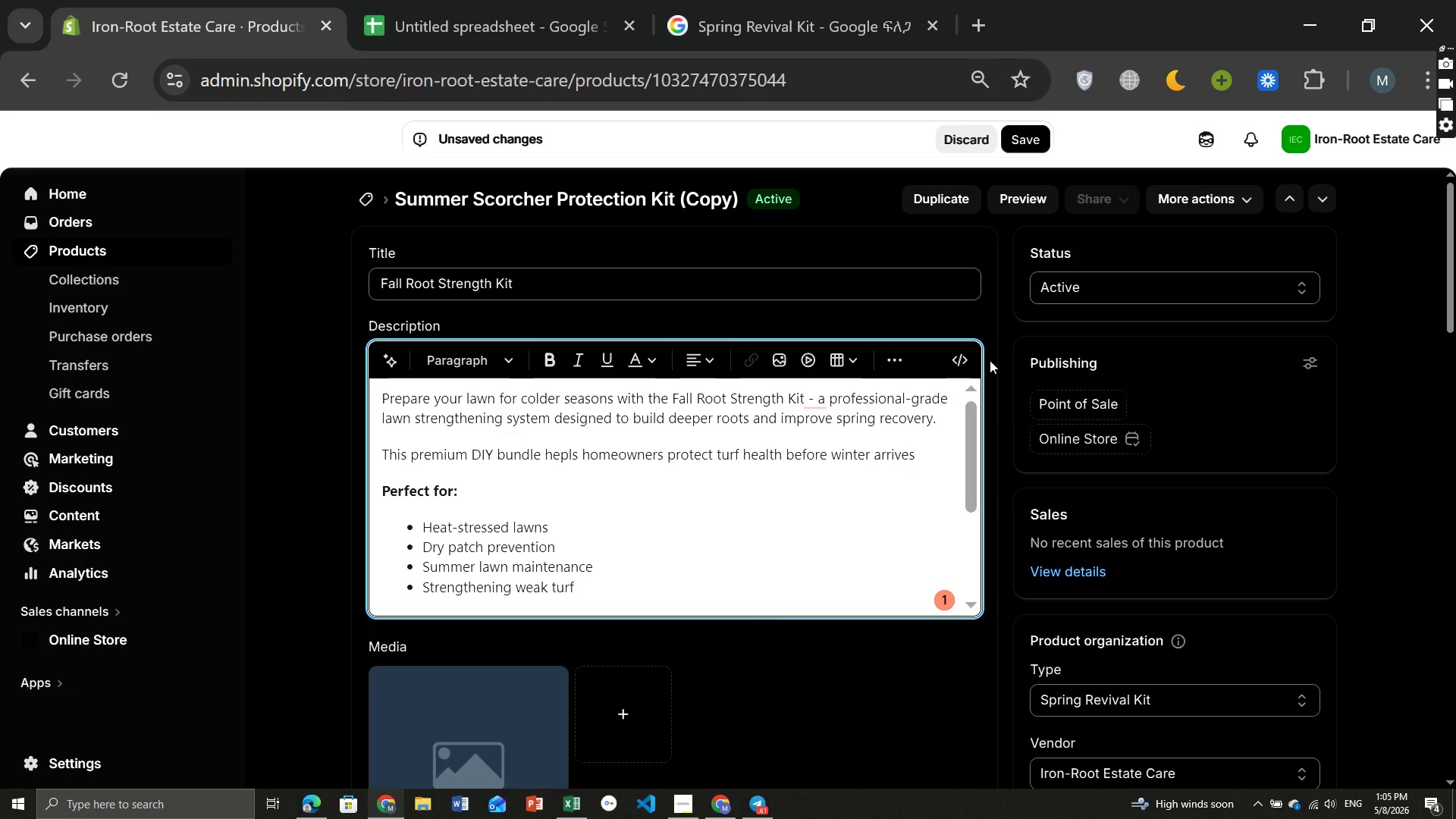 
key(Period)
 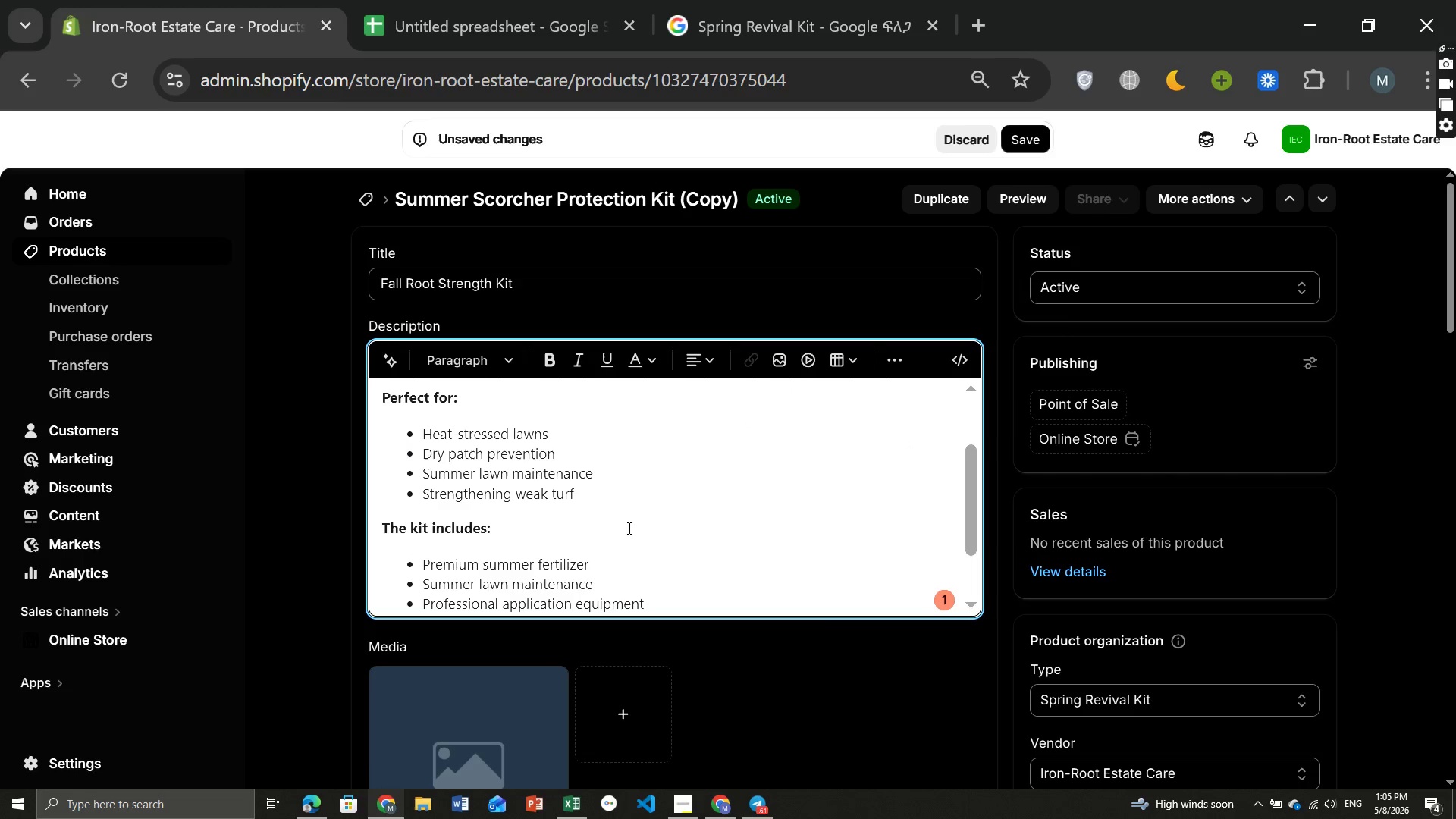 
left_click_drag(start_coordinate=[586, 507], to_coordinate=[425, 469])
 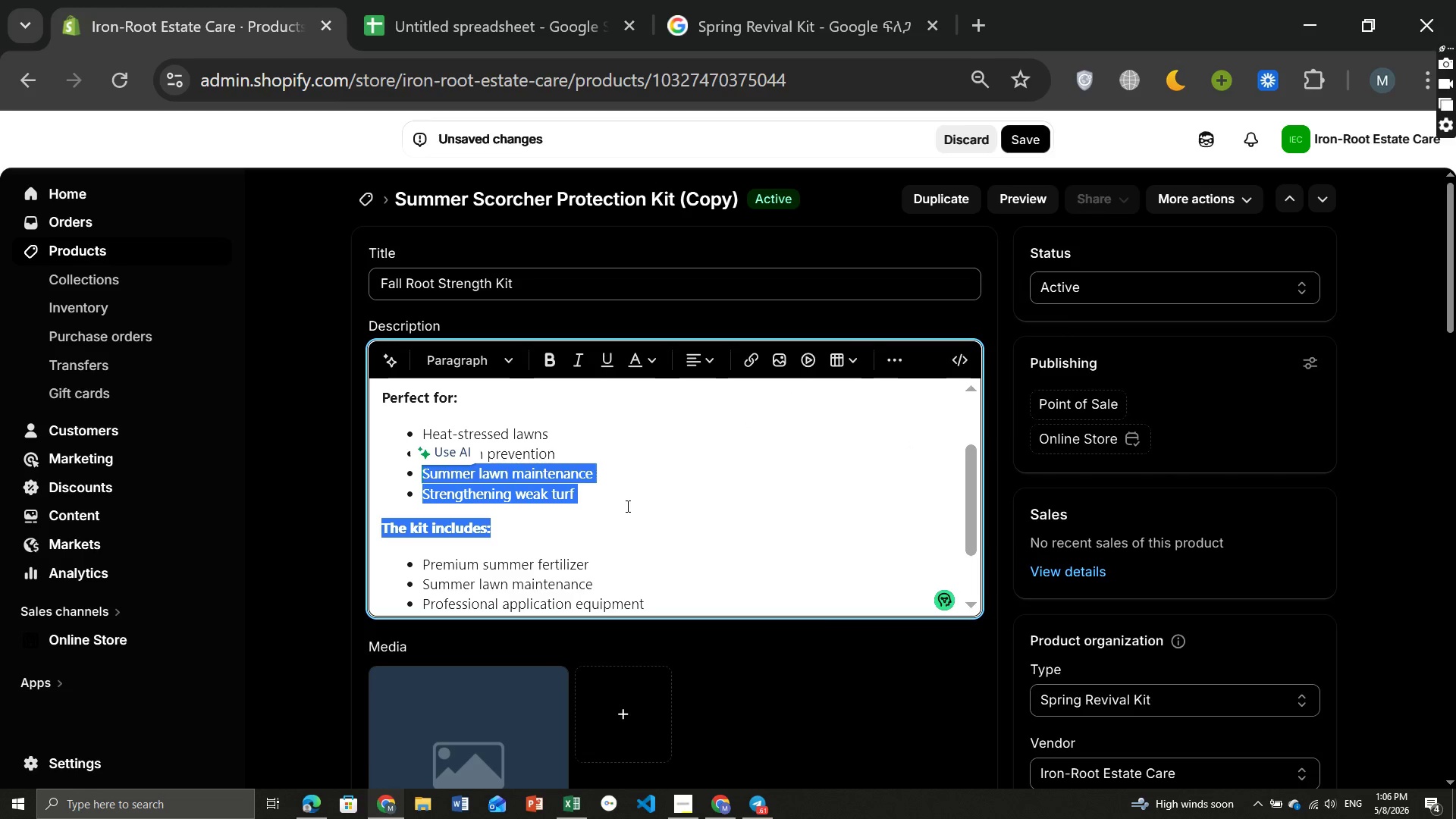 
left_click([626, 506])
 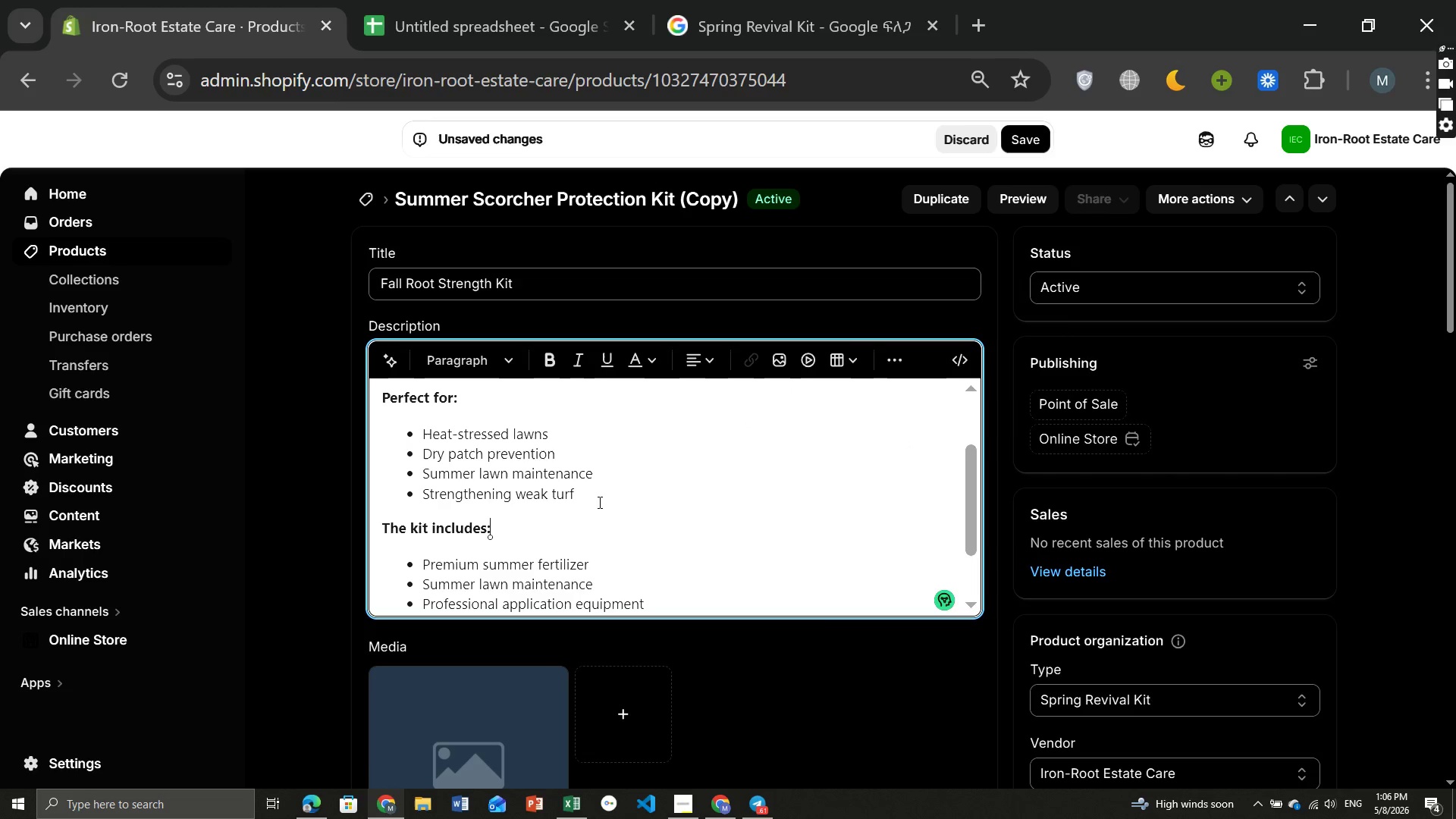 
left_click_drag(start_coordinate=[594, 501], to_coordinate=[424, 432])
 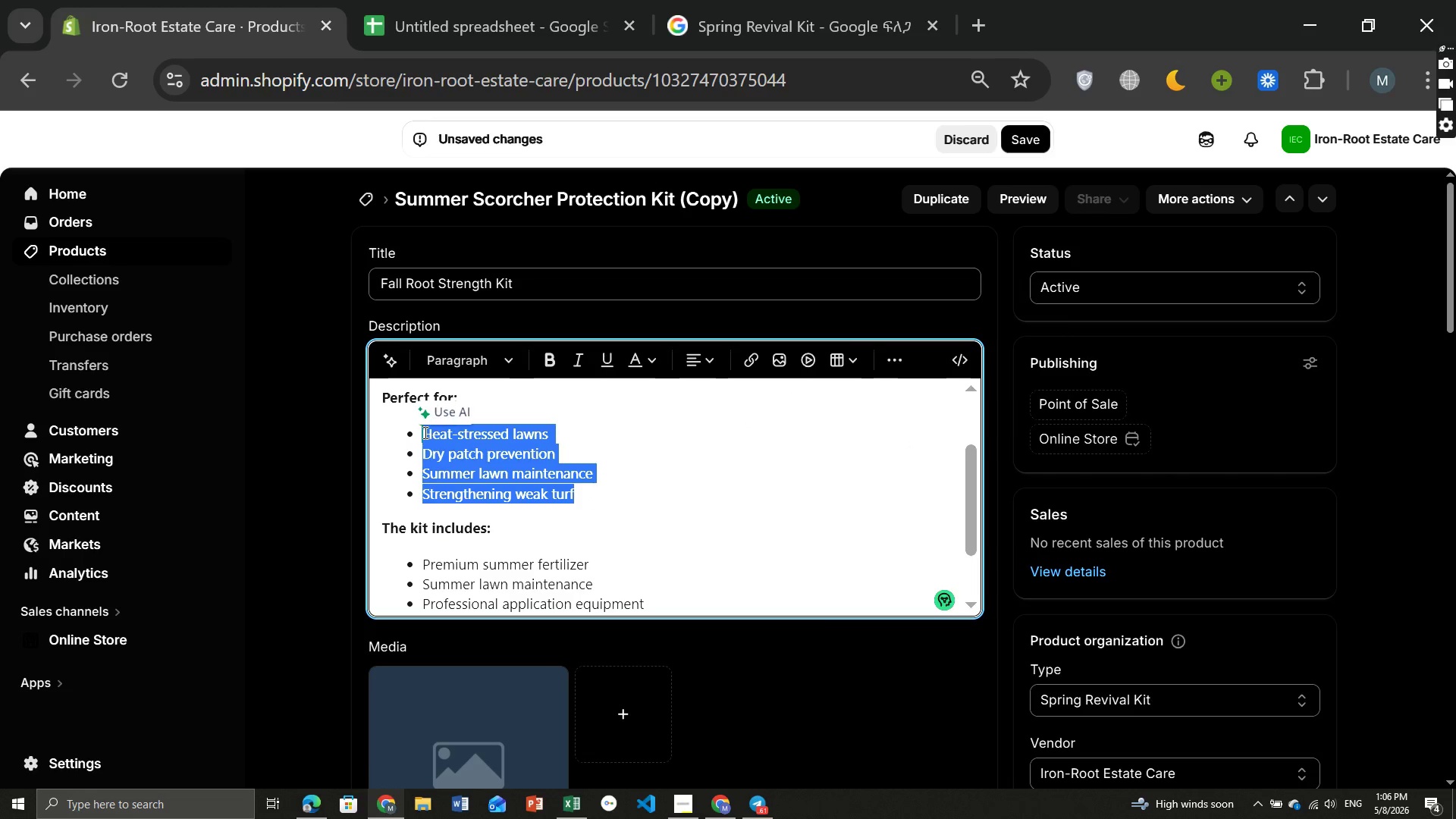 
key(Backspace)
type(Fall lawn preparation)
 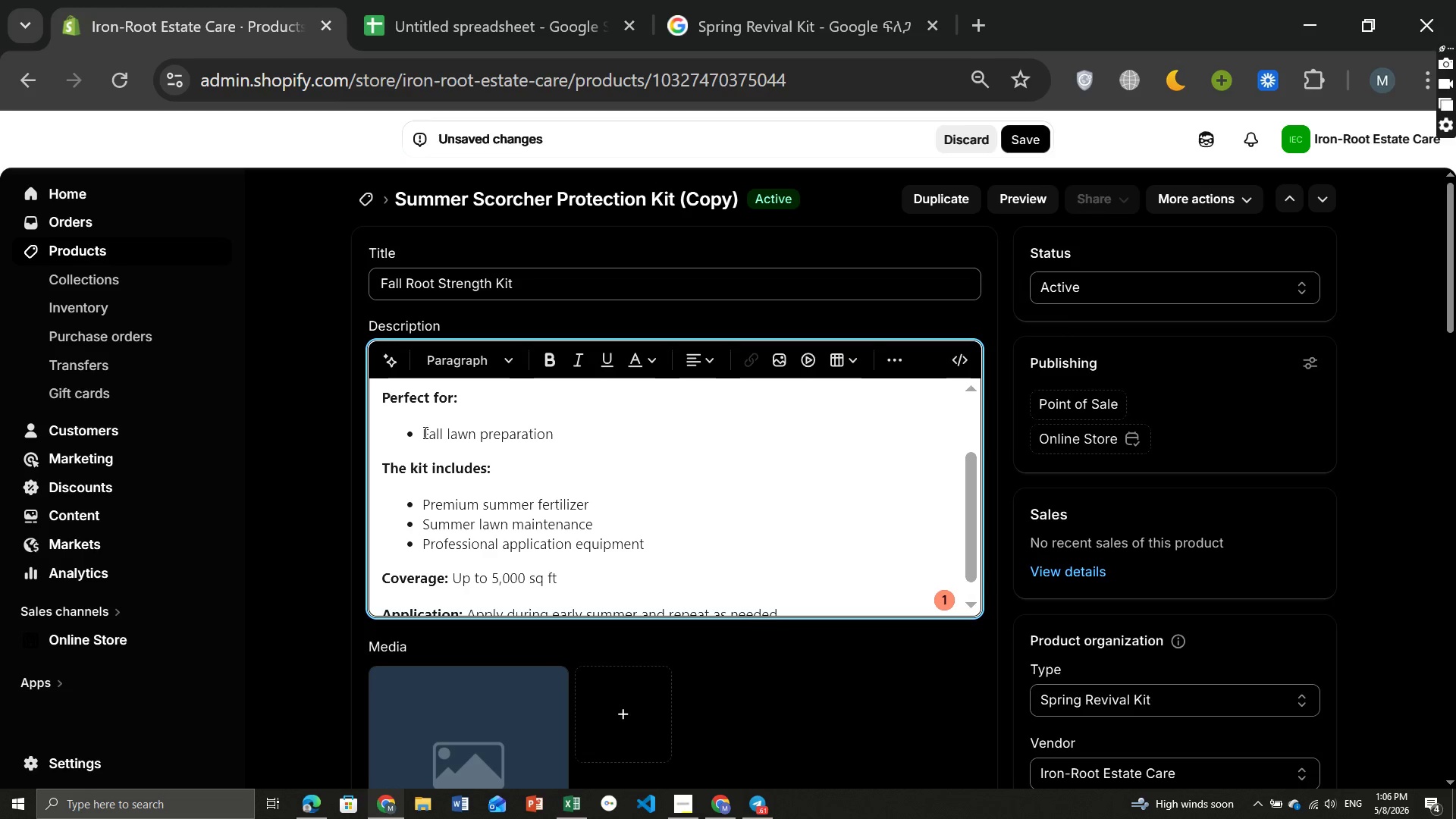 
key(Enter)
 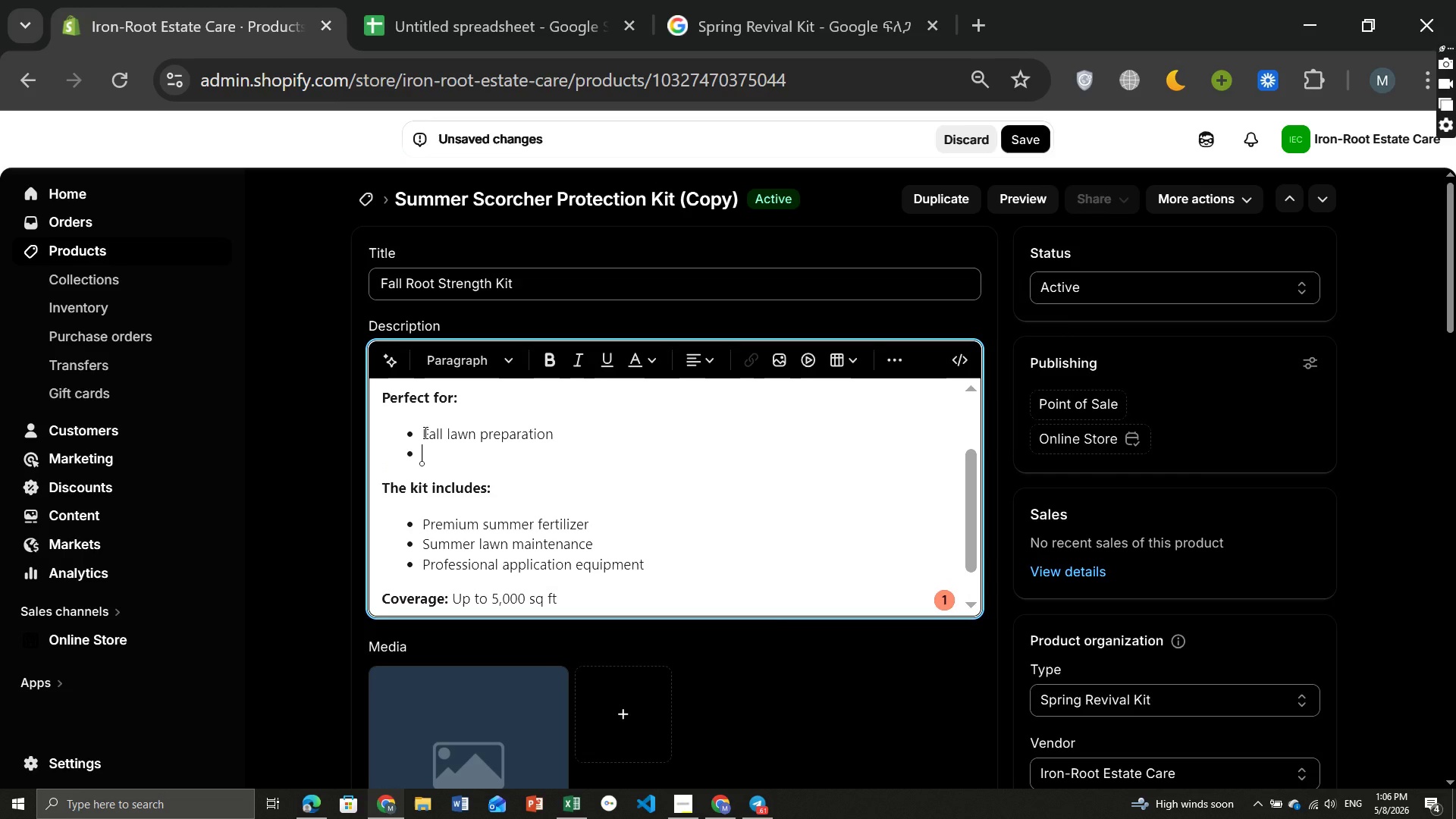 
type(Root strengthening)
 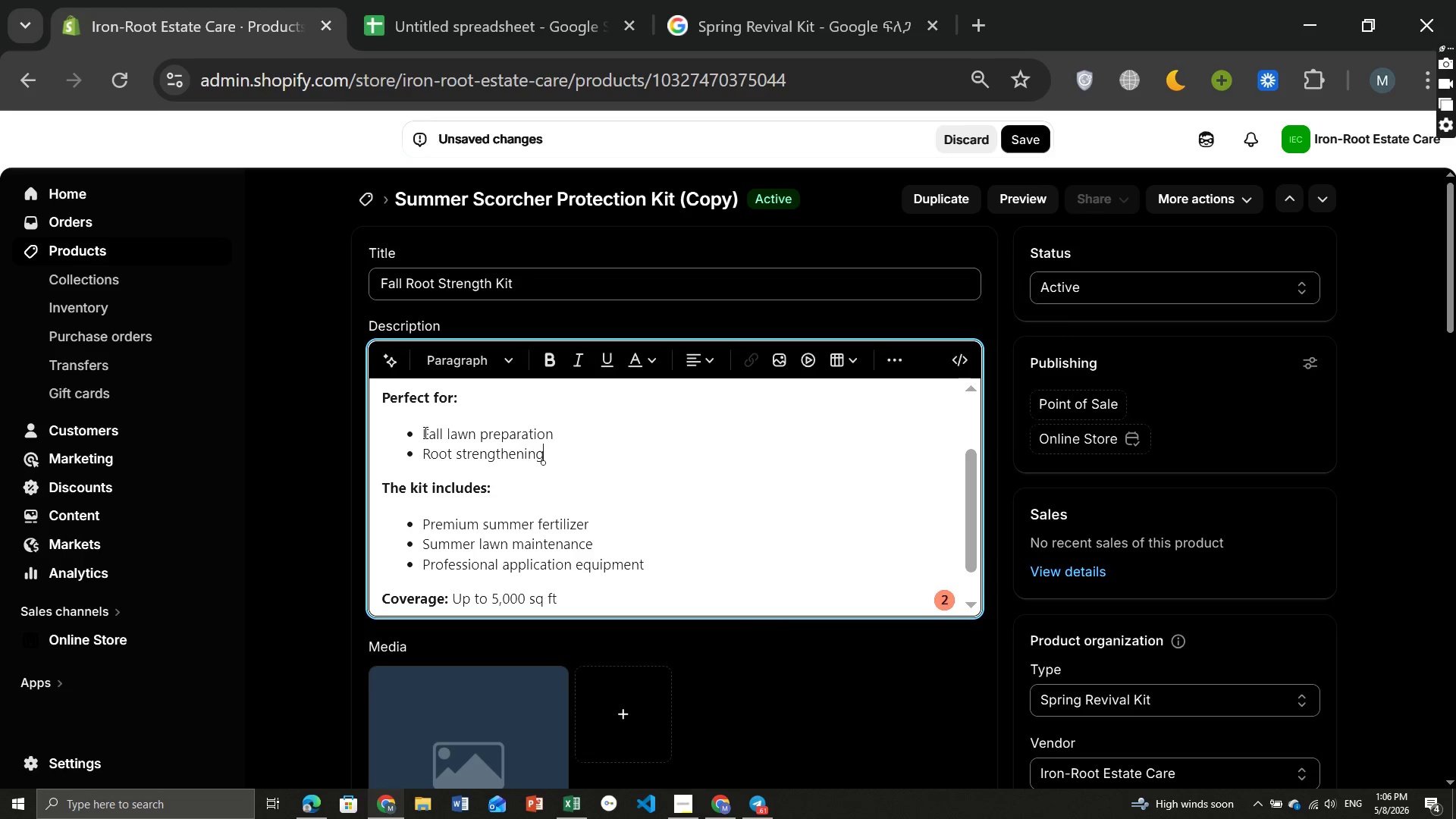 
key(Enter)
 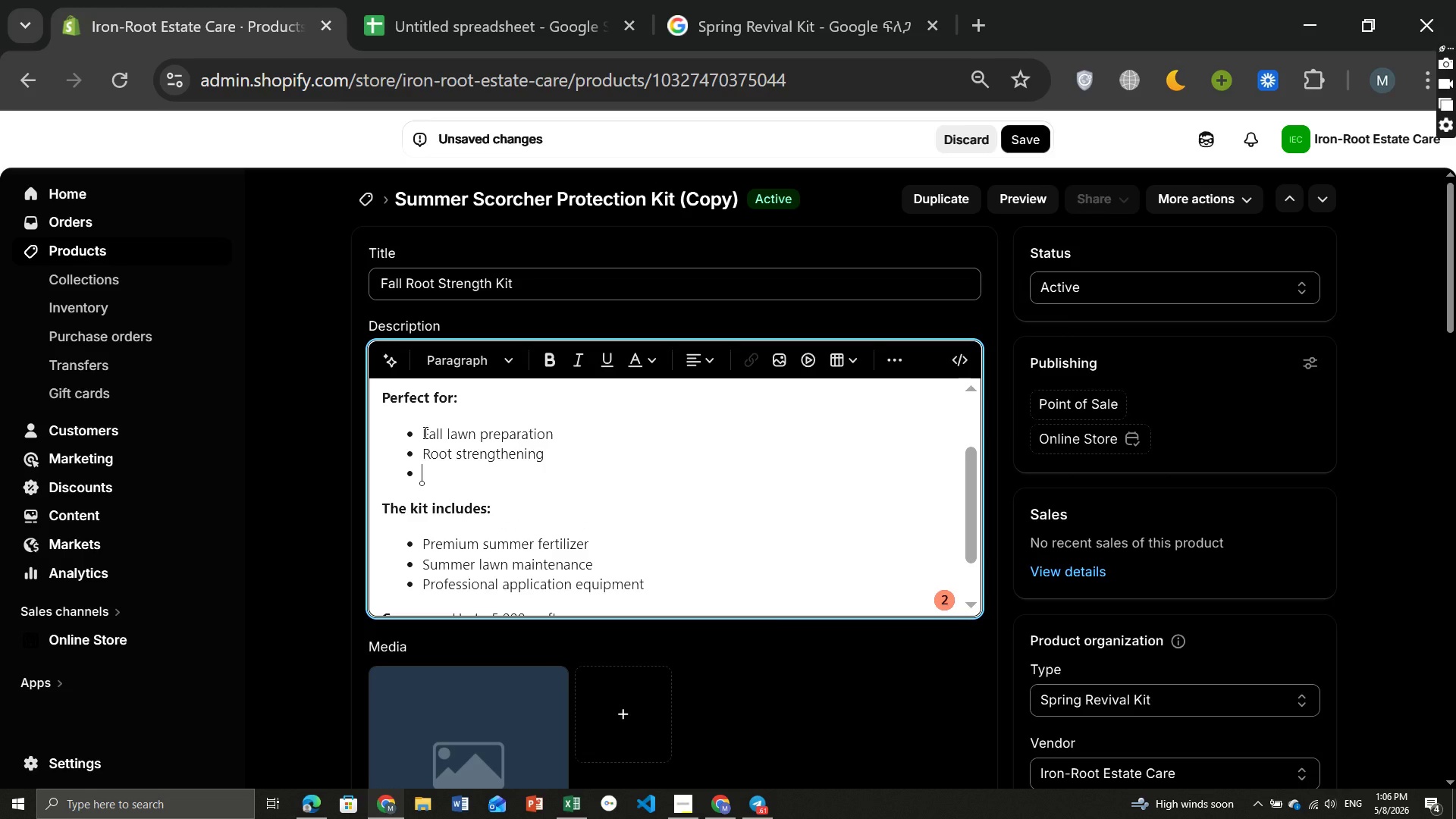 
type(Seasinal lawn recovery)
 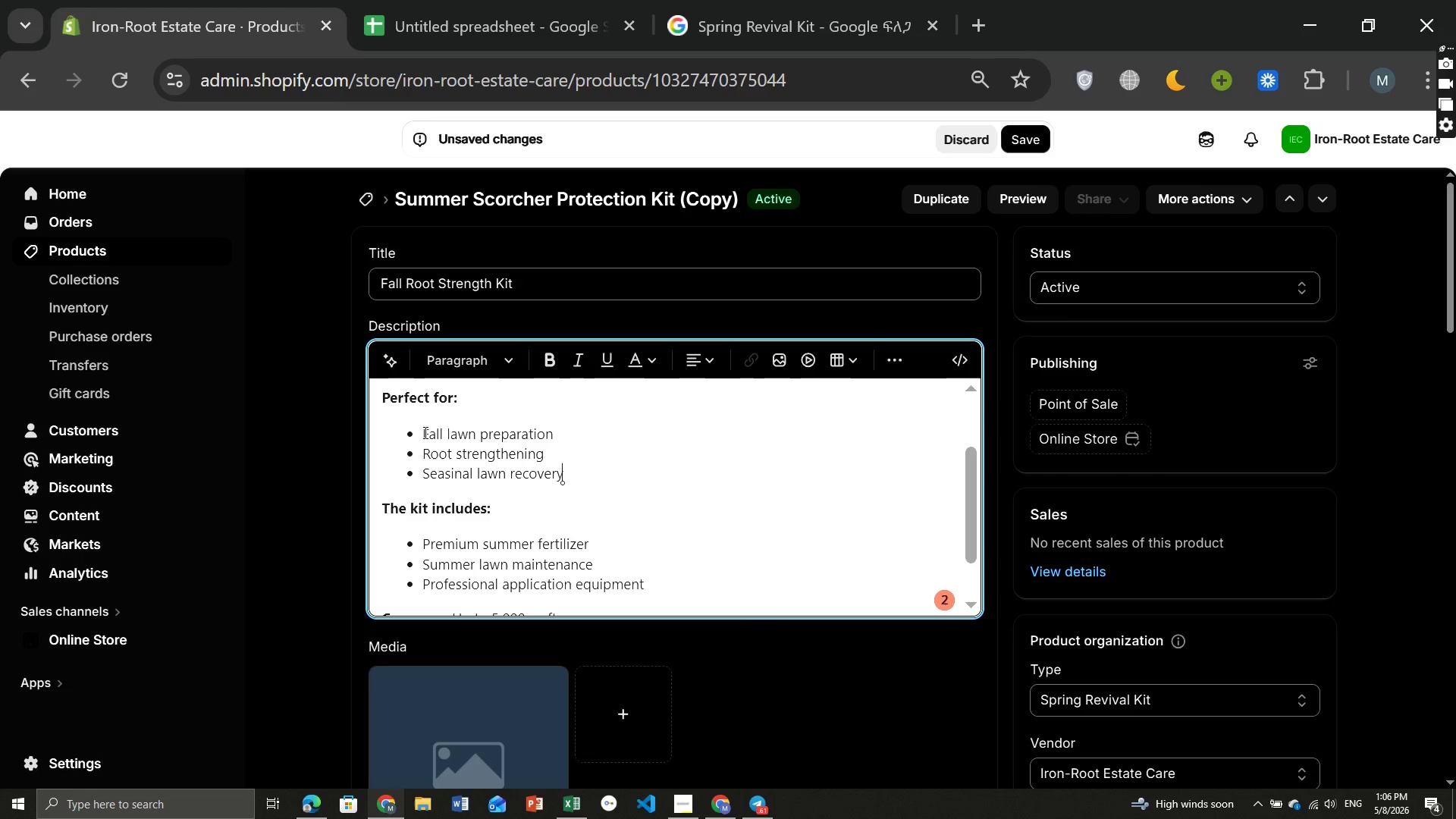 
key(Enter)
 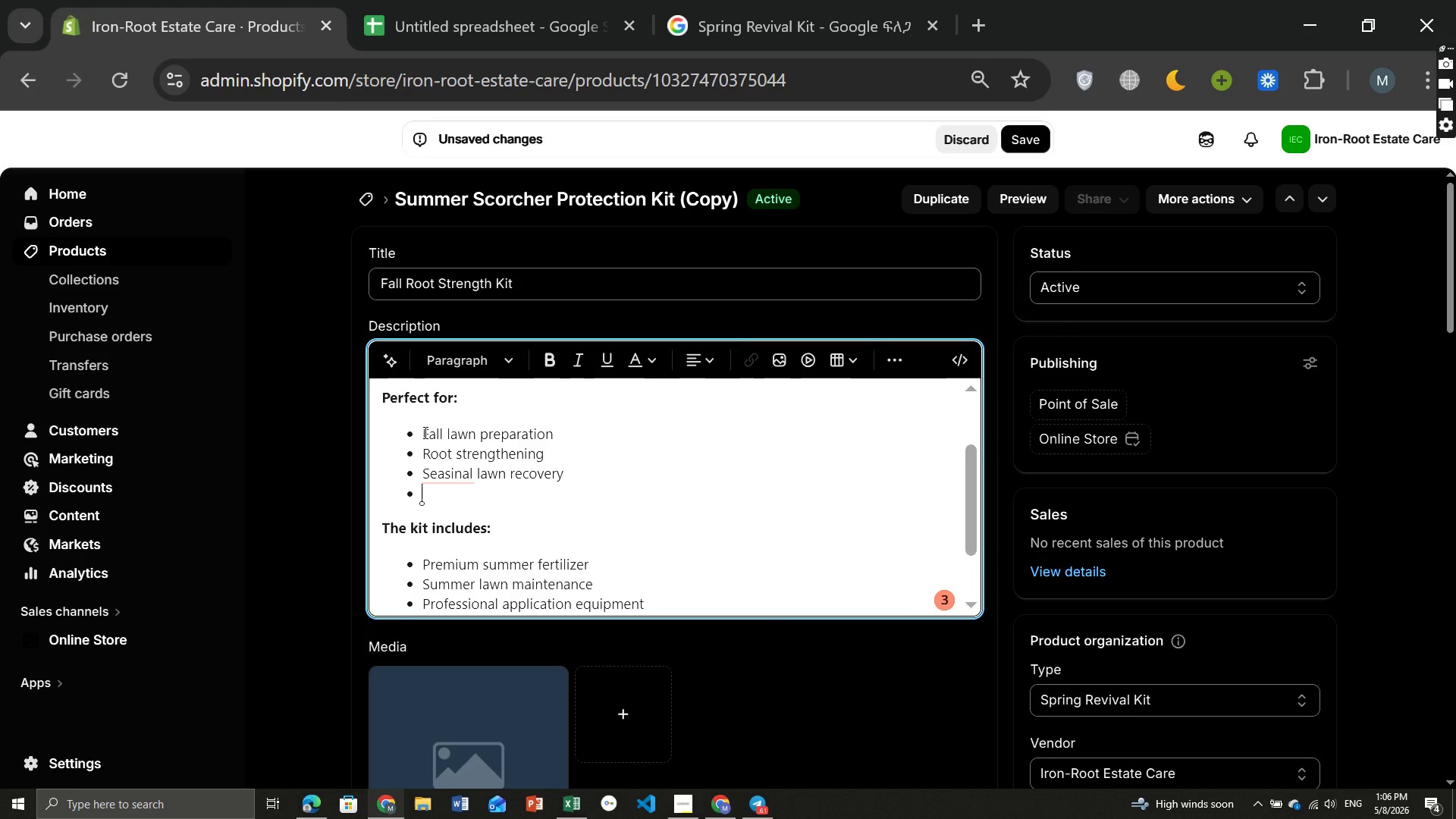 
type(Improving spring regrowth)
 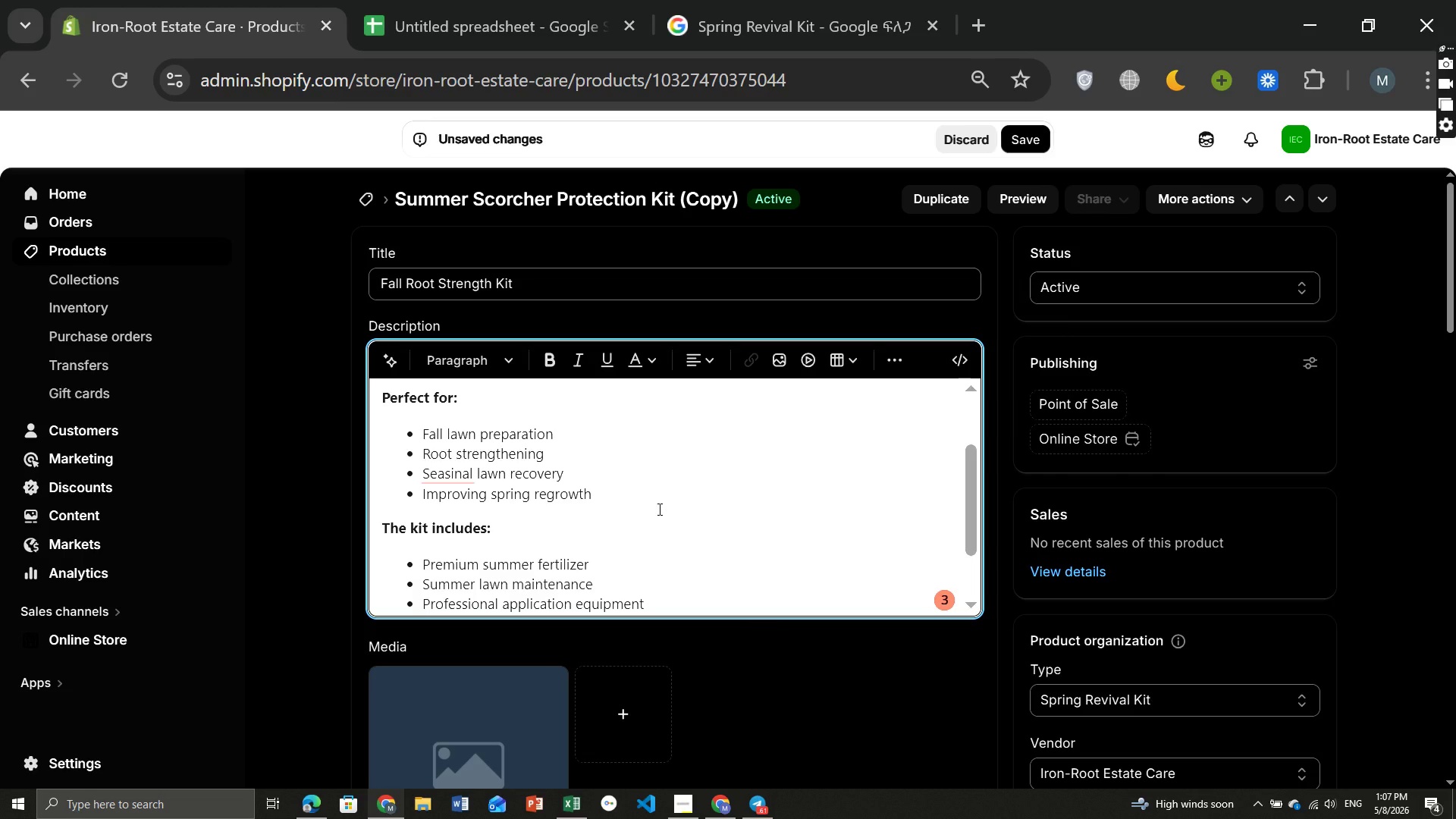 
wait(17.94)
 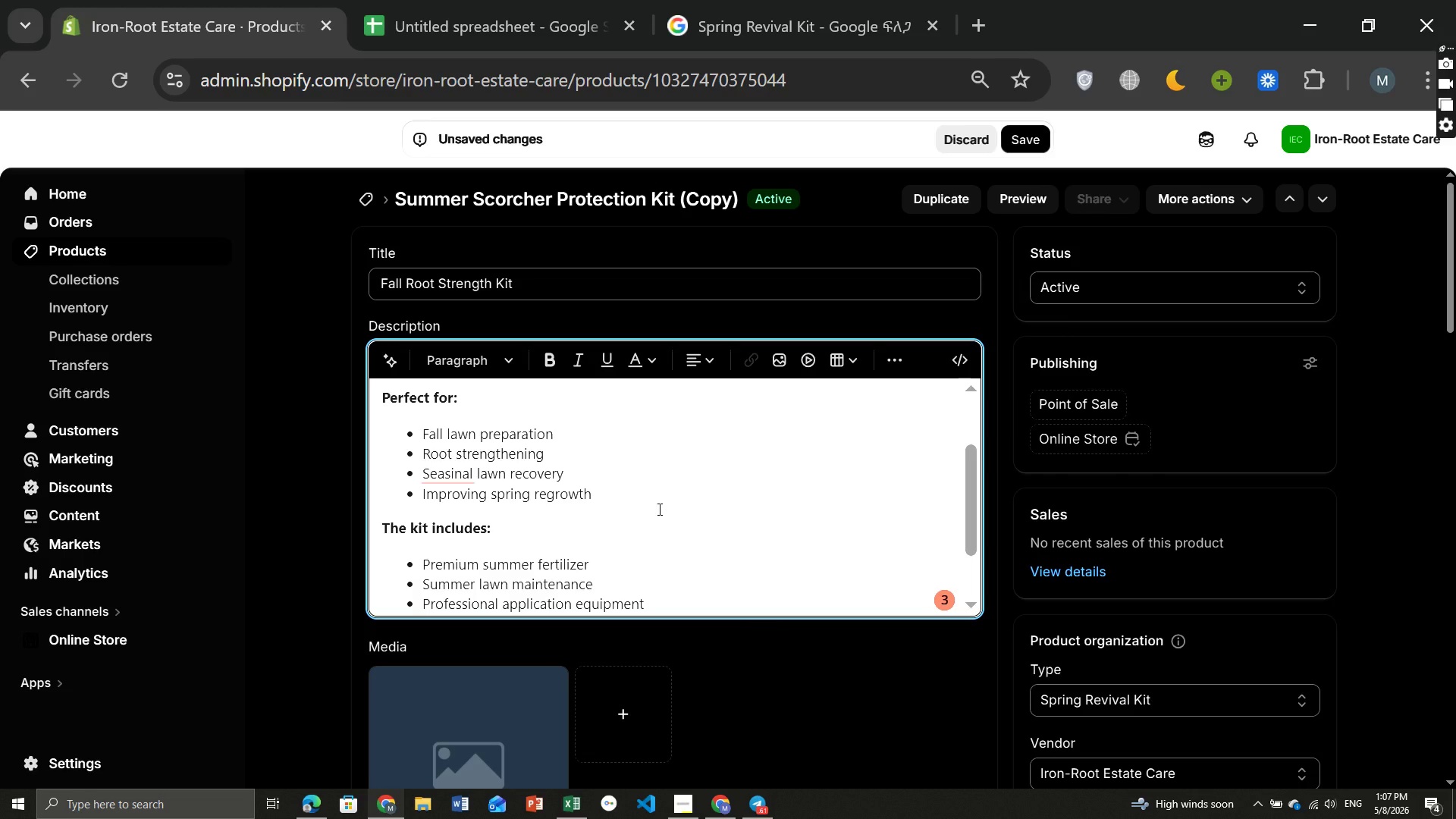 
left_click_drag(start_coordinate=[656, 524], to_coordinate=[421, 479])
 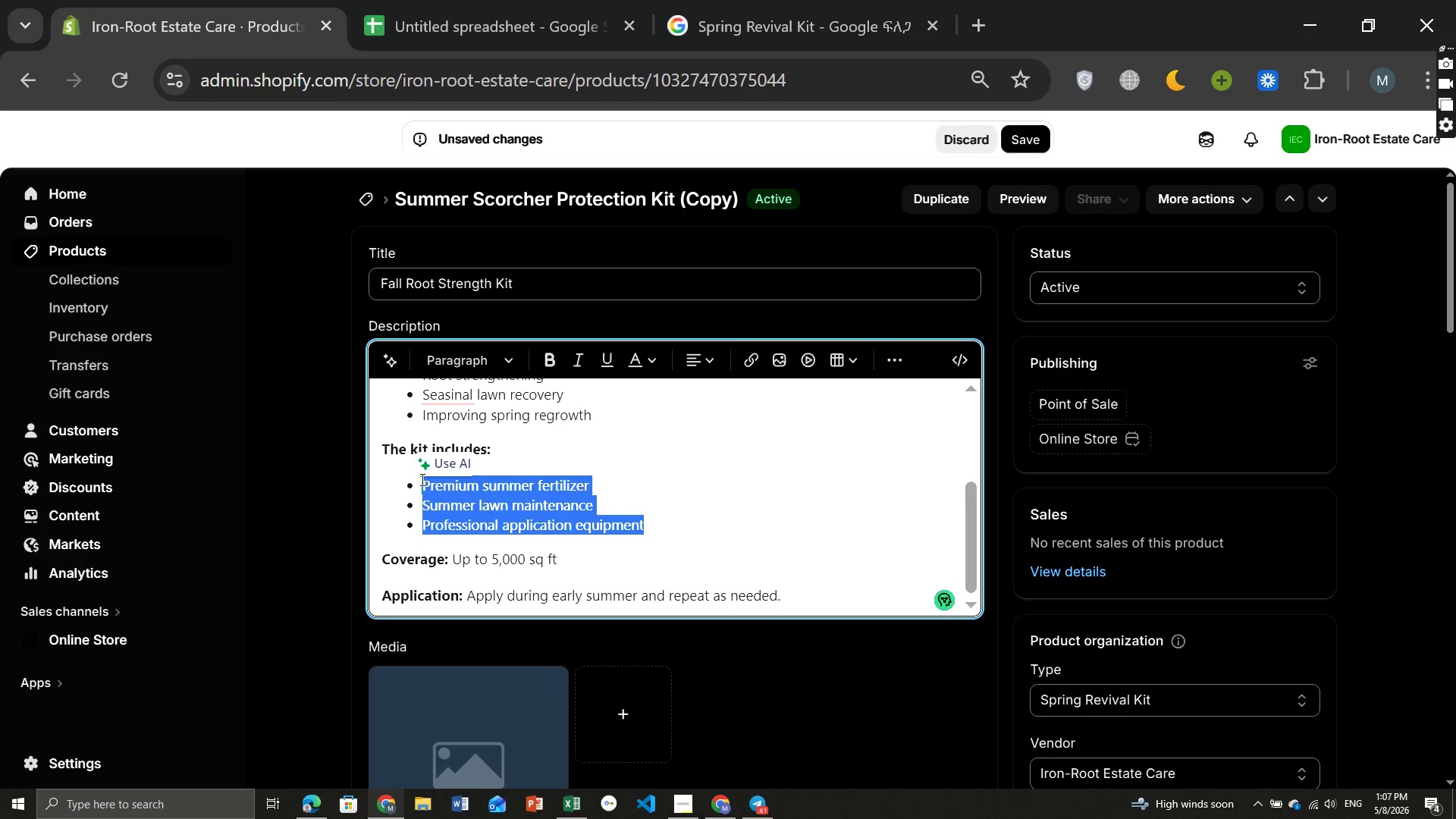 
key(Backspace)
 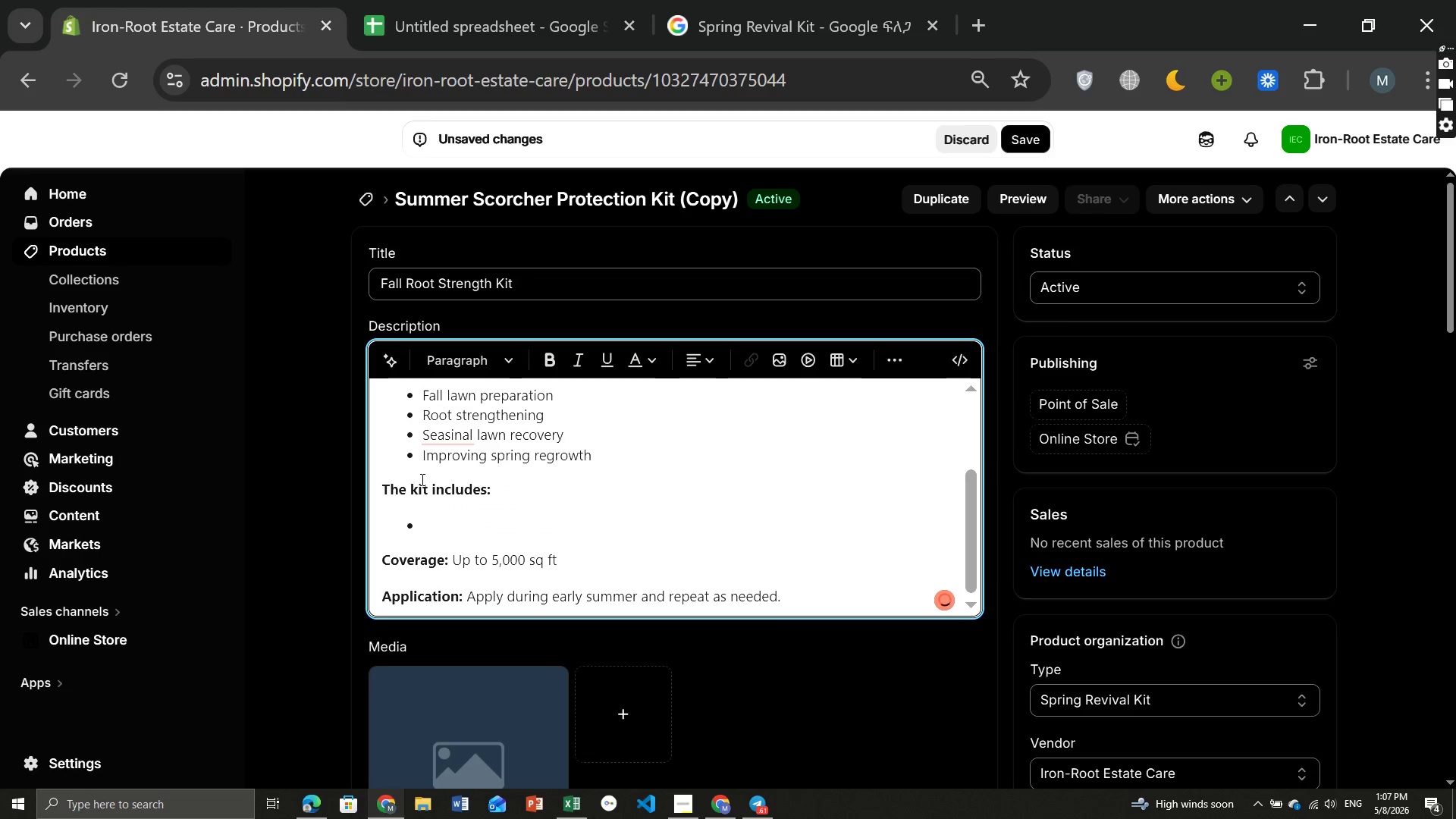 
key(Control+Z)
 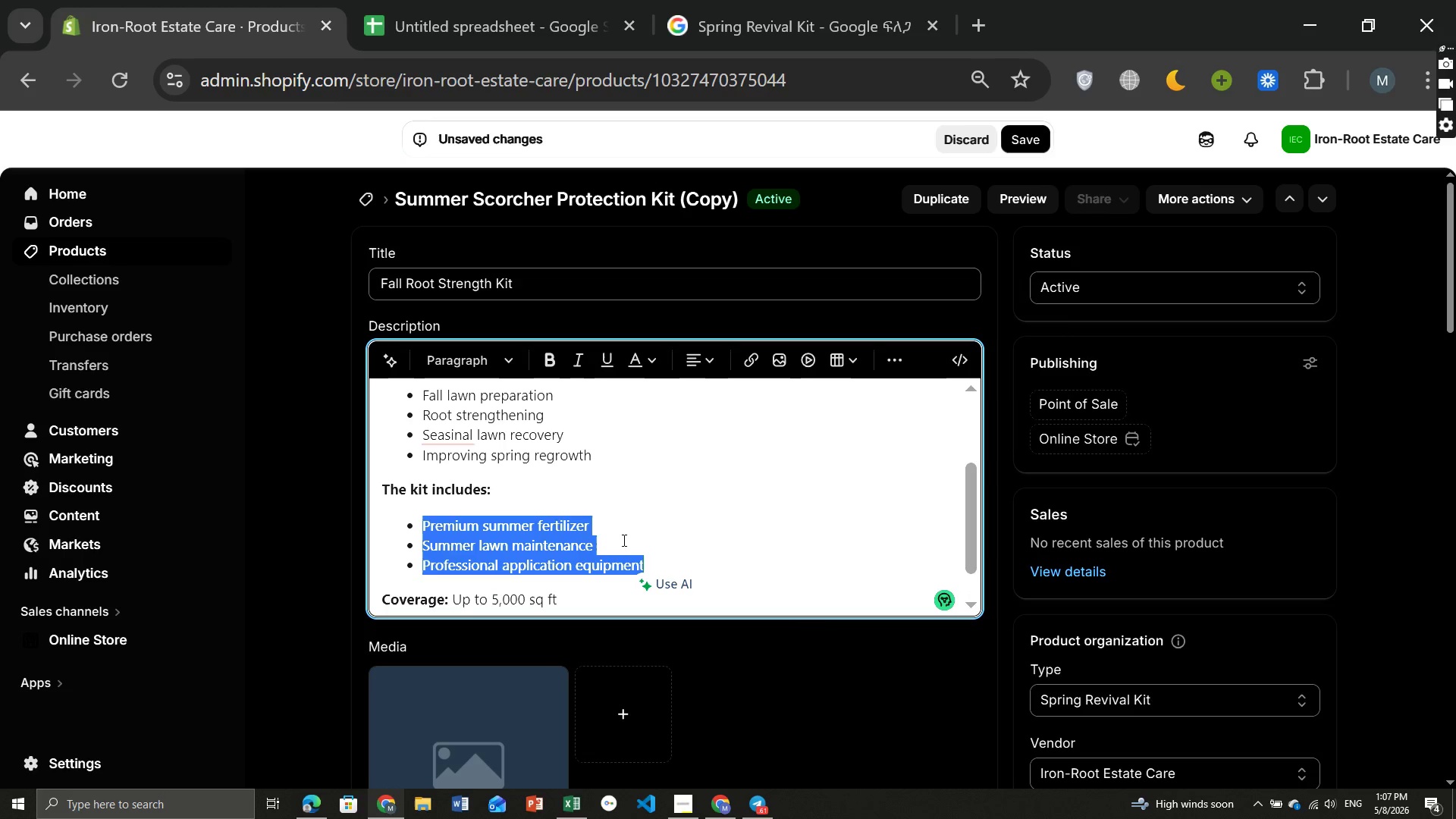 
left_click([604, 538])
 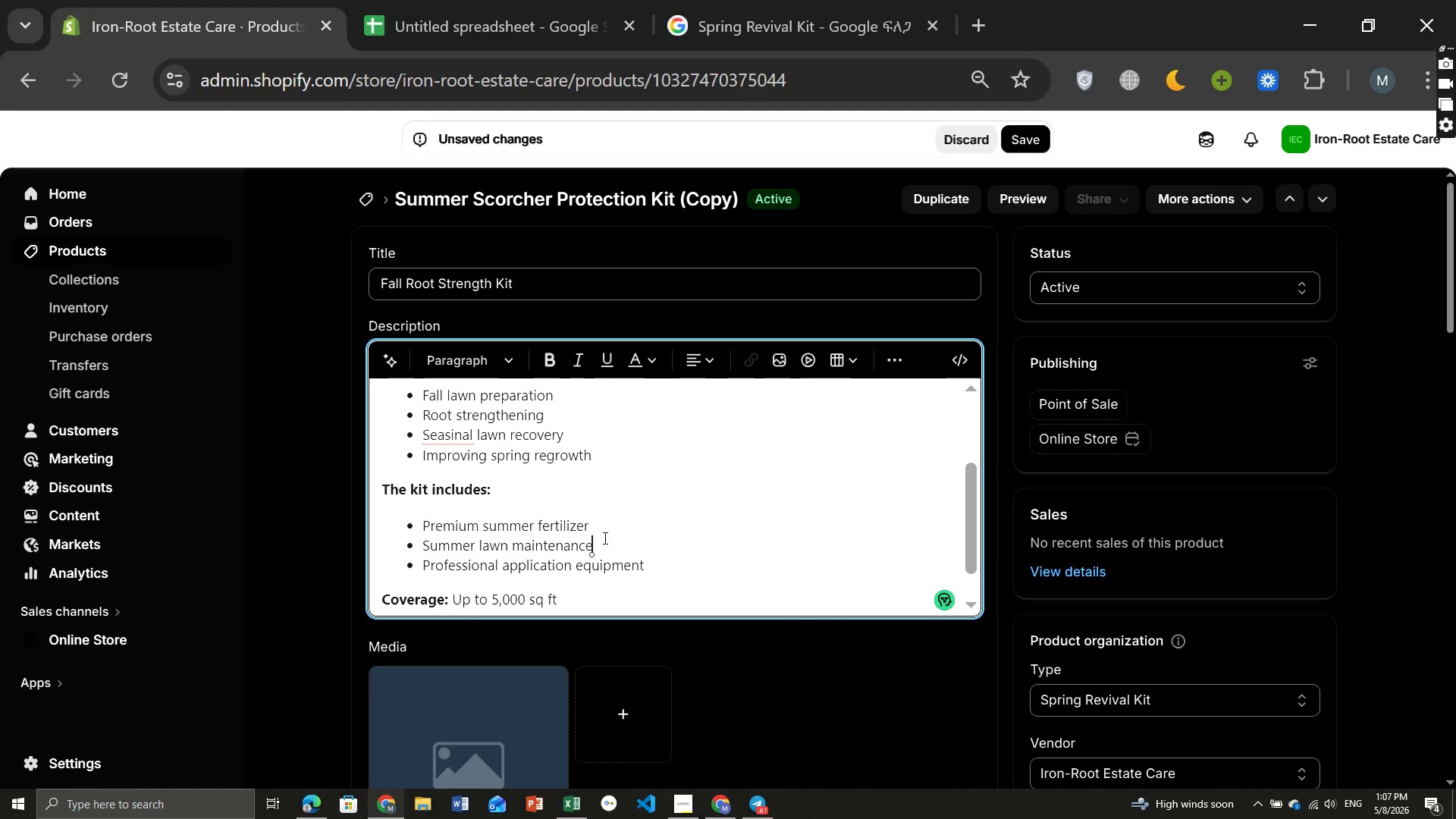 
hold_key(key=Backspace, duration=1.22)
 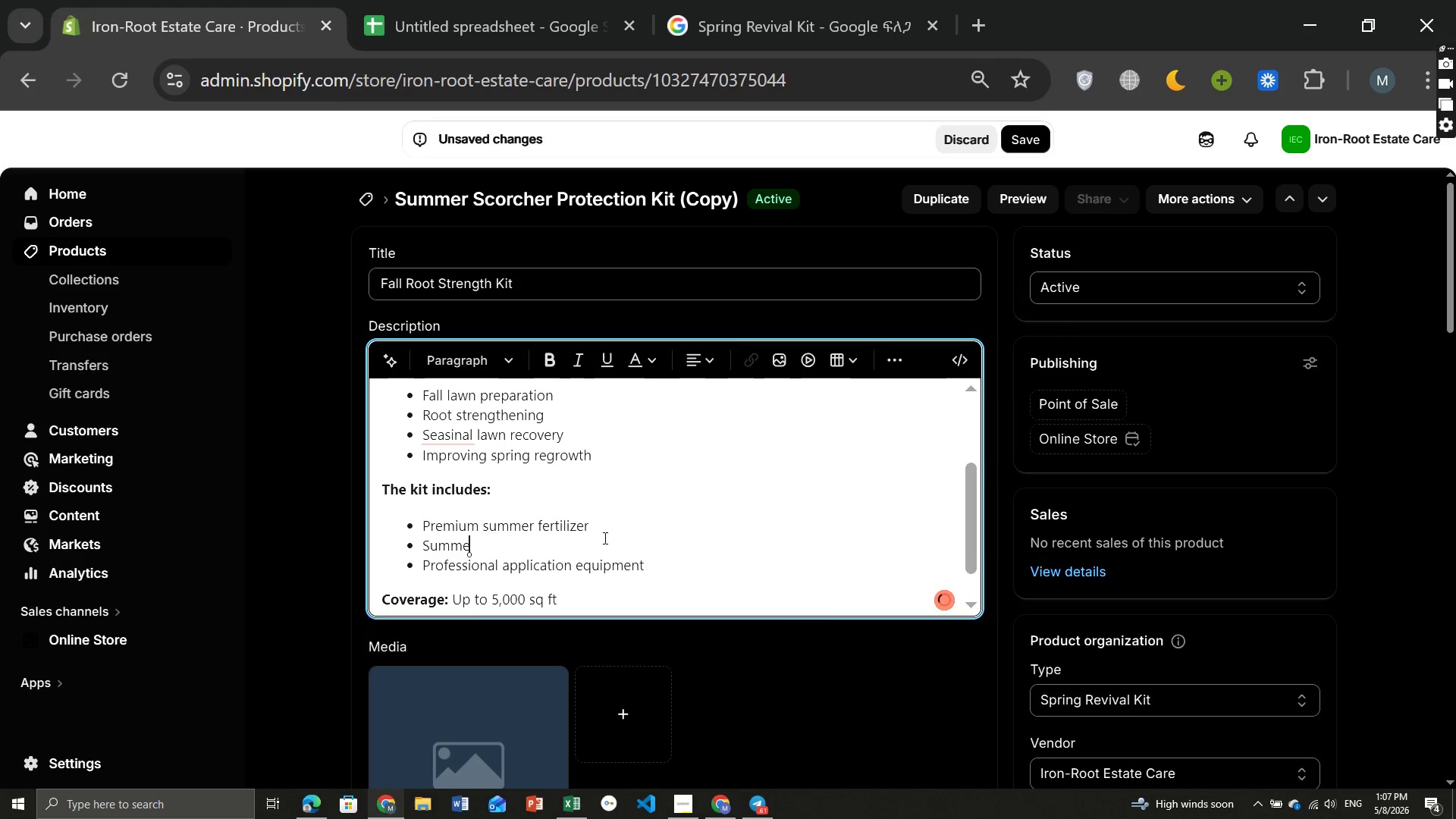 
key(Backspace)
key(Backspace)
key(Backspace)
key(Backspace)
type(oil conditioning treatment )
 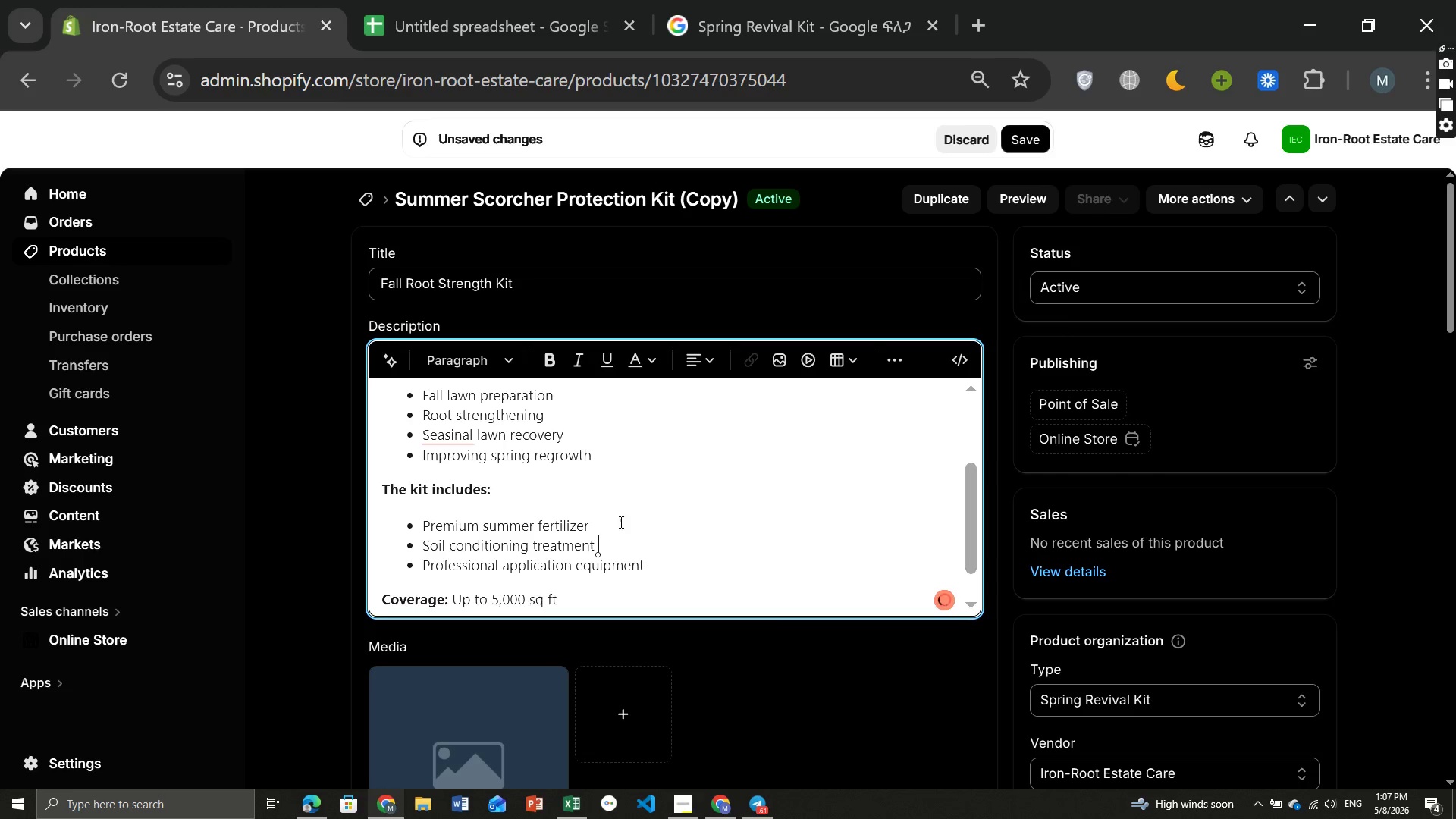 
left_click([610, 522])
 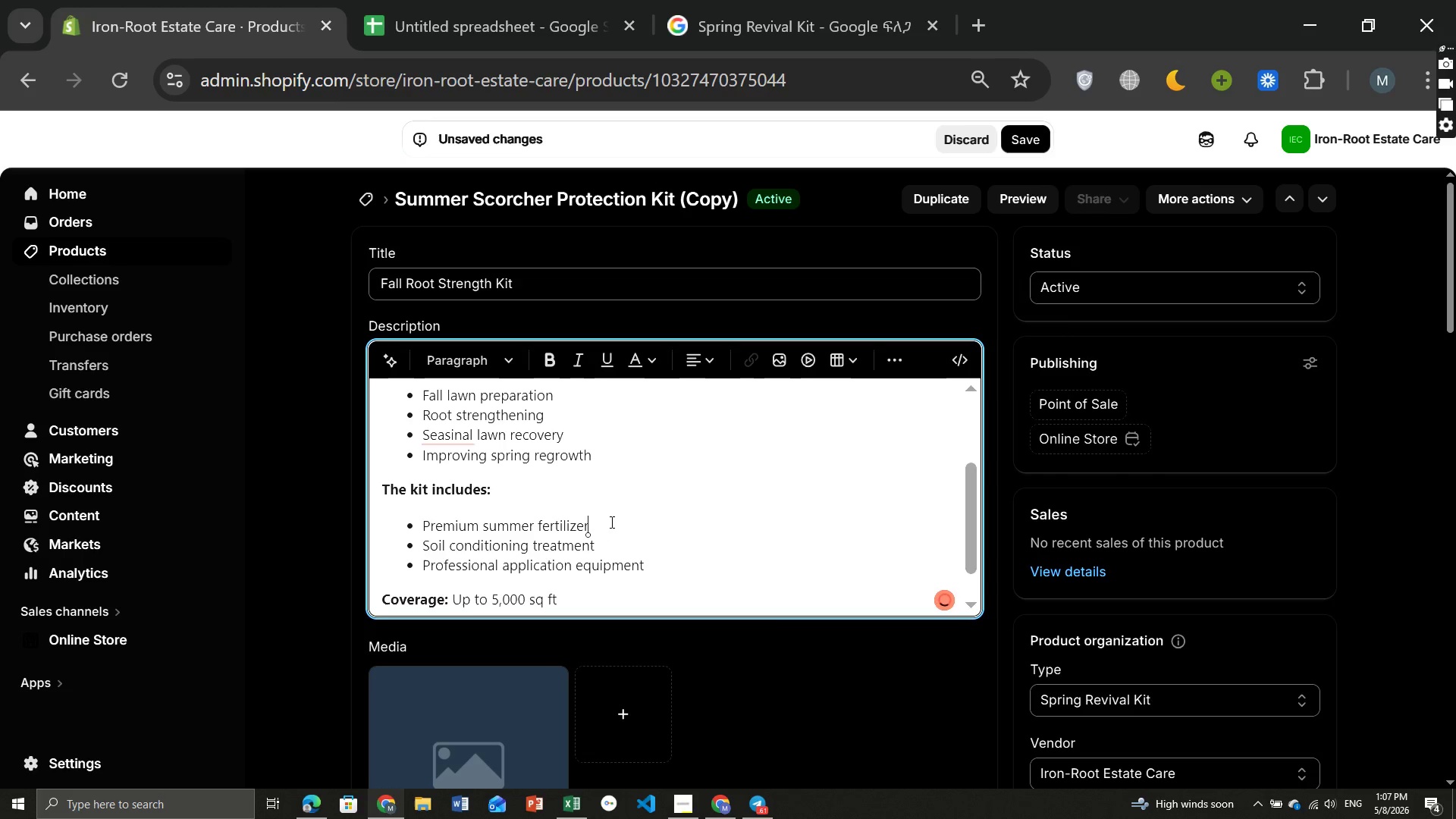 
hold_key(key=Backspace, duration=1.16)
 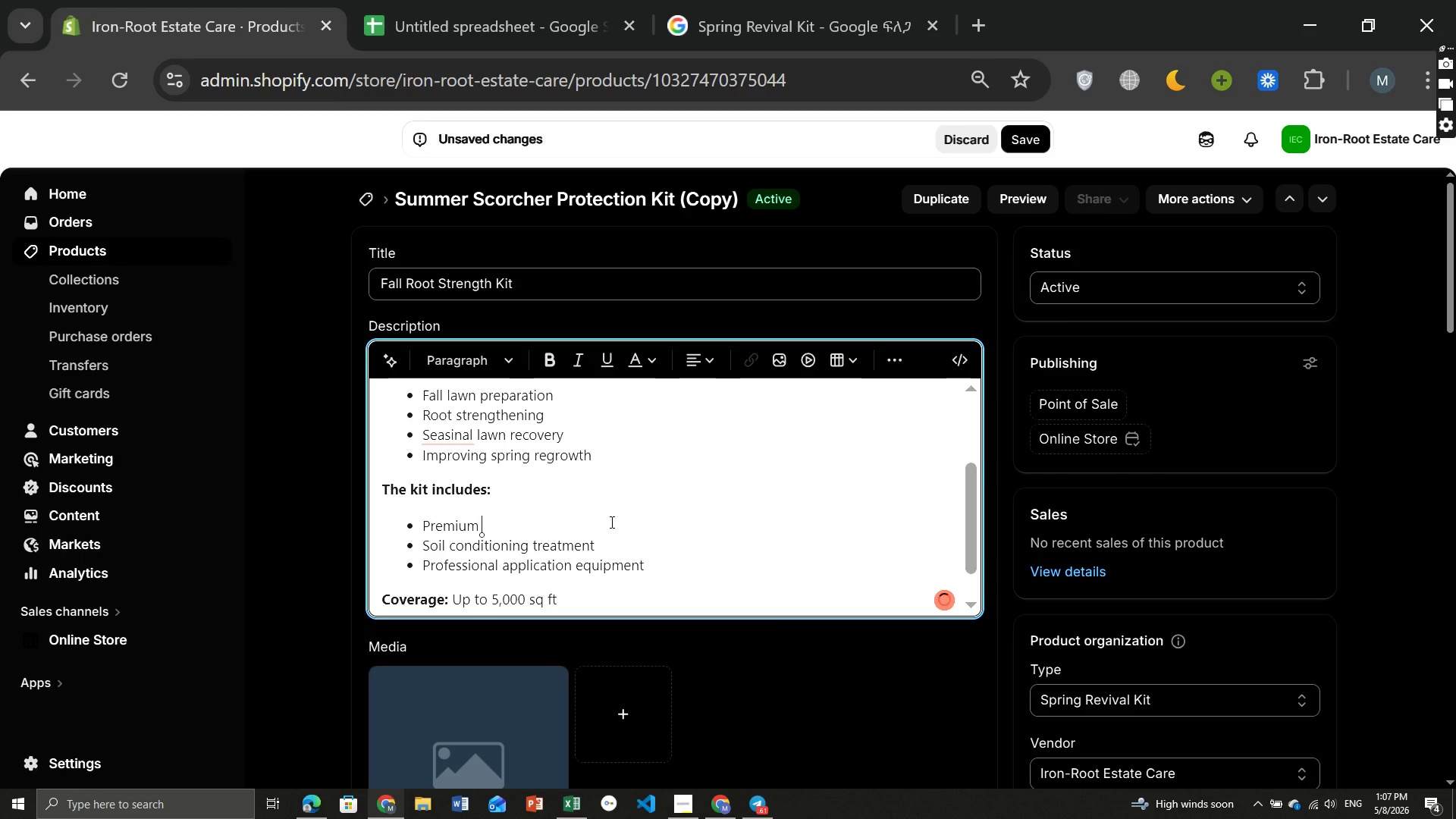 
key(Backspace)
key(Backspace)
key(Backspace)
key(Backspace)
key(Backspace)
key(Backspace)
key(Backspace)
key(Backspace)
type(Root-strength fertilizer)
 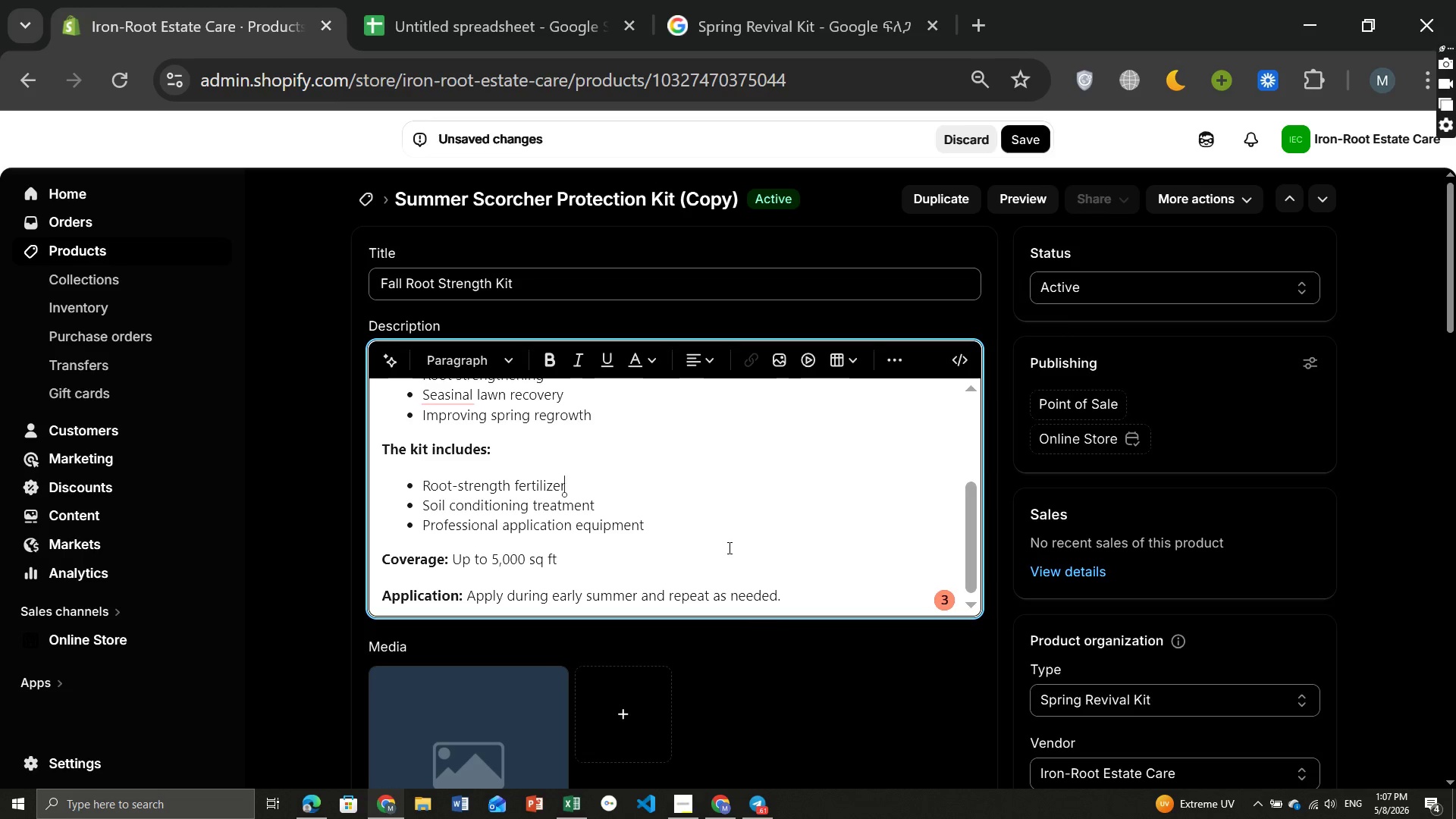 
wait(10.48)
 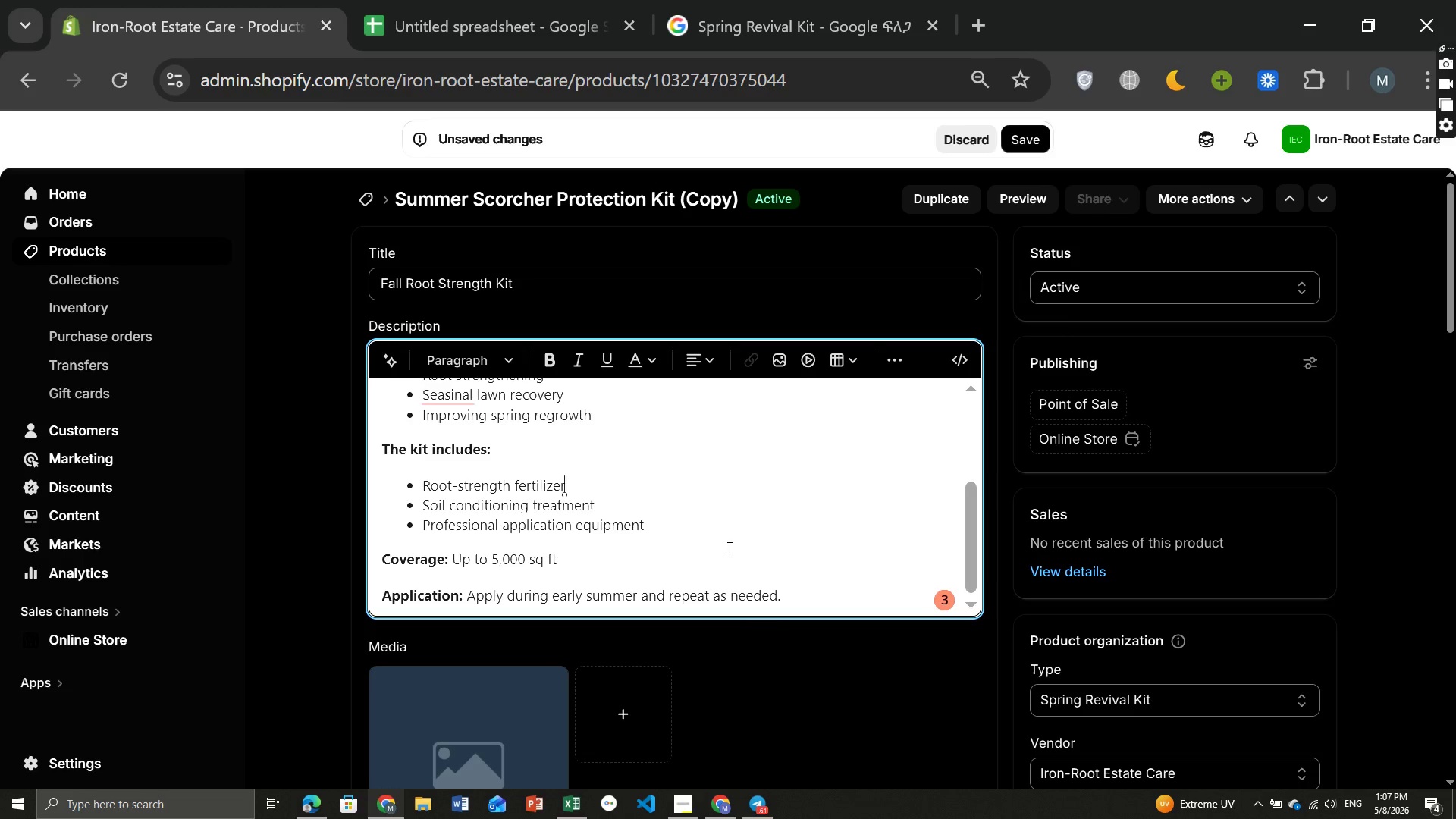 
left_click([501, 554])
 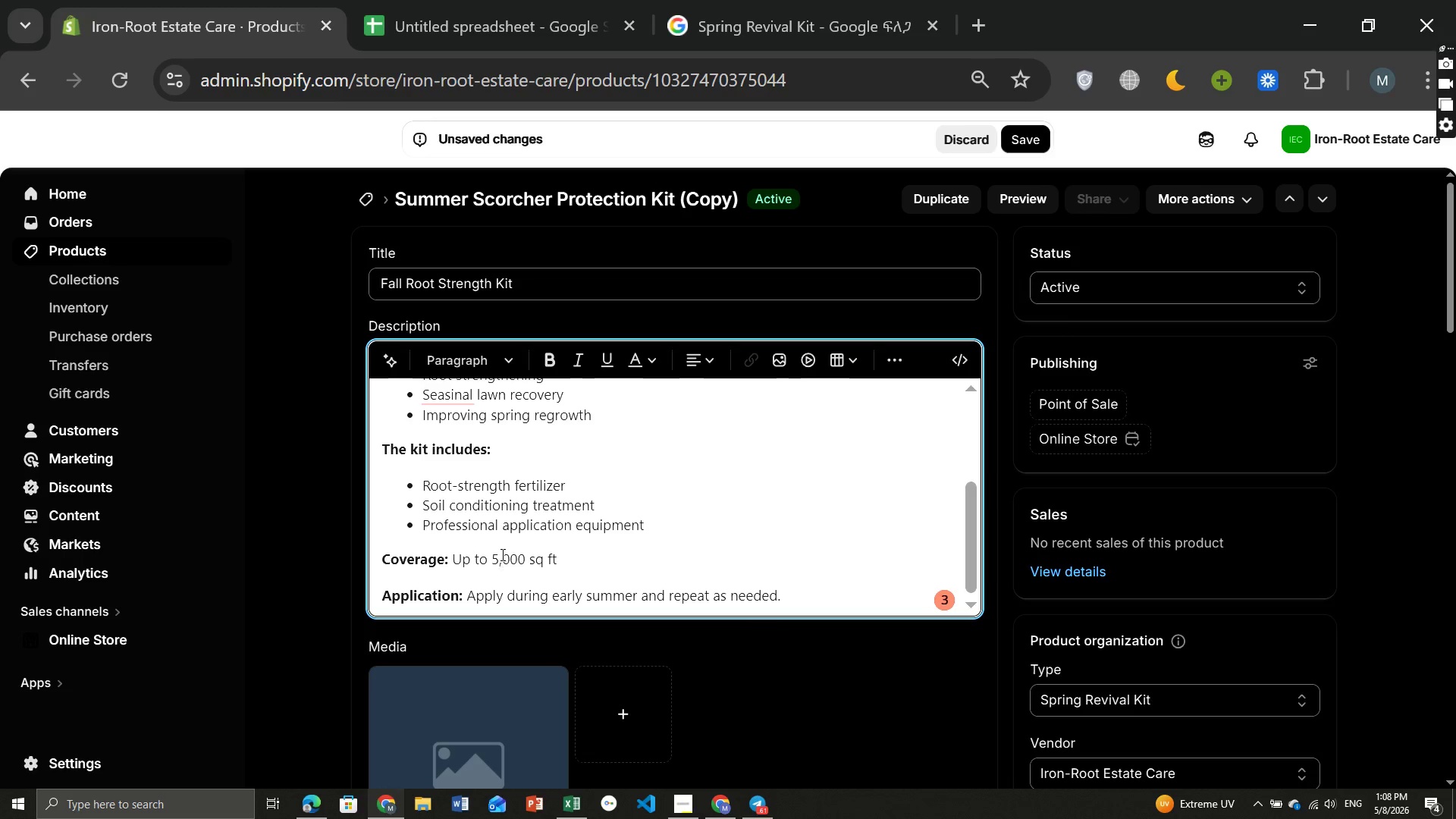 
key(ArrowLeft)
 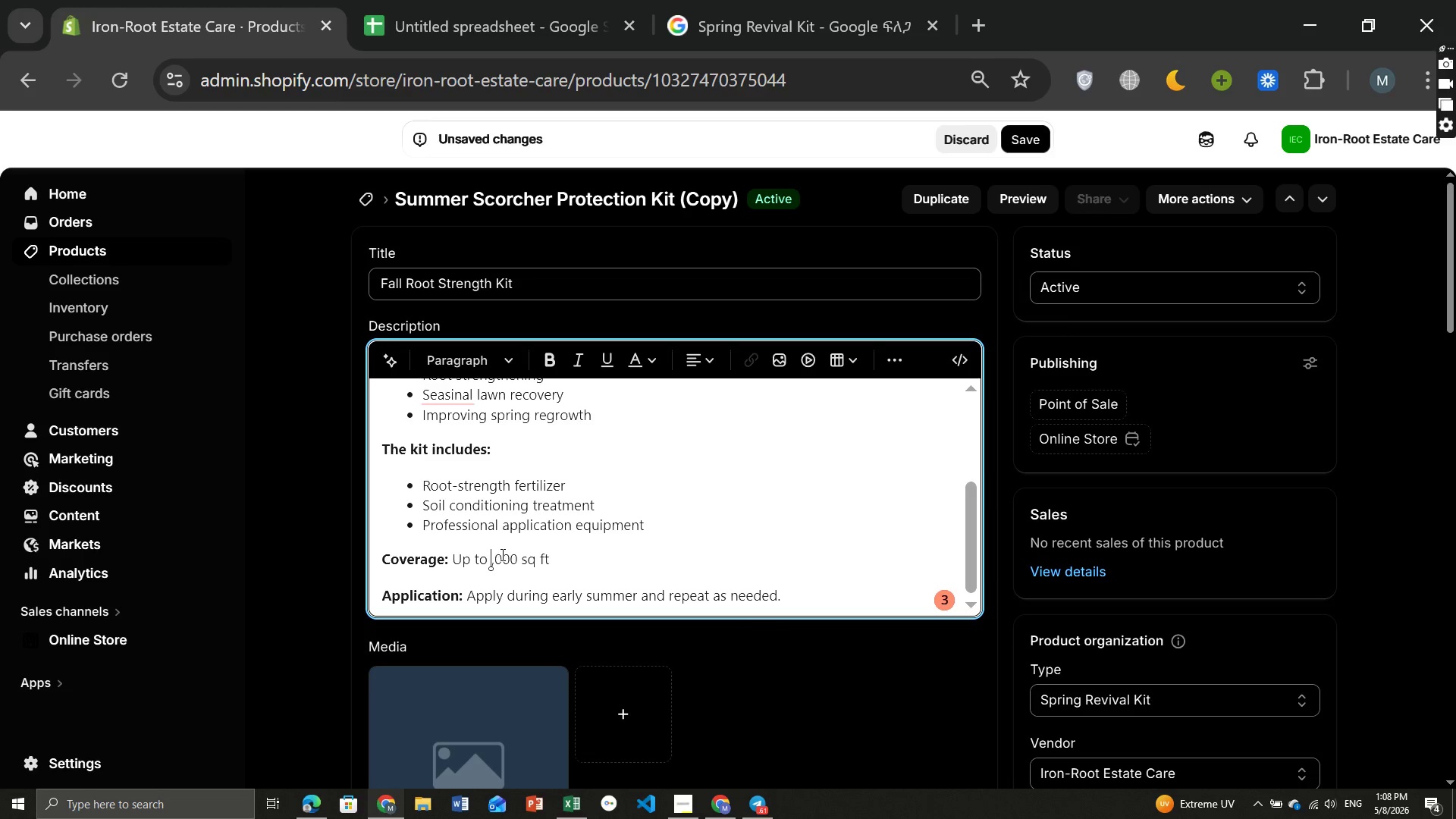 
key(Backspace)
 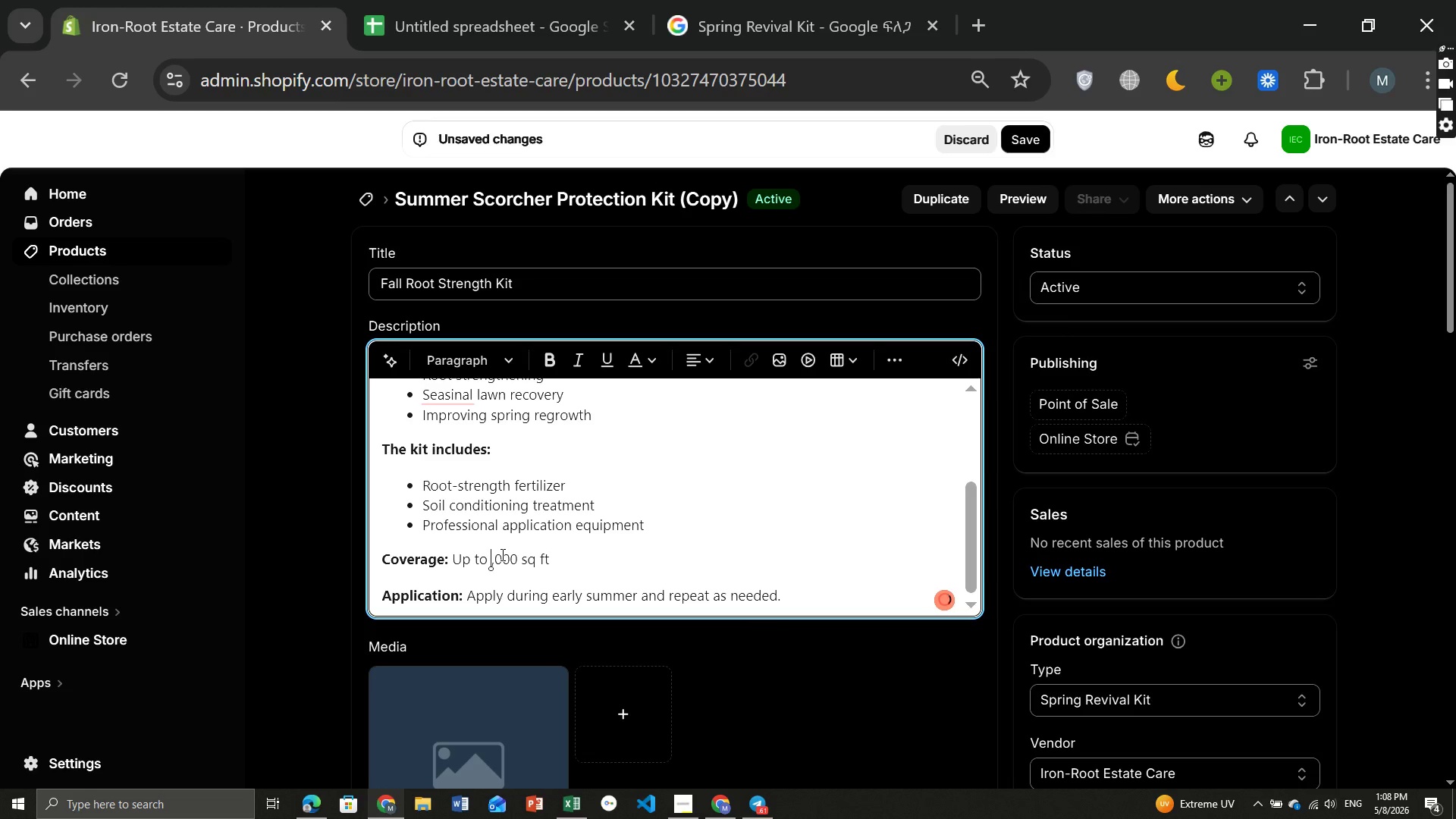 
key(6)
 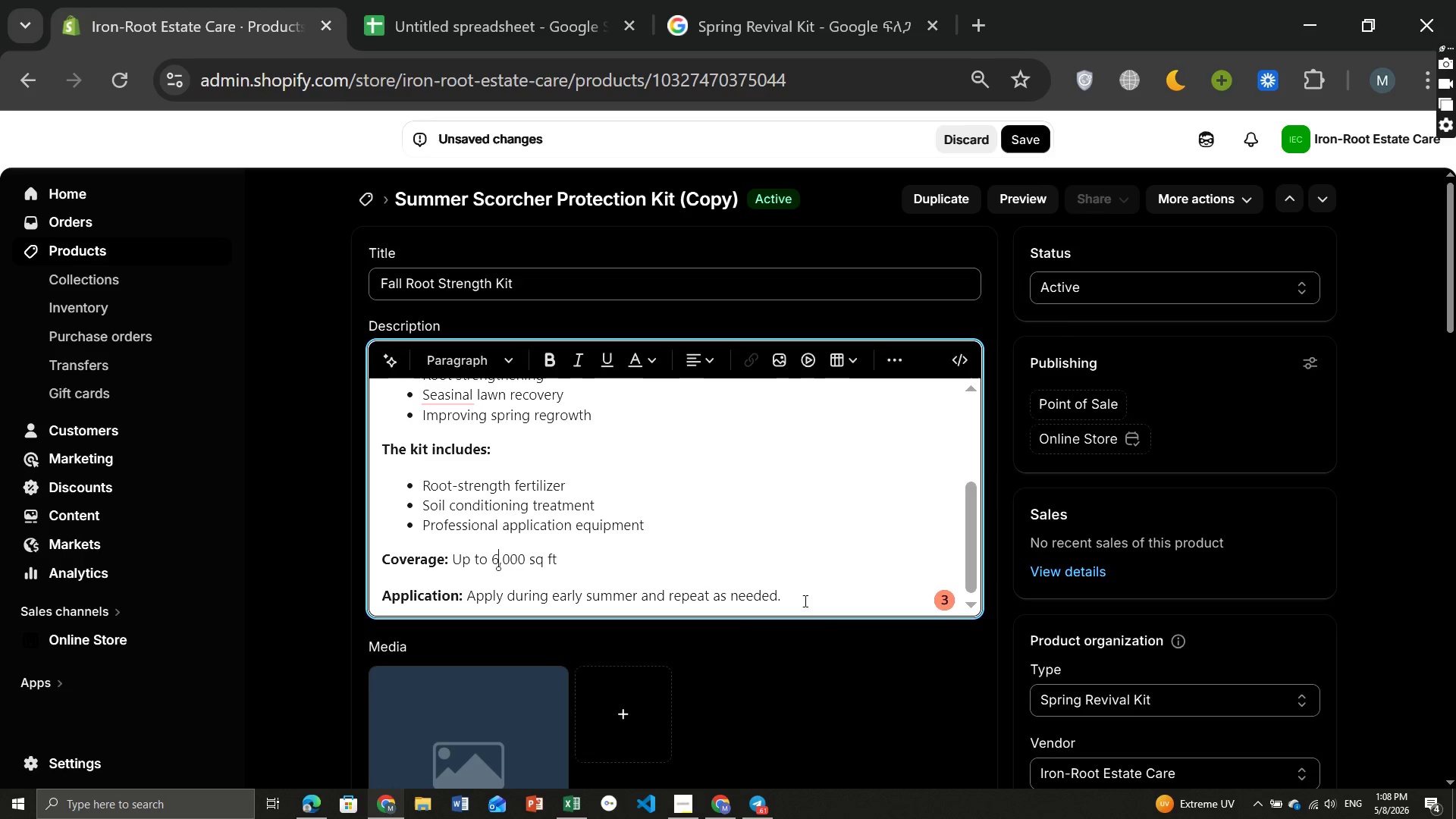 
left_click_drag(start_coordinate=[804, 601], to_coordinate=[585, 613])
 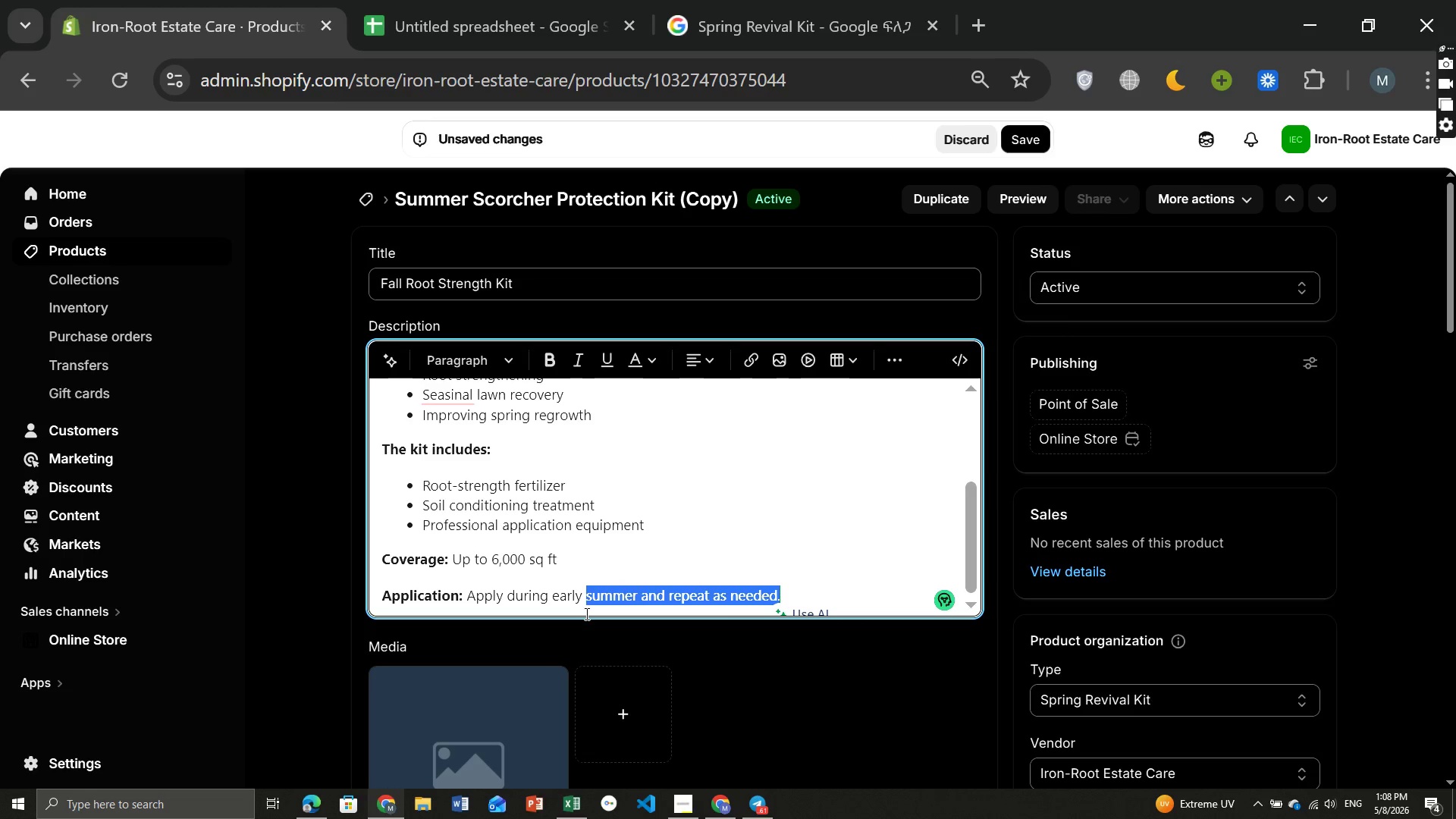 
key(Backspace)
type(to mid-fall)
 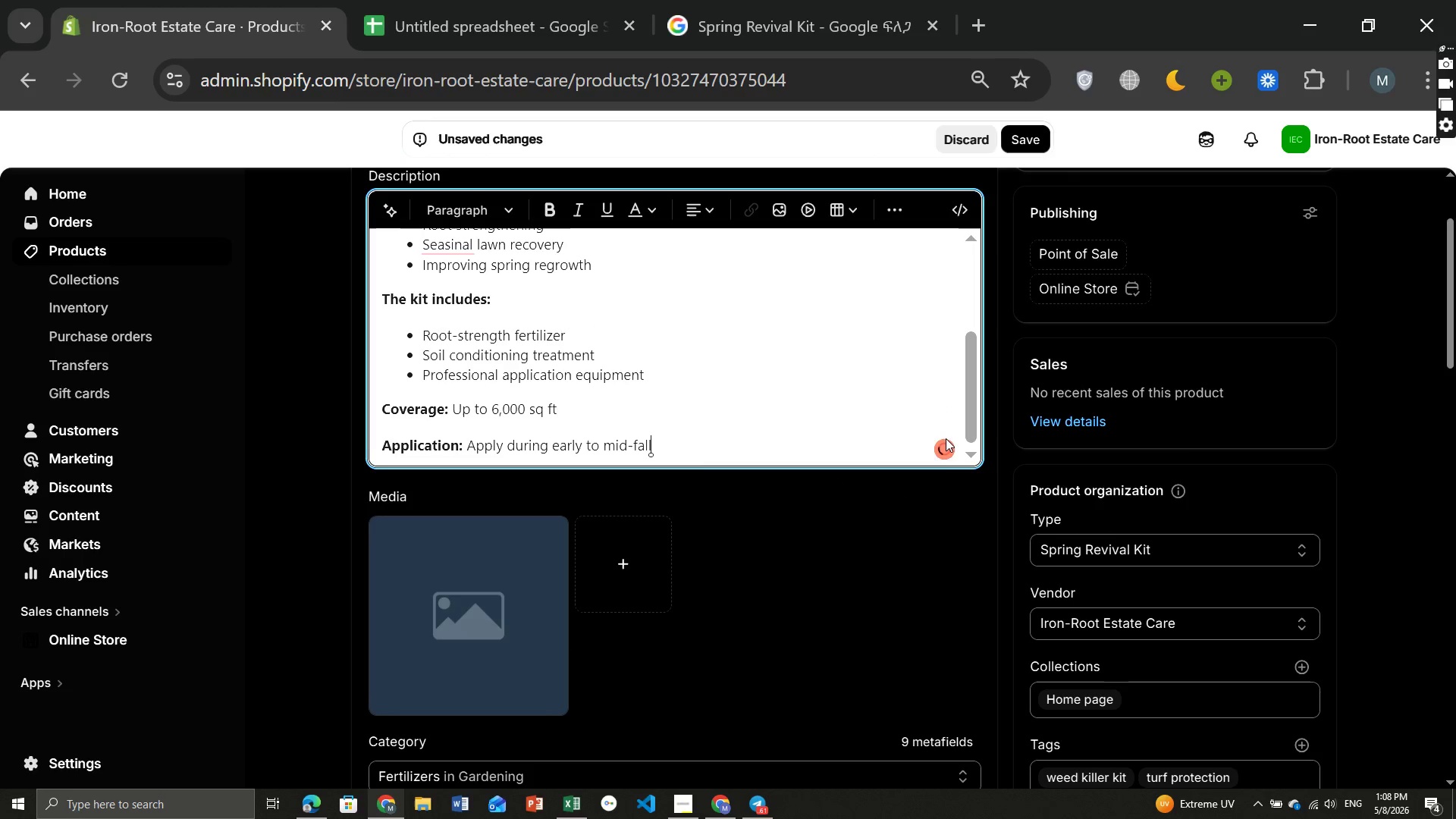 
left_click([948, 448])
 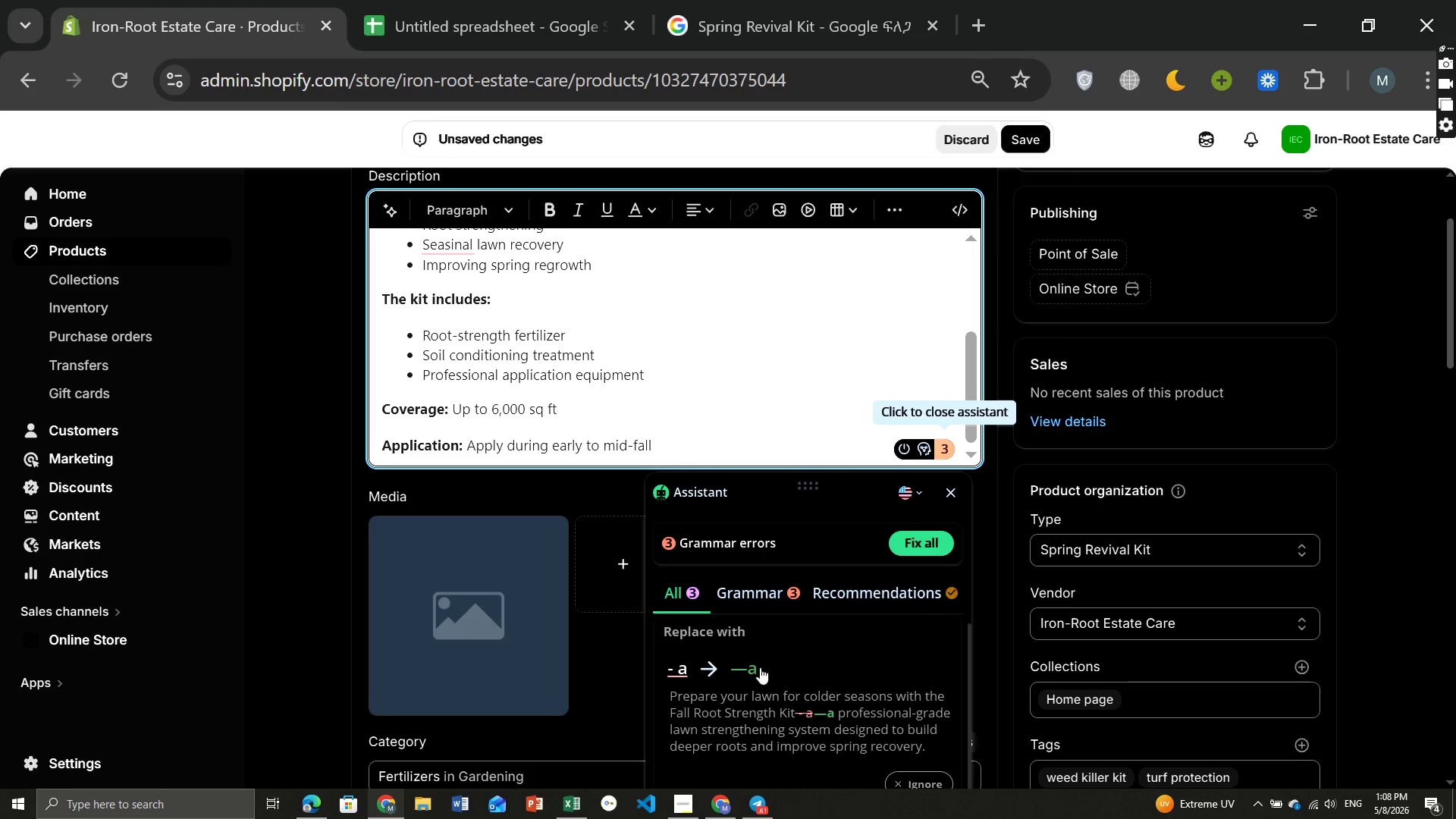 
left_click([745, 669])
 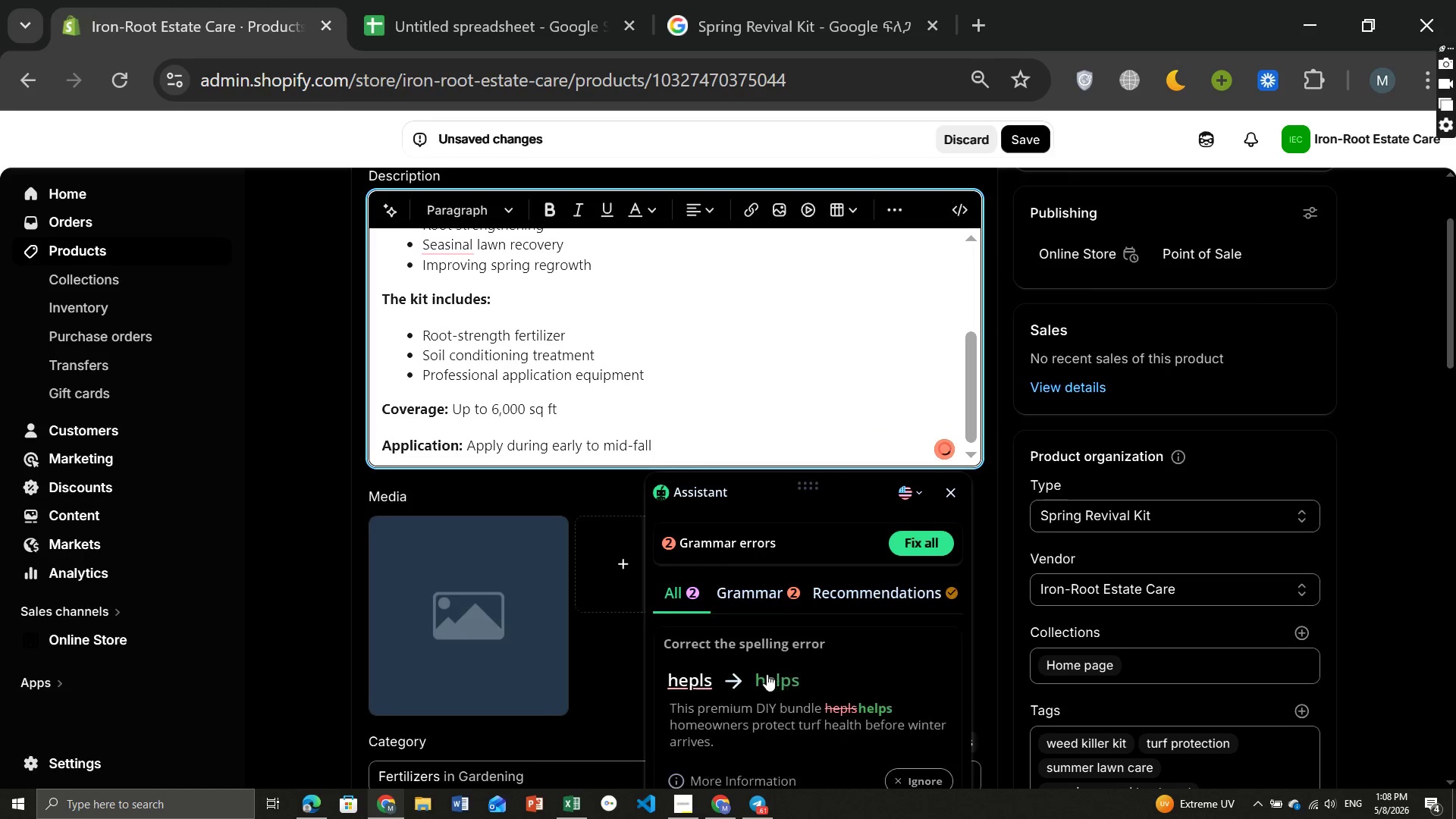 
left_click([767, 674])
 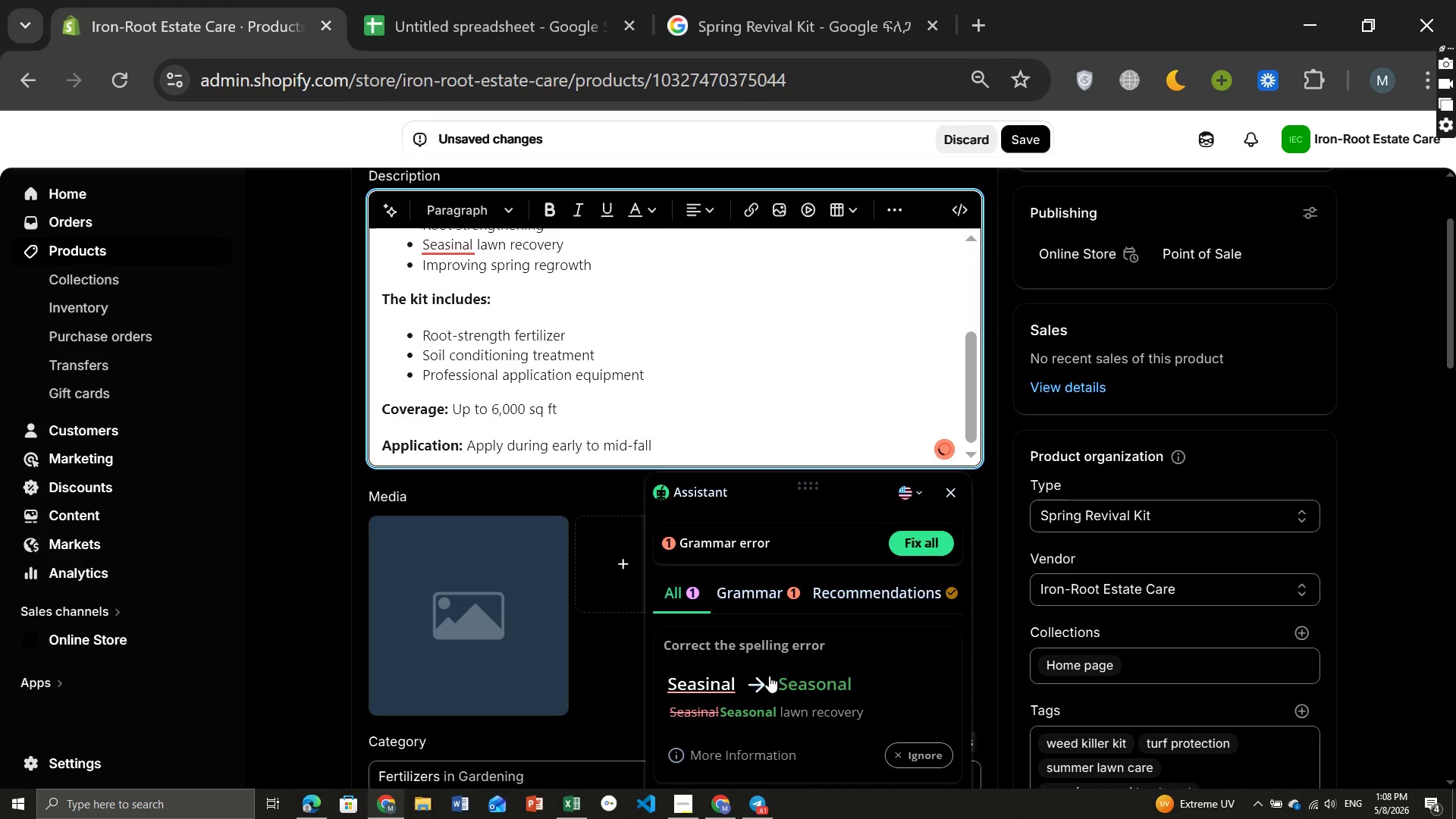 
left_click([798, 685])
 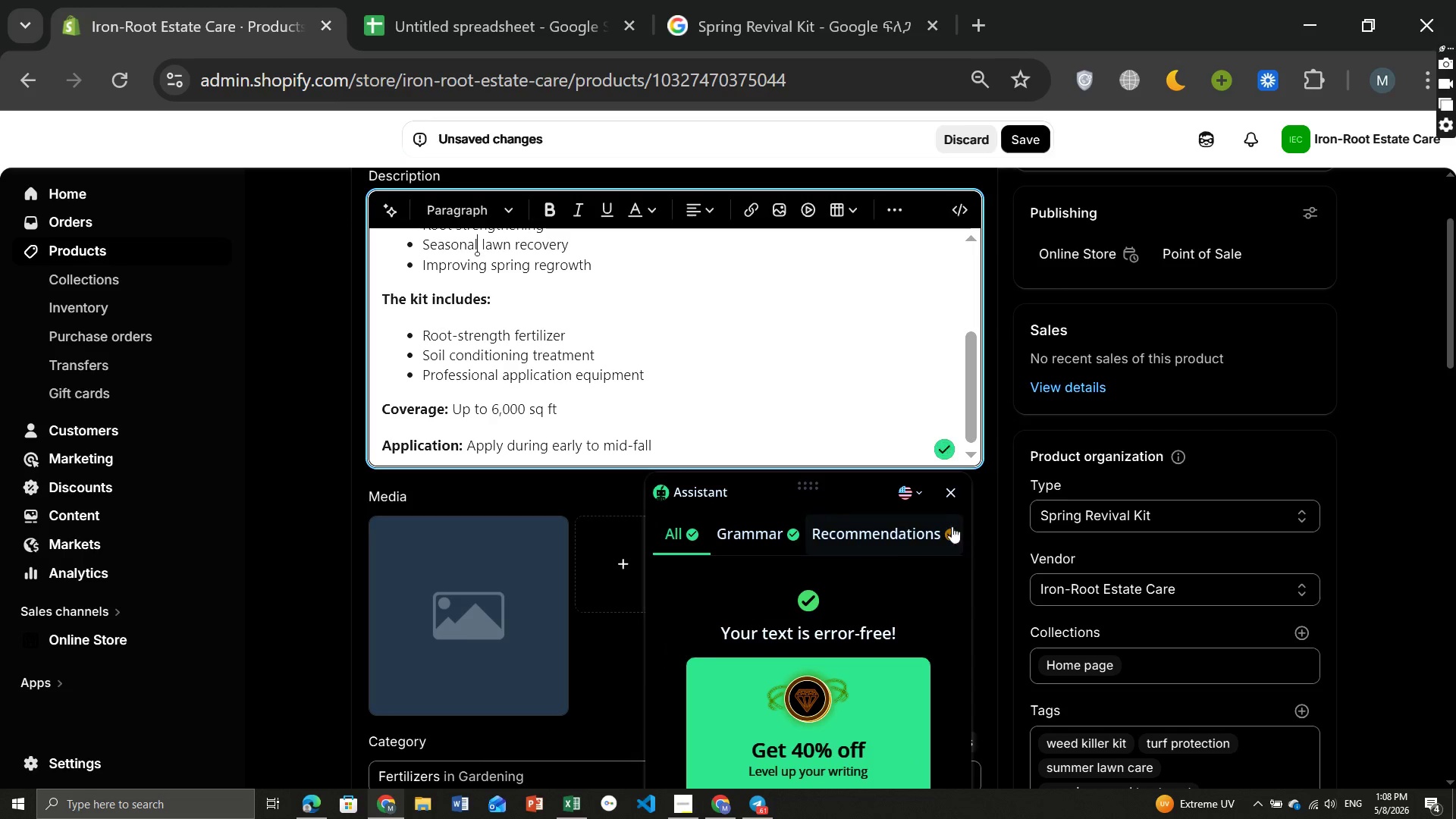 
left_click([947, 492])
 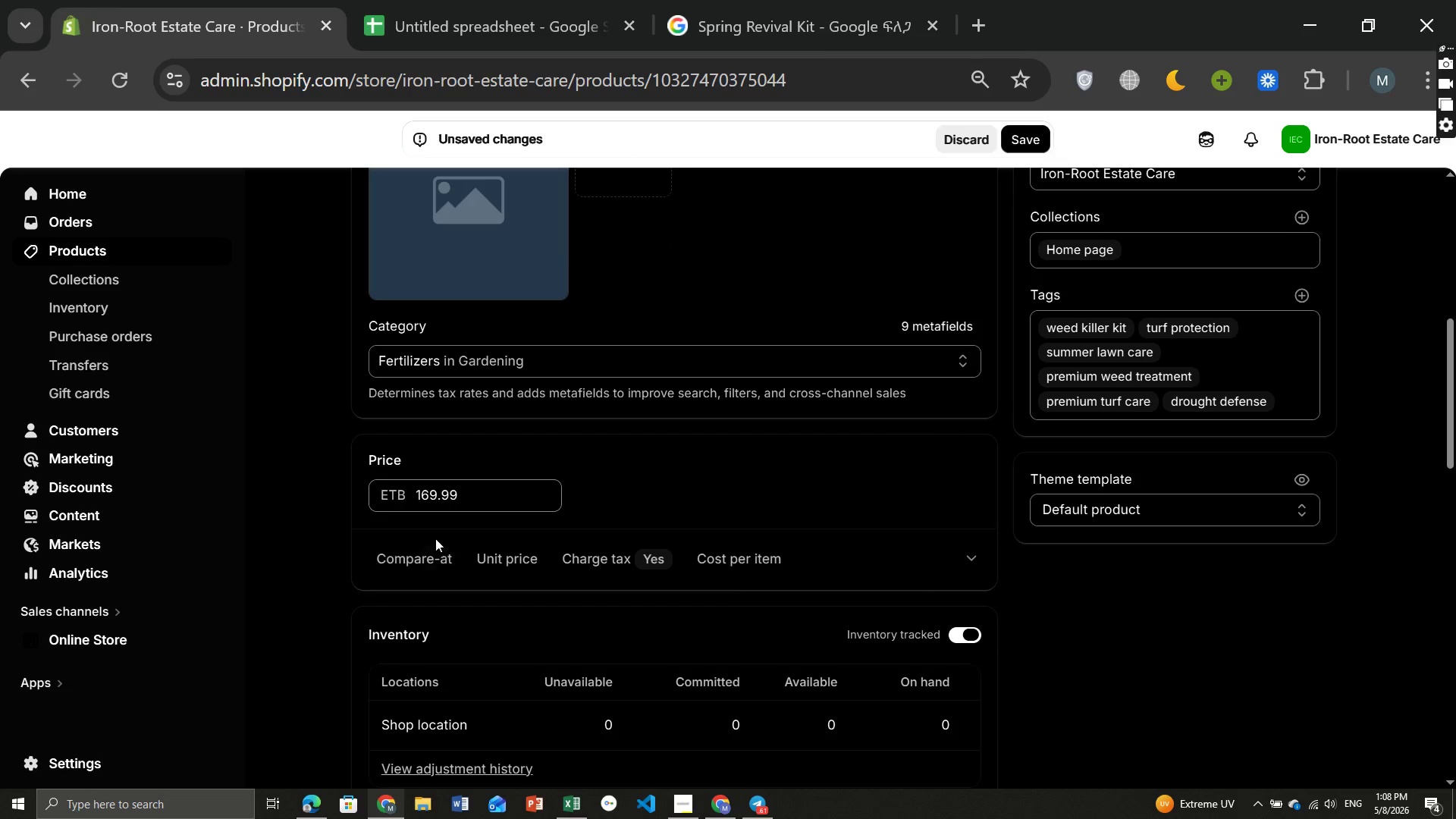 
wait(6.83)
 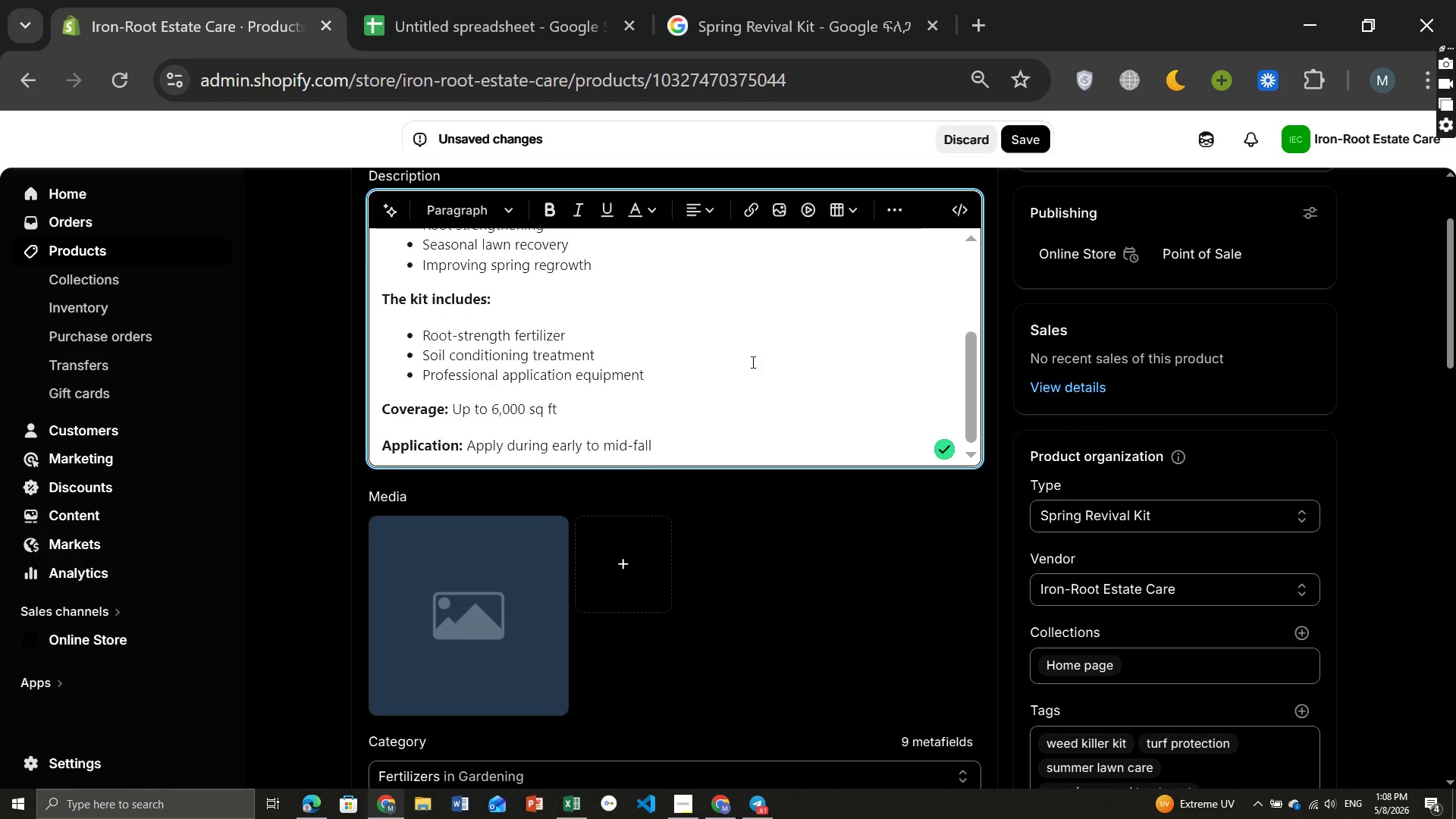 
left_click([439, 498])
 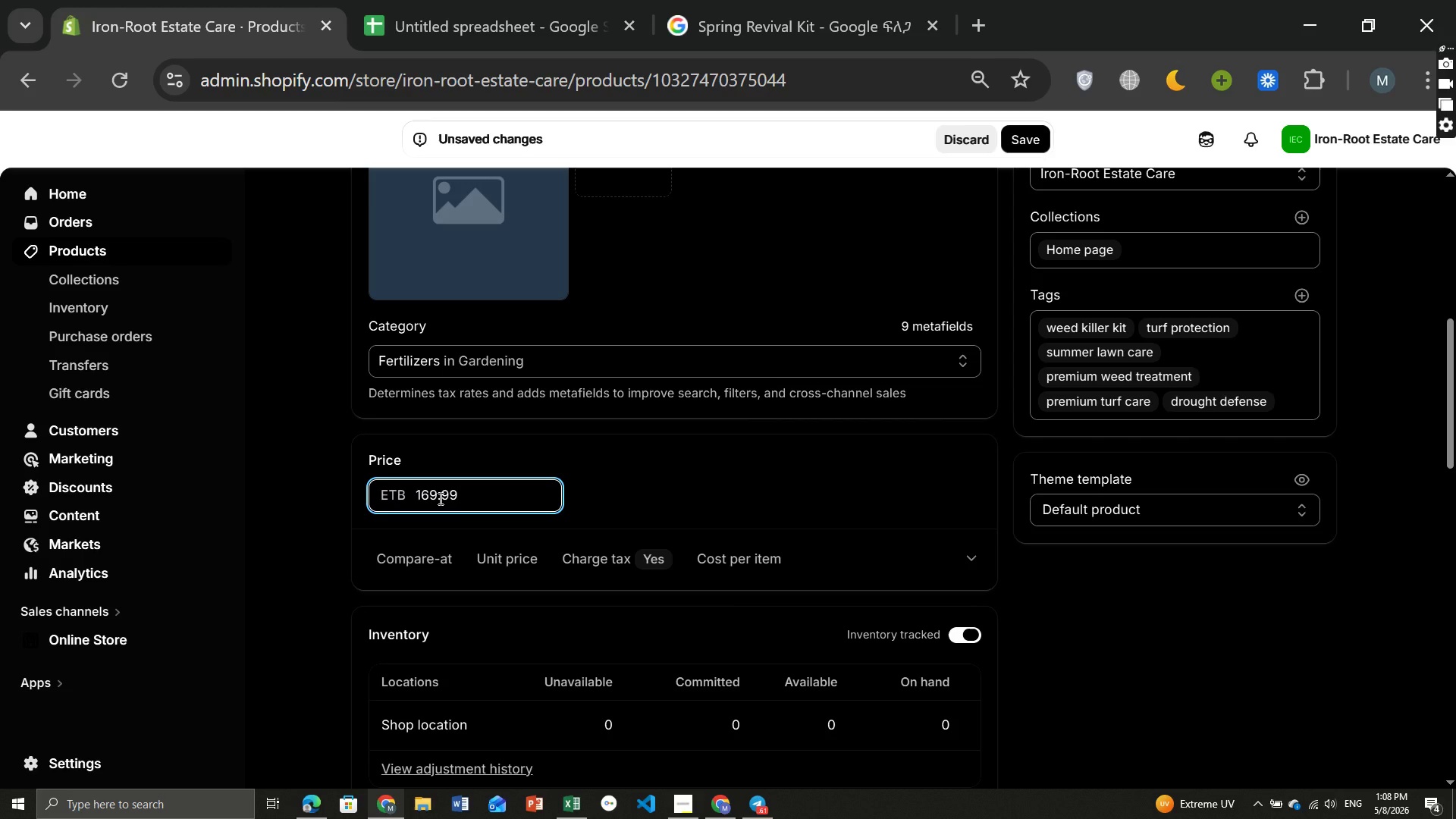 
key(Backspace)
key(Backspace)
key(Backspace)
type(4)
key(Backspace)
type(54.)
 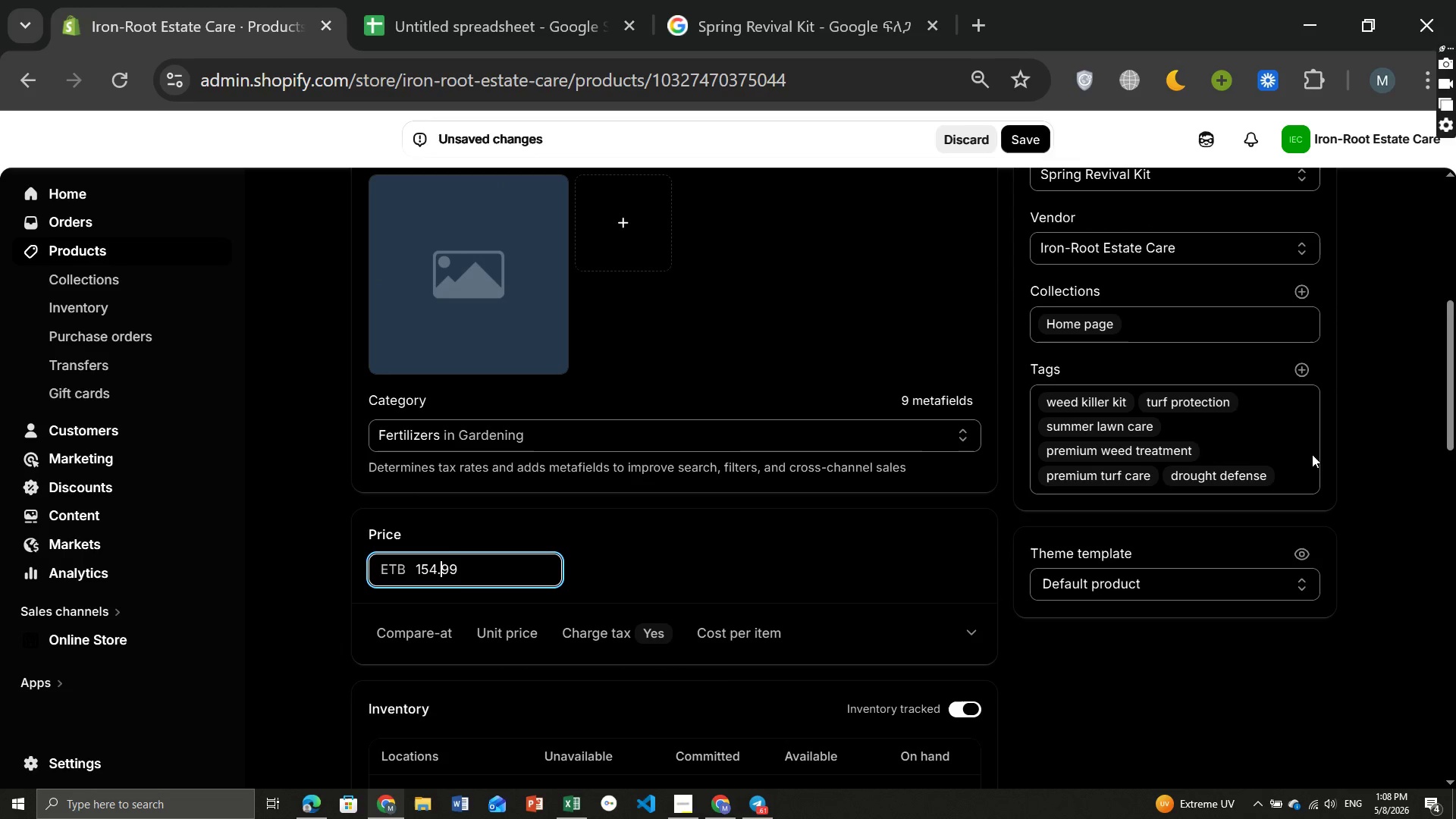 
wait(8.53)
 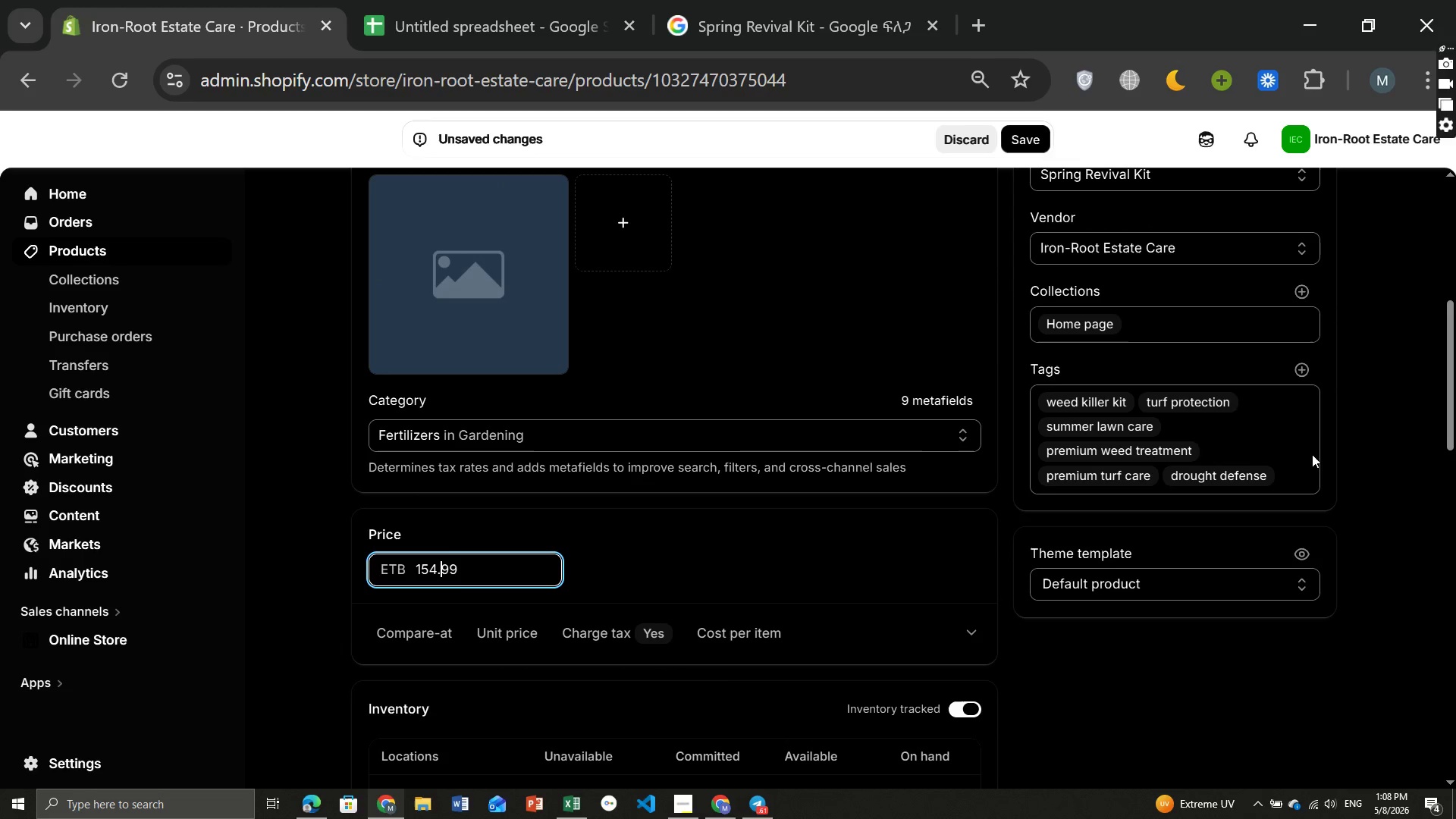 
left_click([1225, 399])
 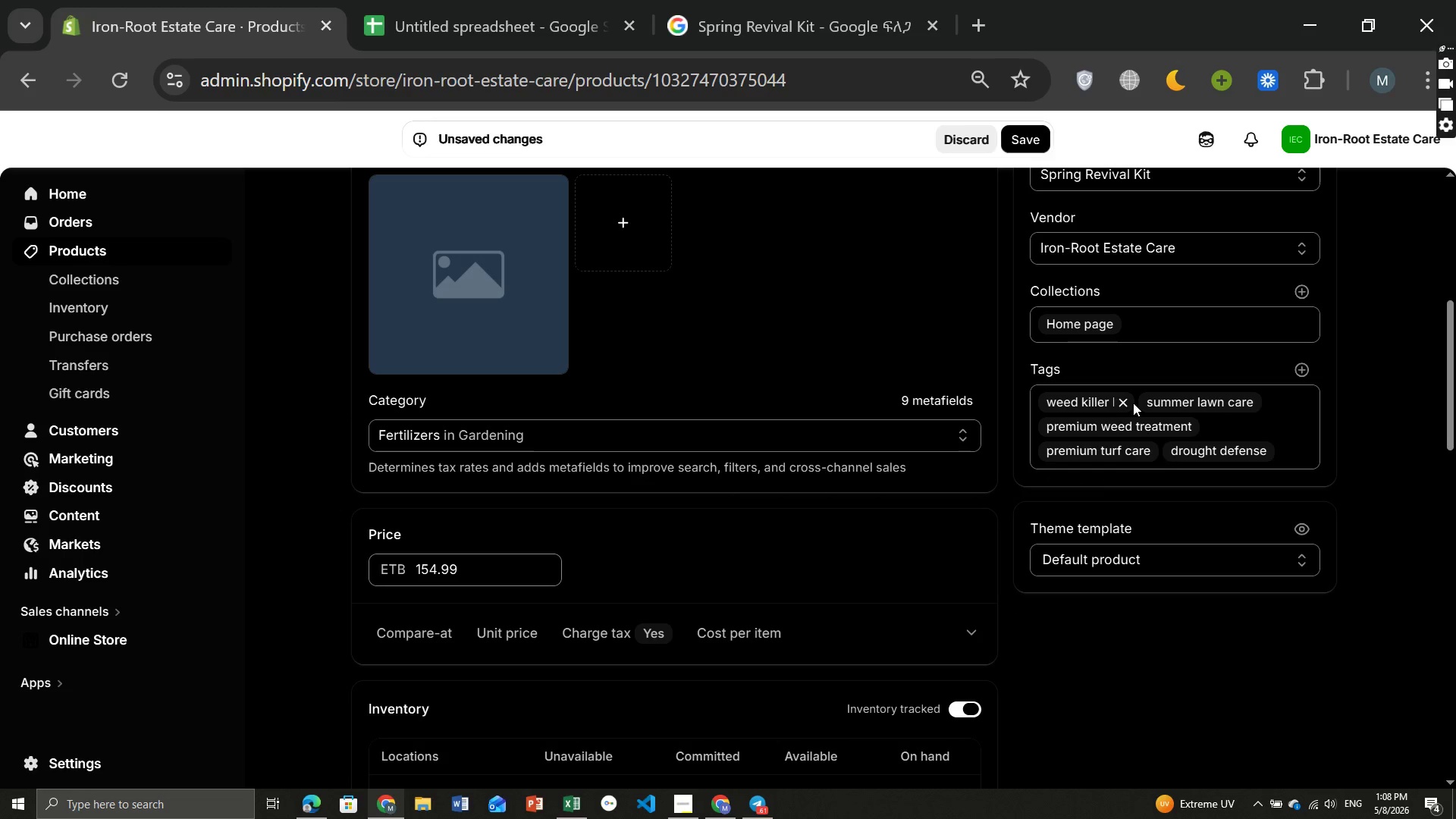 
left_click([1133, 403])
 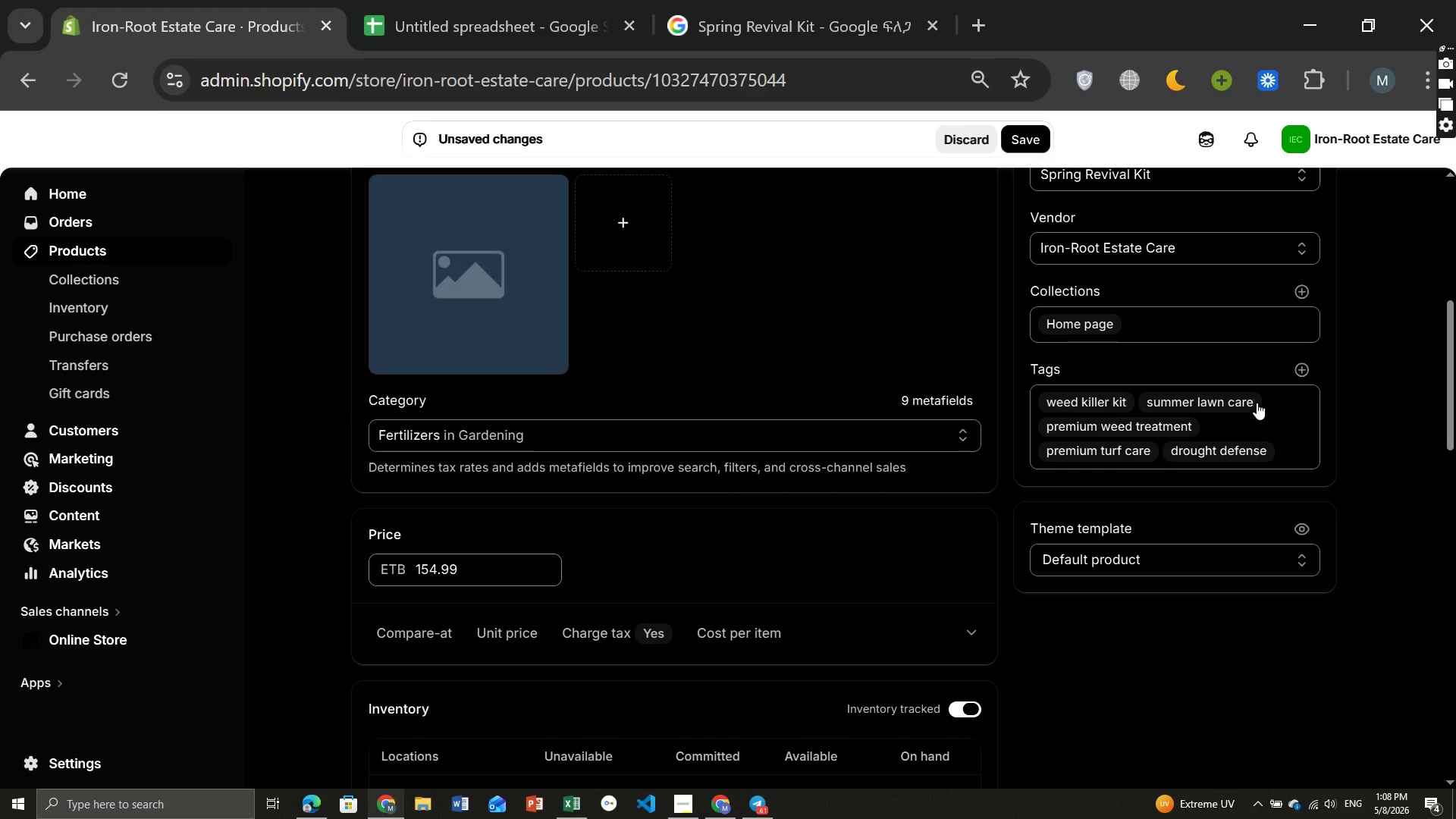 
left_click([1255, 402])
 